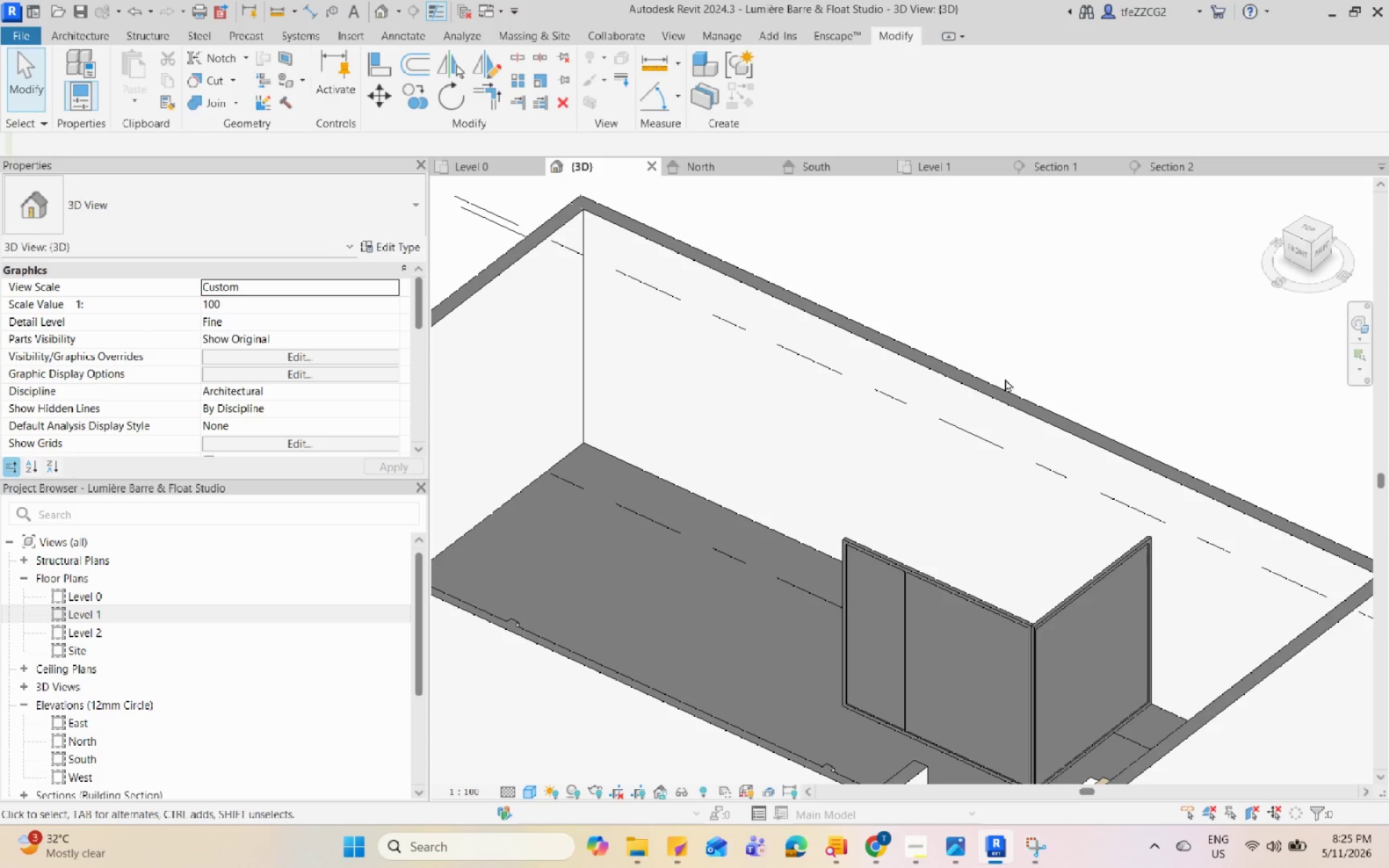 
hold_key(key=Space, duration=1.51)
 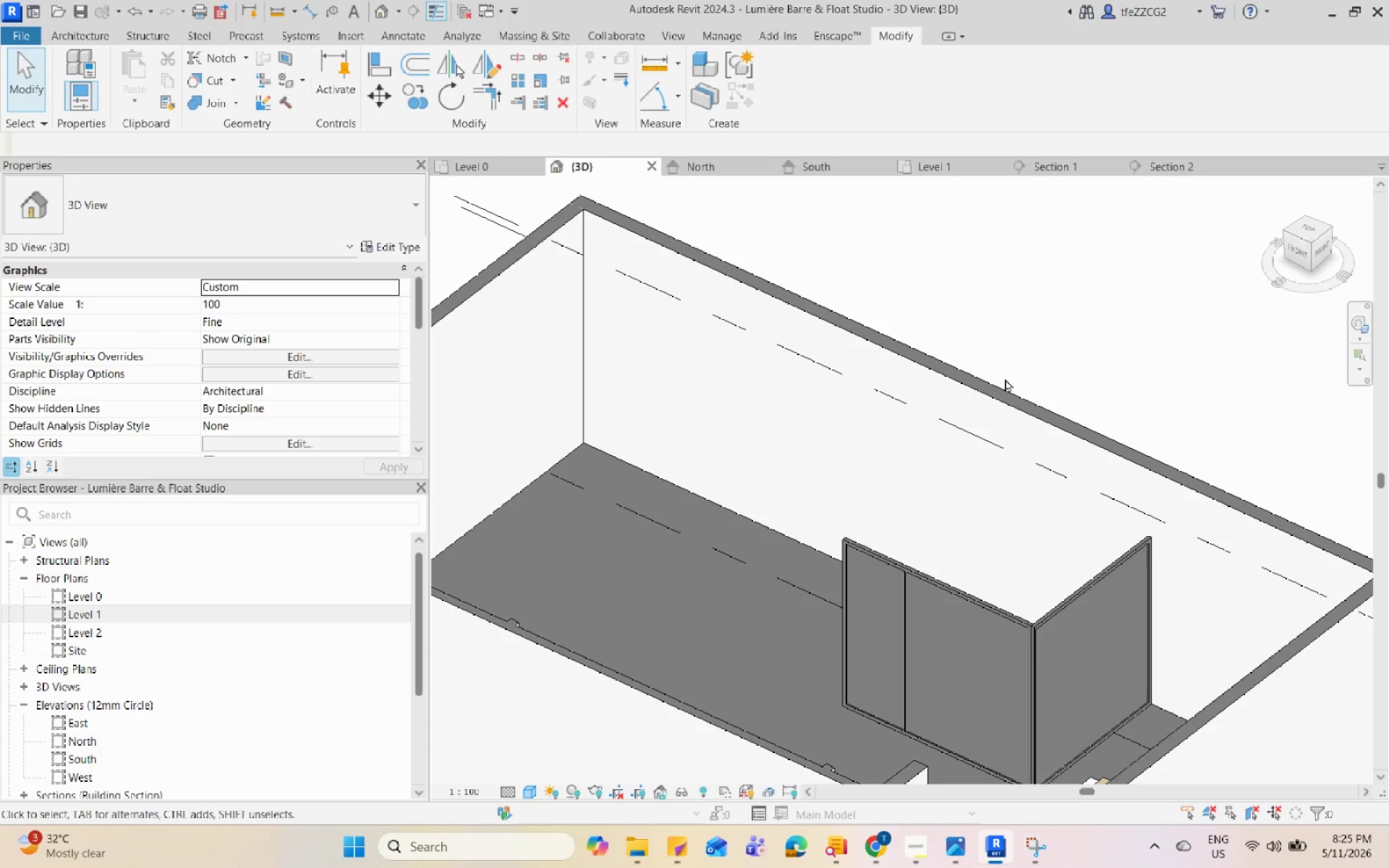 
hold_key(key=Space, duration=1.52)
 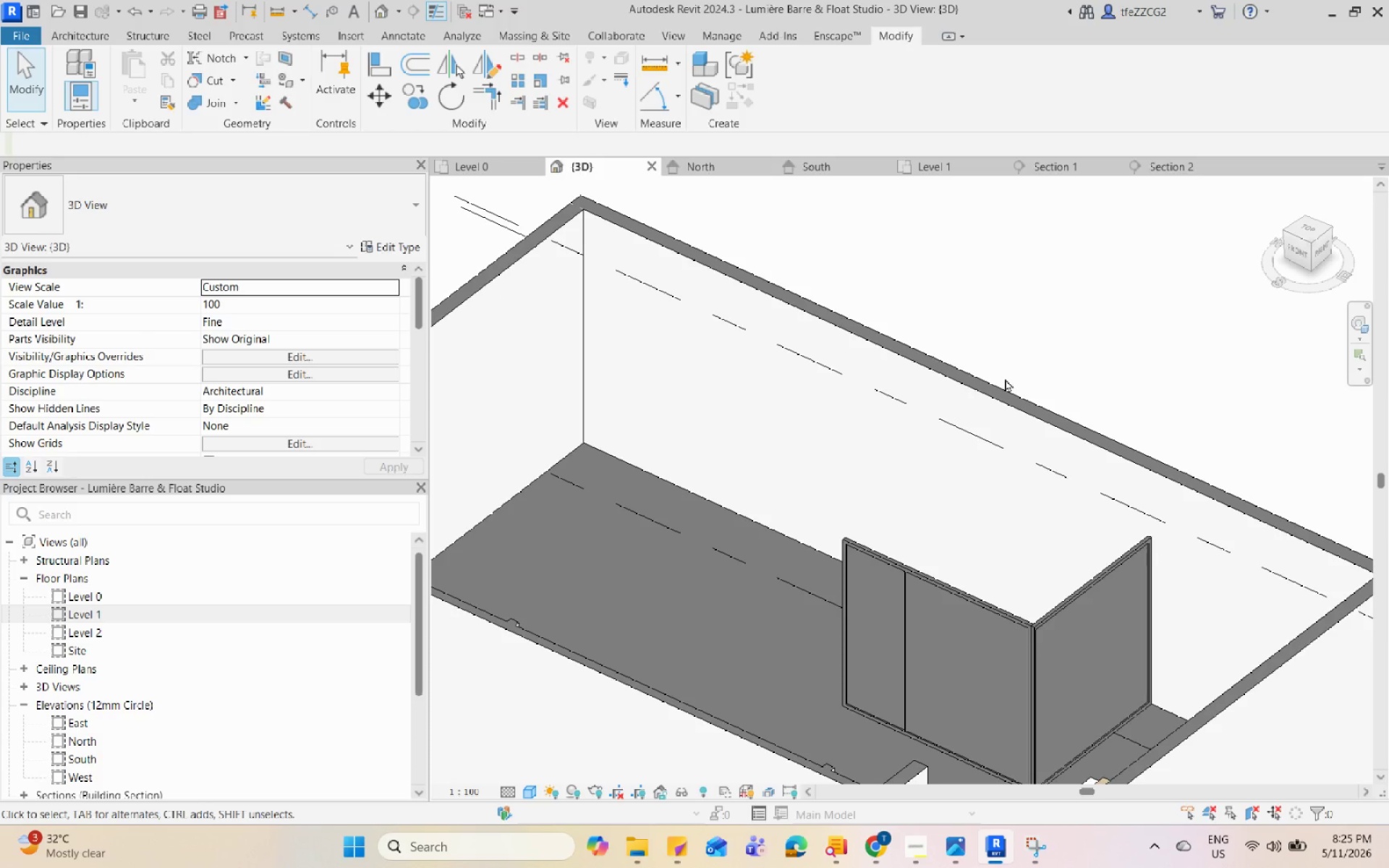 
hold_key(key=Space, duration=1.51)
 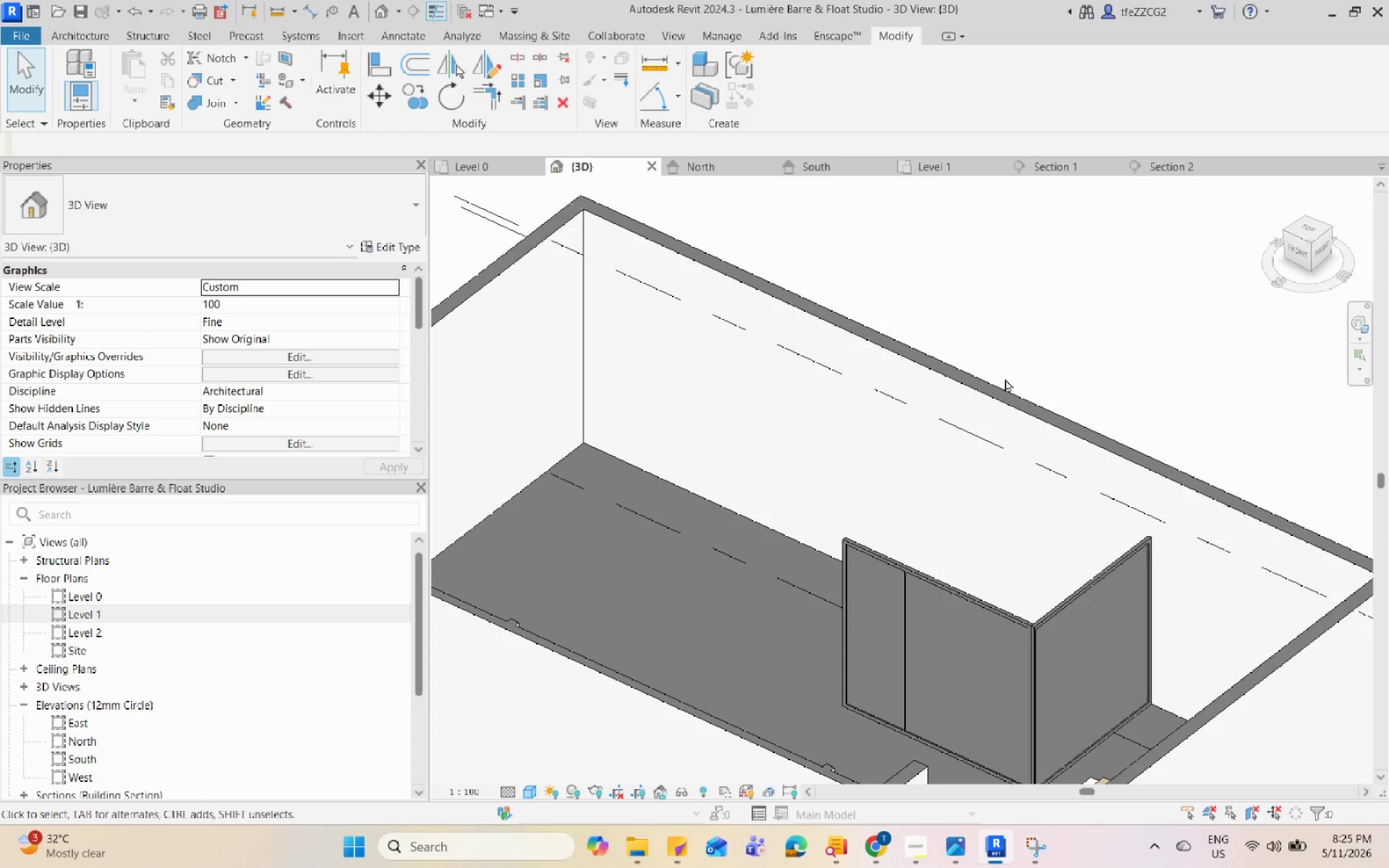 
hold_key(key=Space, duration=1.52)
 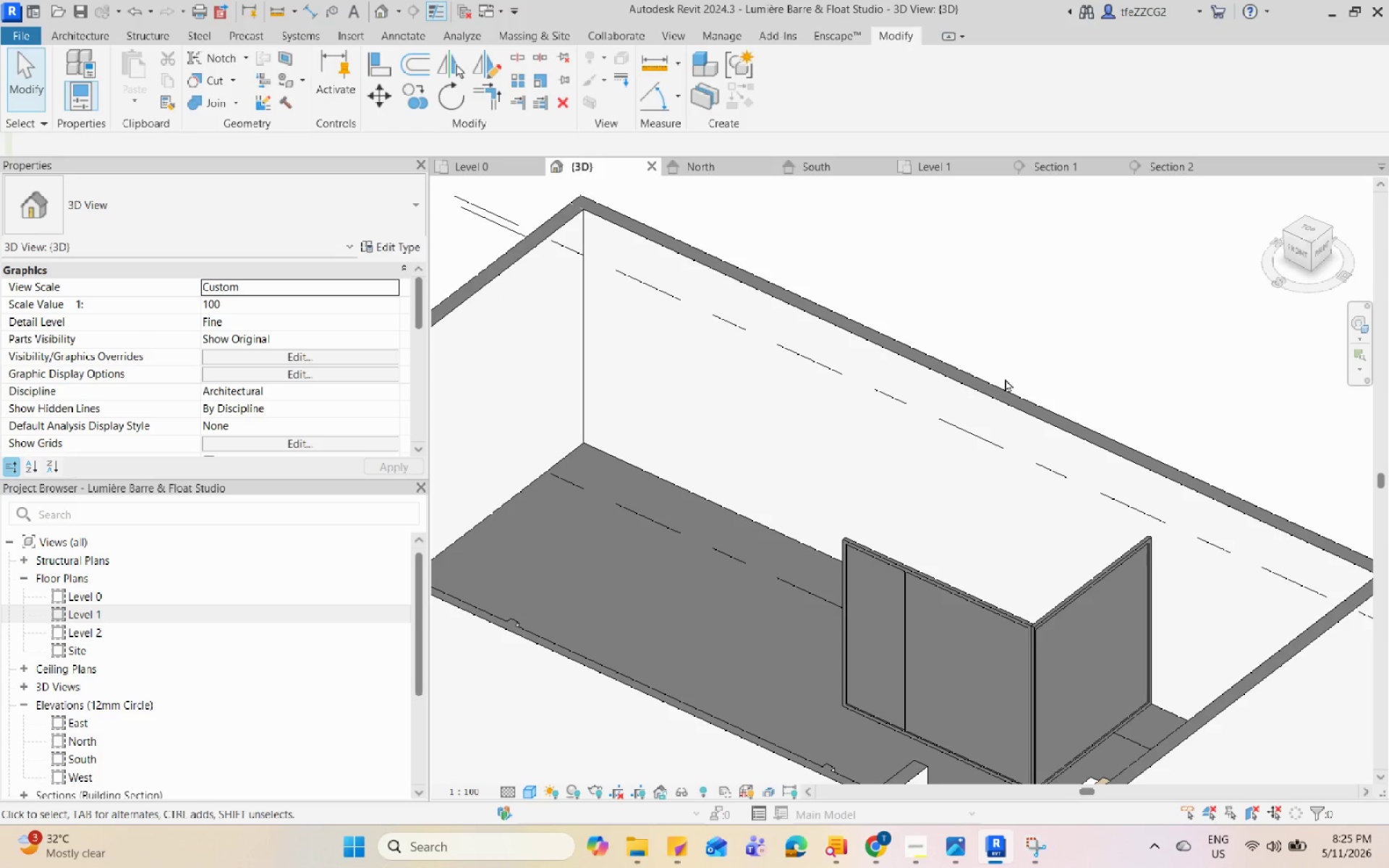 
hold_key(key=Space, duration=1.52)
 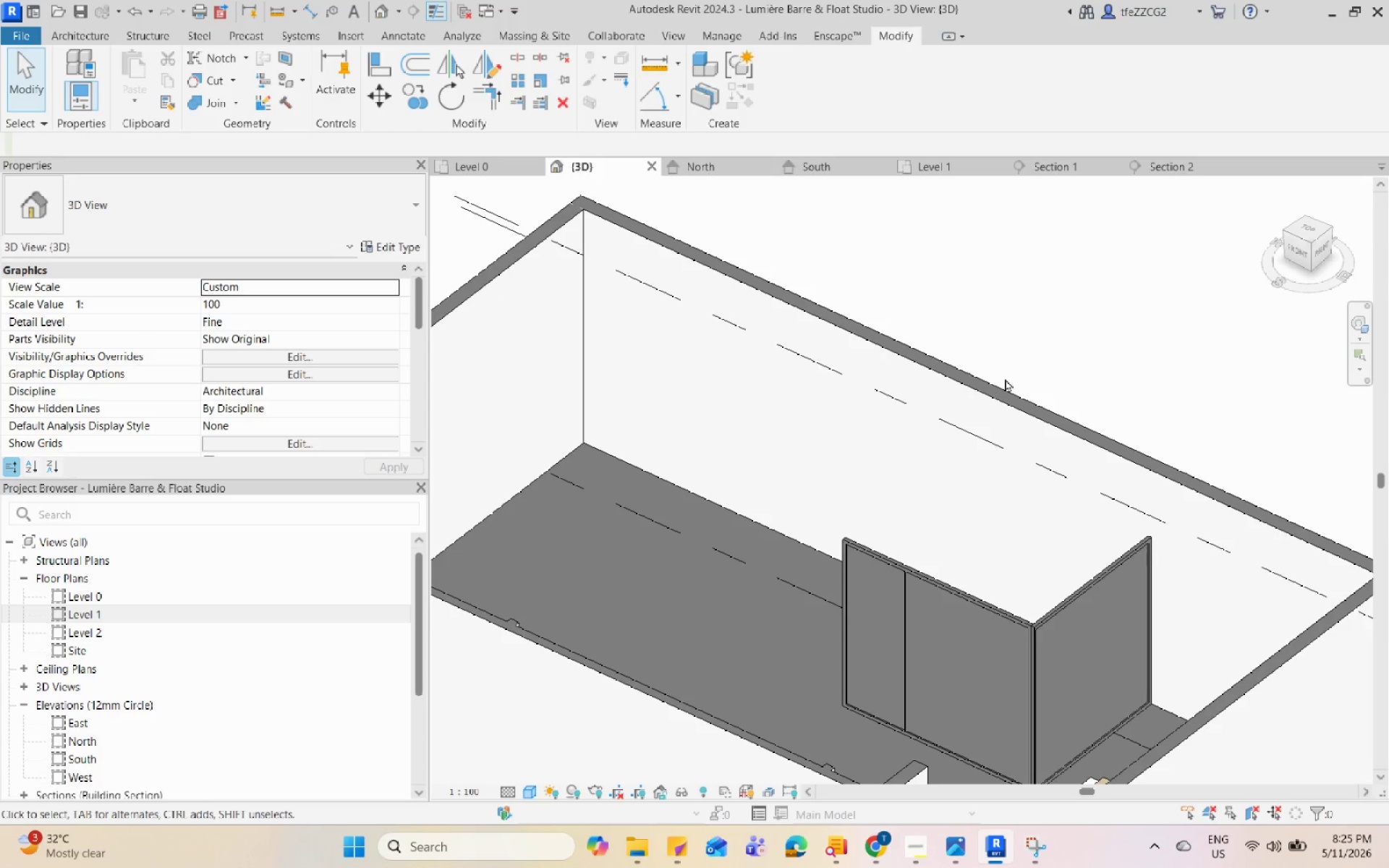 
hold_key(key=Space, duration=1.53)
 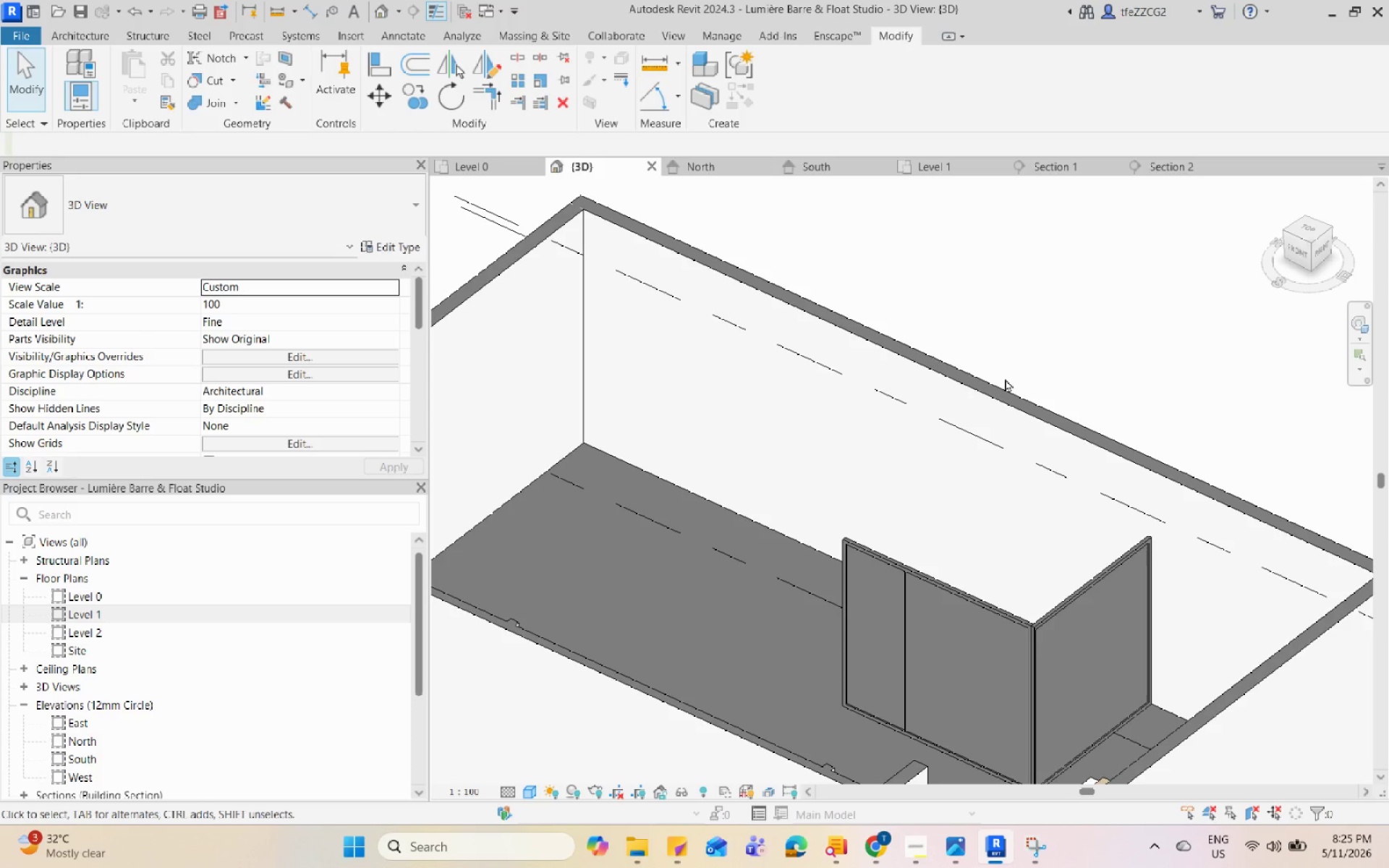 
hold_key(key=Space, duration=1.5)
 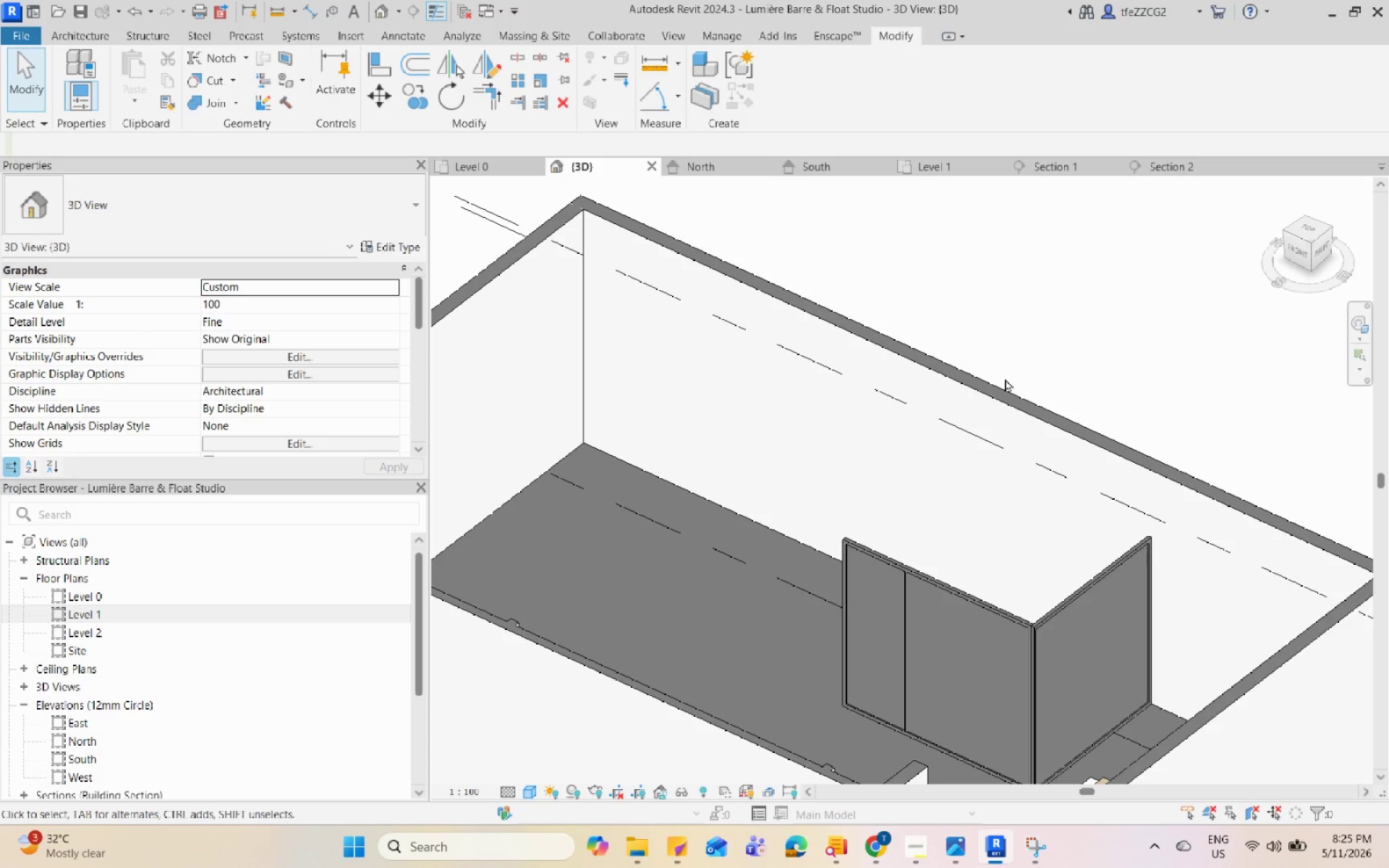 
hold_key(key=Space, duration=1.52)
 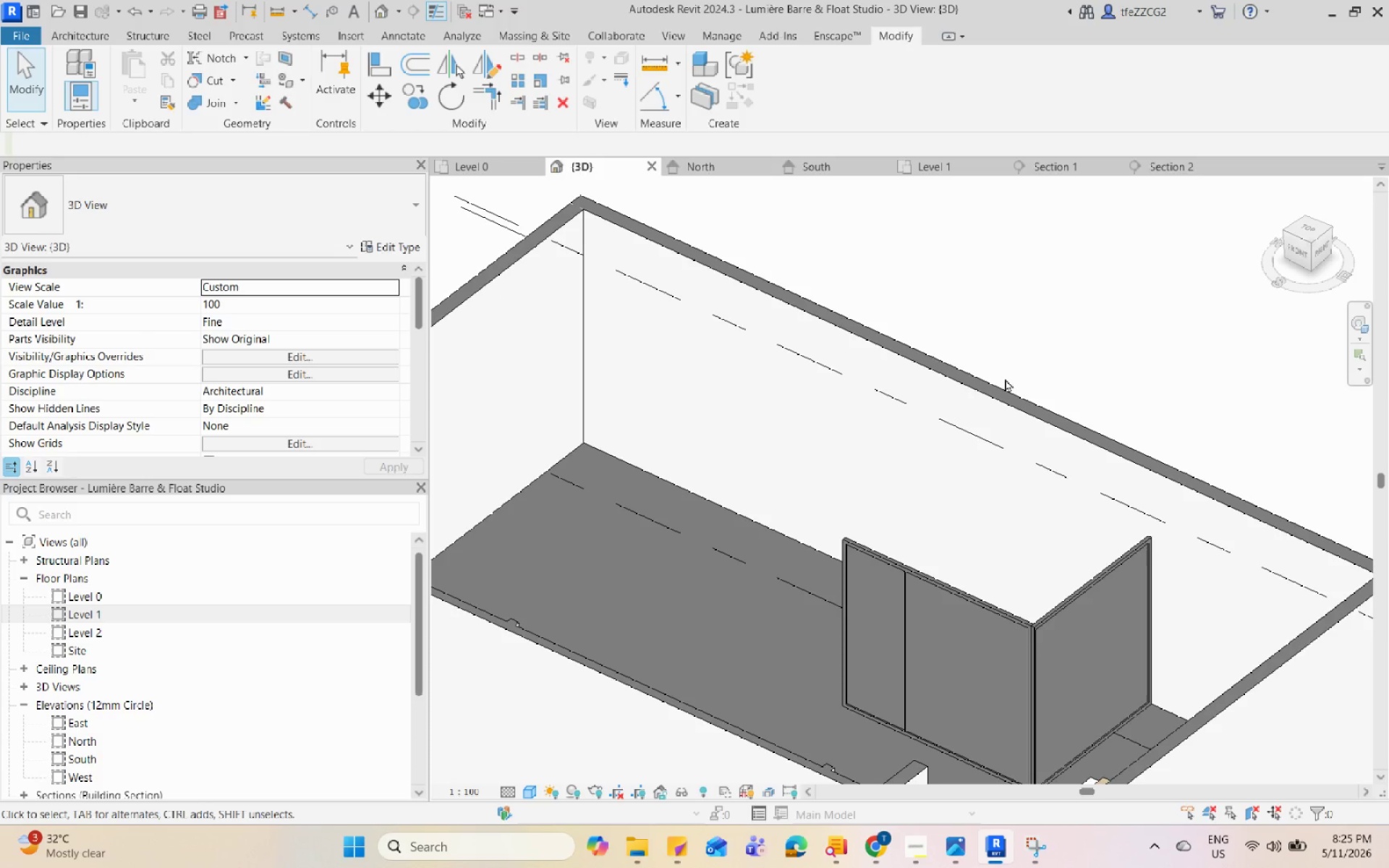 
hold_key(key=Space, duration=1.51)
 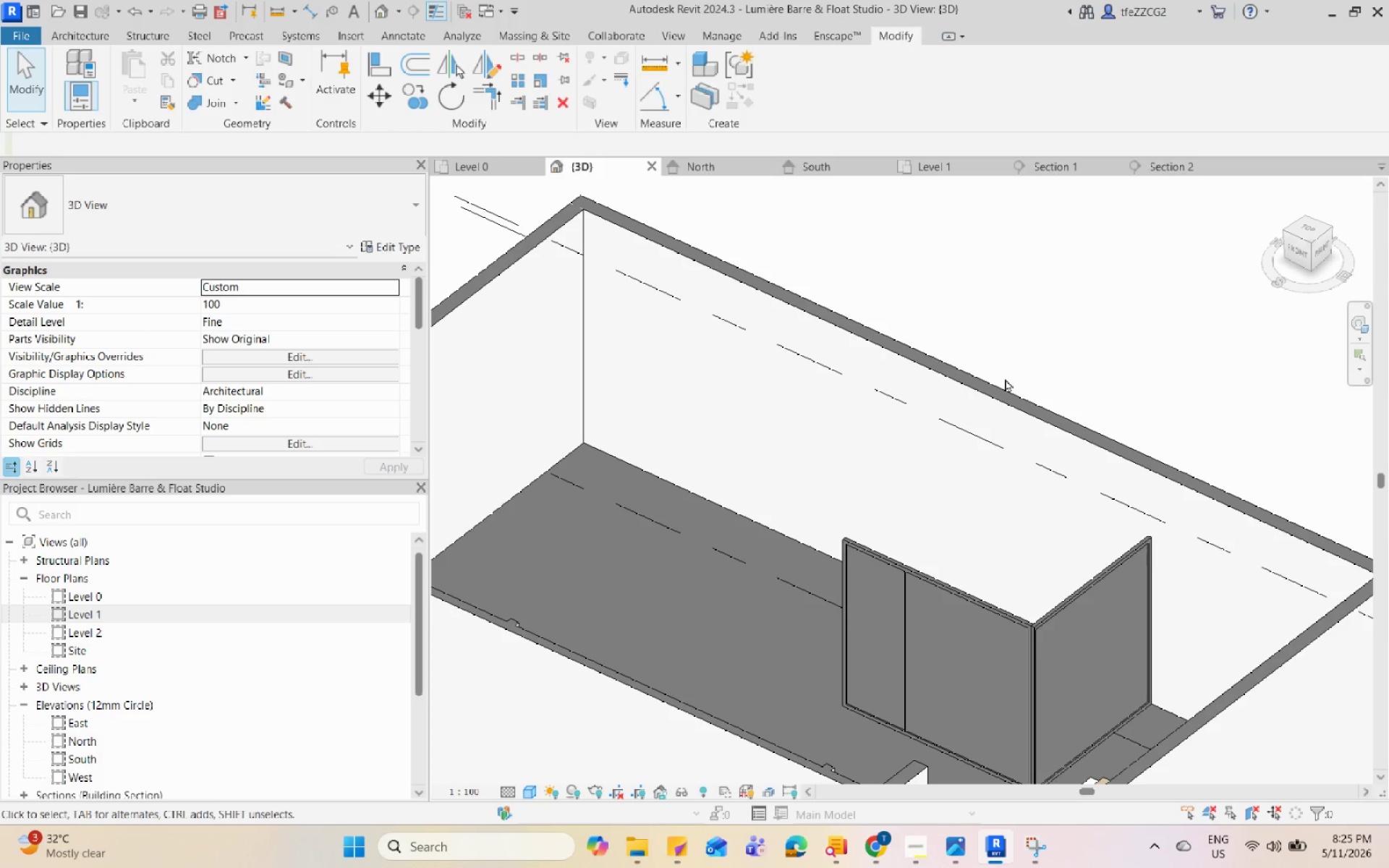 
hold_key(key=Space, duration=1.52)
 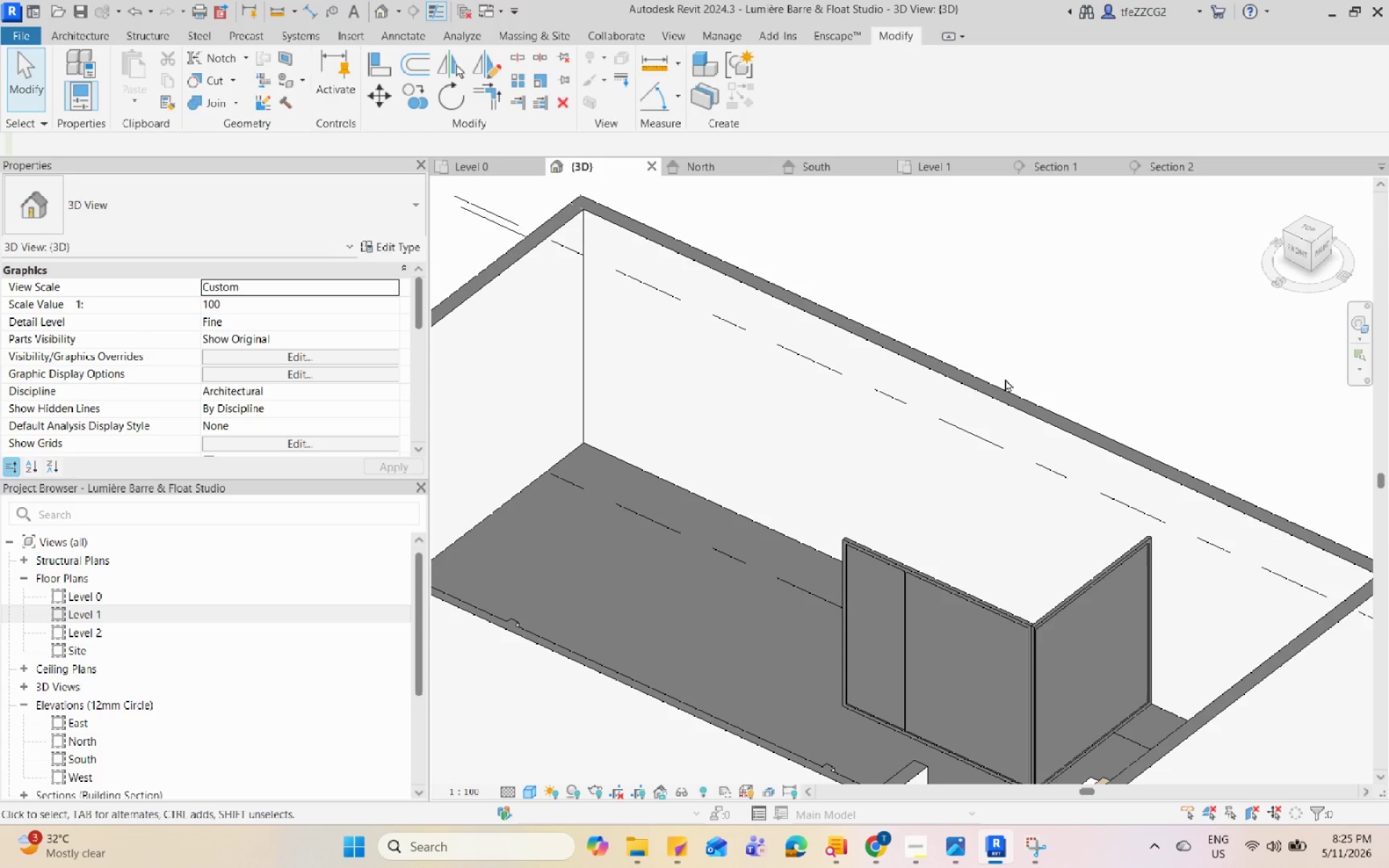 
hold_key(key=Space, duration=1.5)
 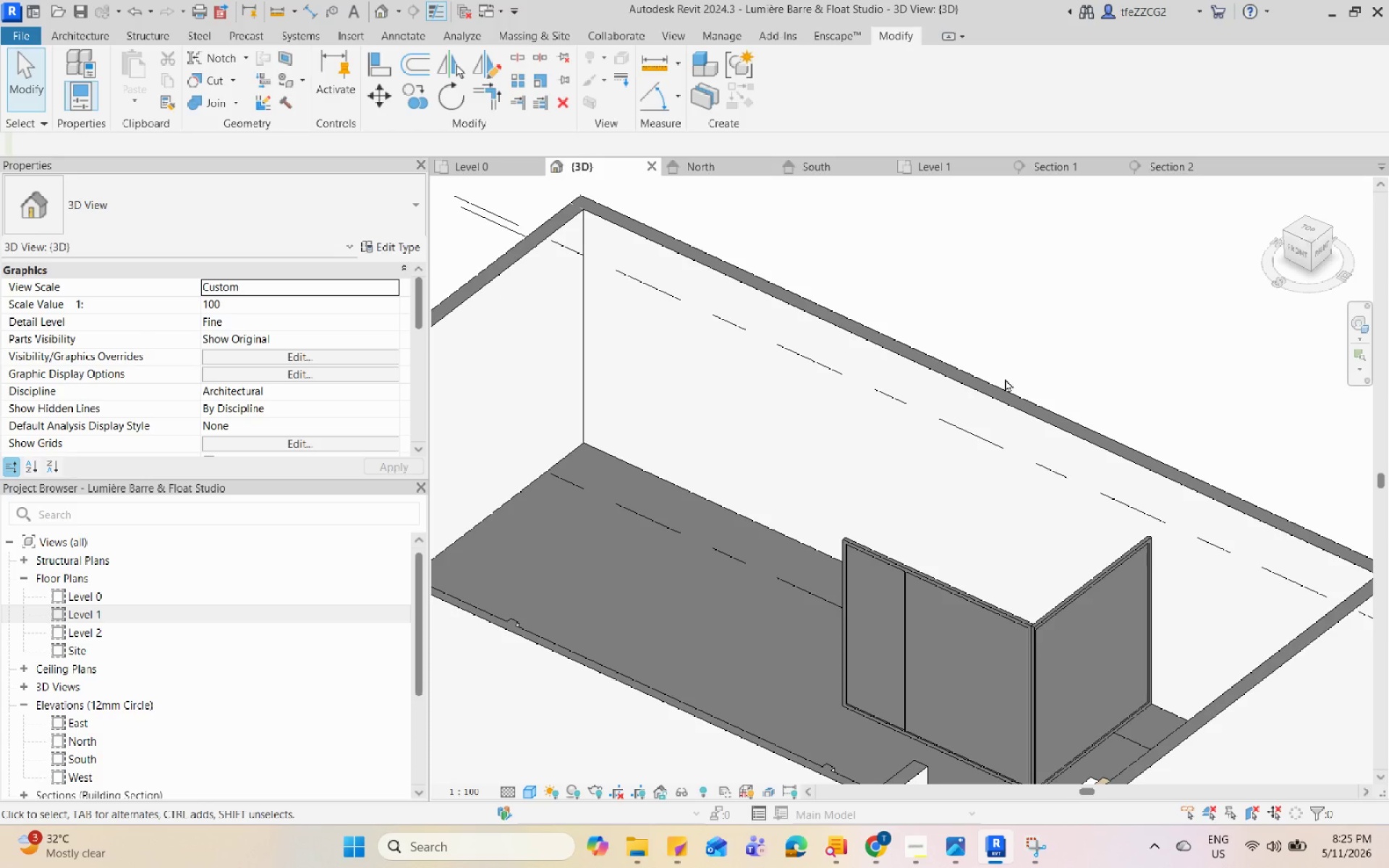 
hold_key(key=Space, duration=1.51)
 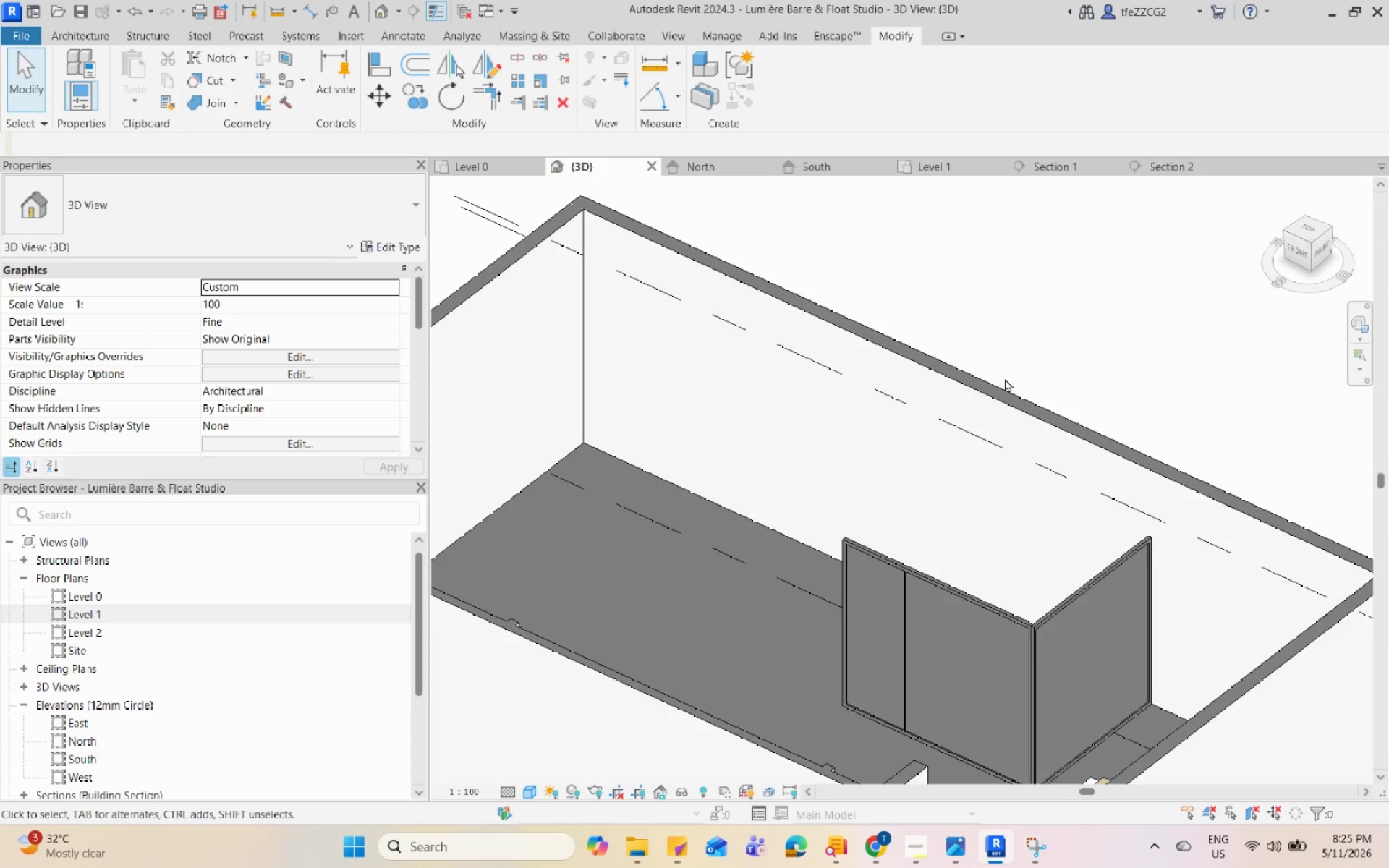 
hold_key(key=Space, duration=1.52)
 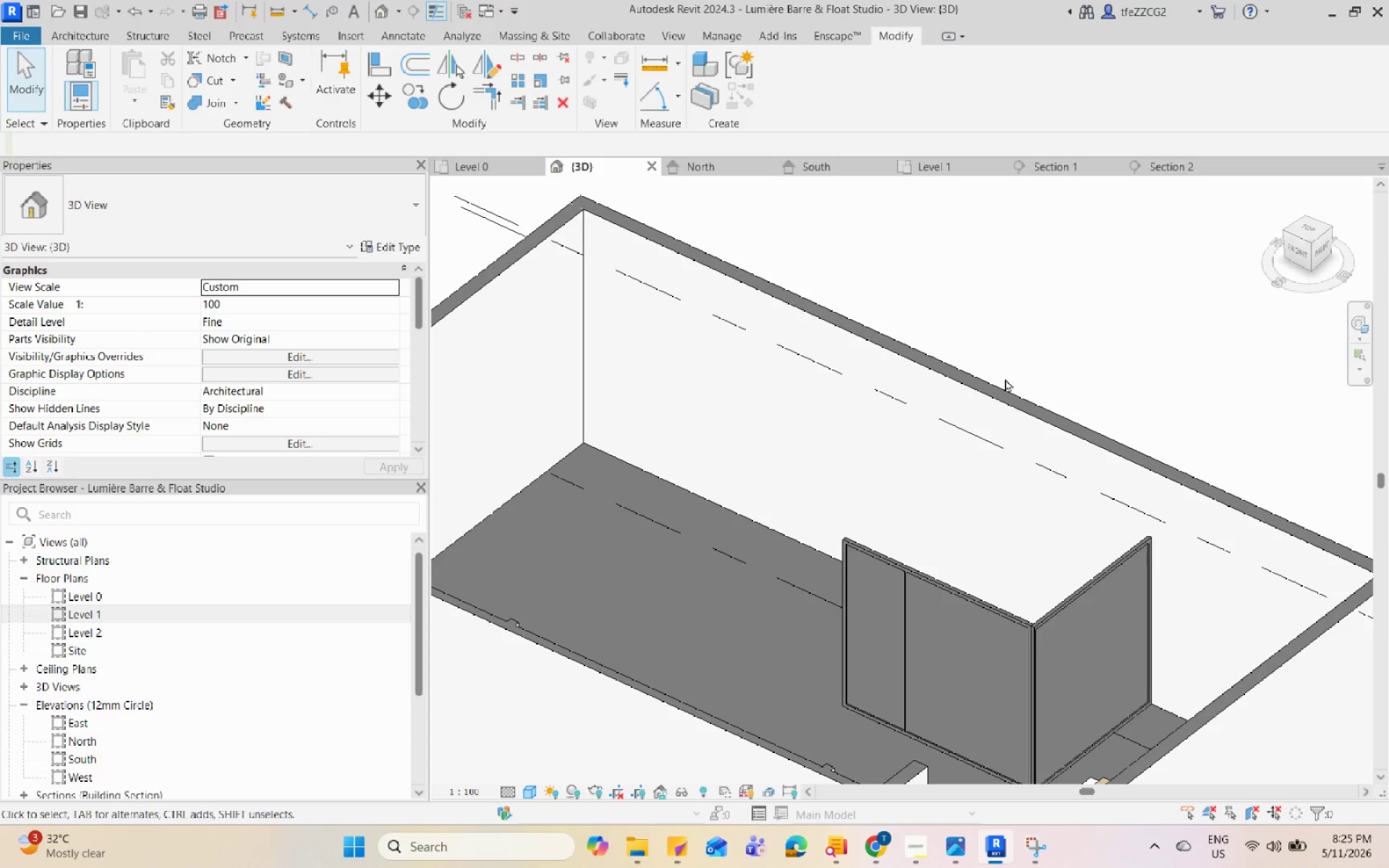 
hold_key(key=Space, duration=1.53)
 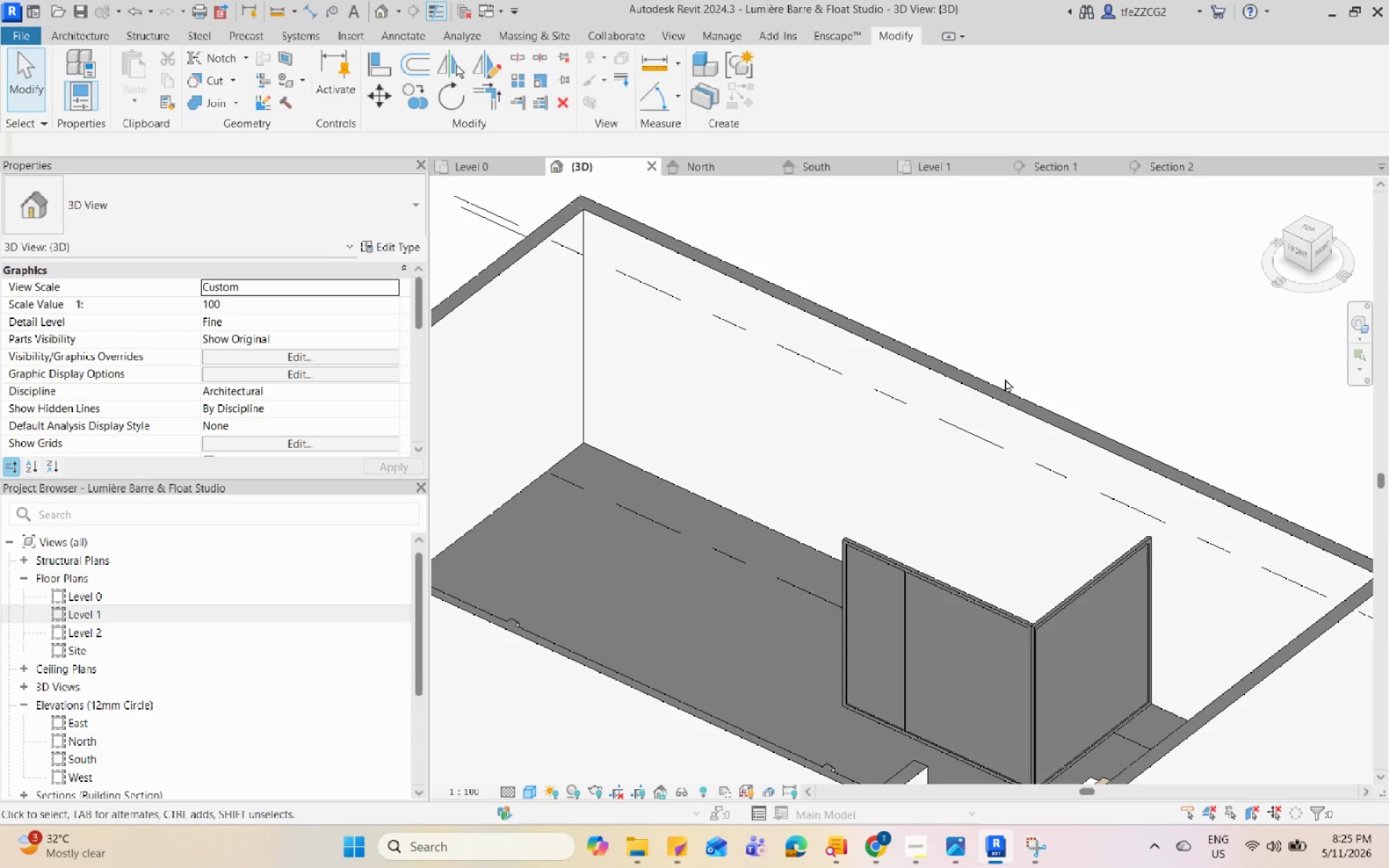 
hold_key(key=Space, duration=1.52)
 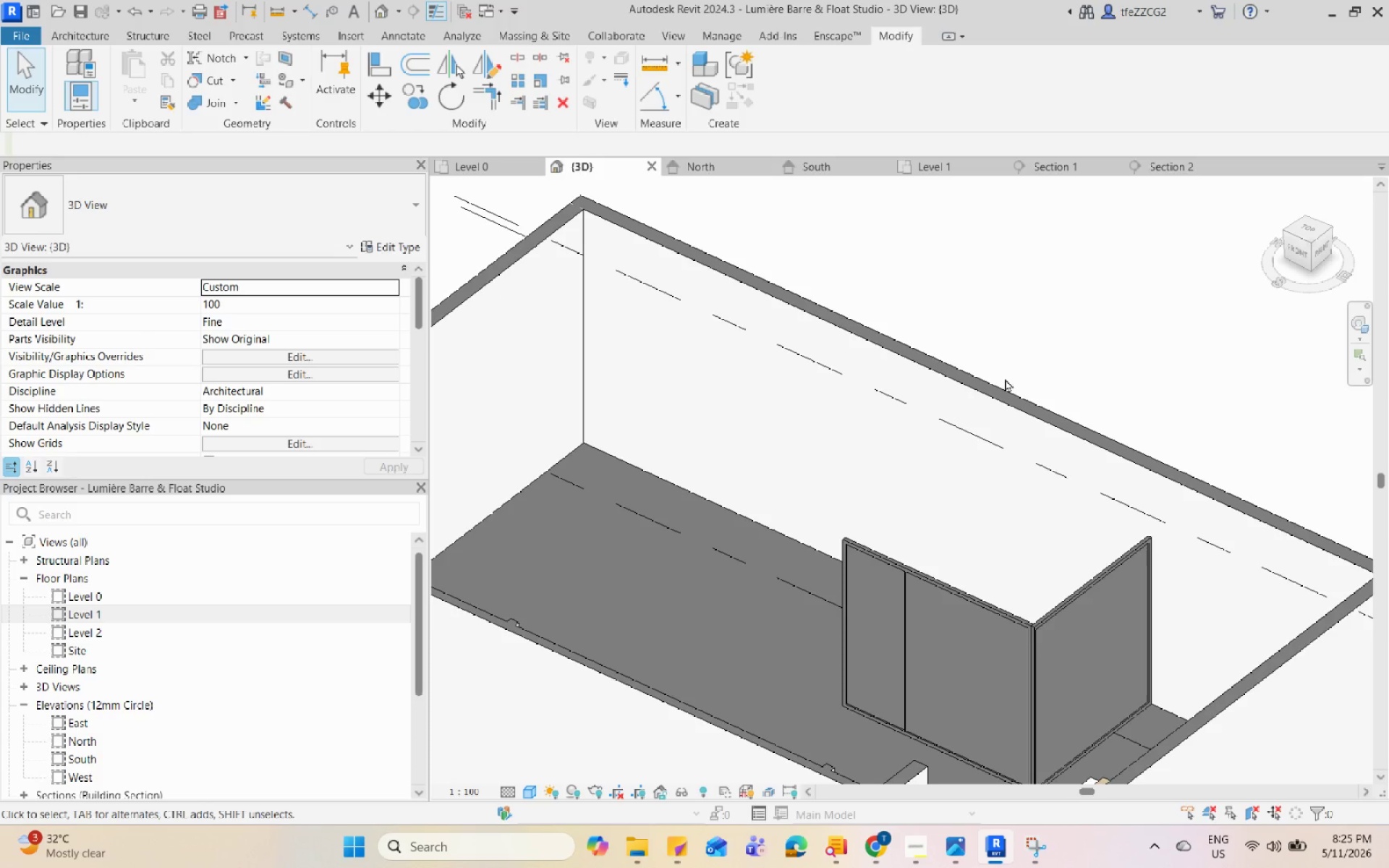 
hold_key(key=Space, duration=1.5)
 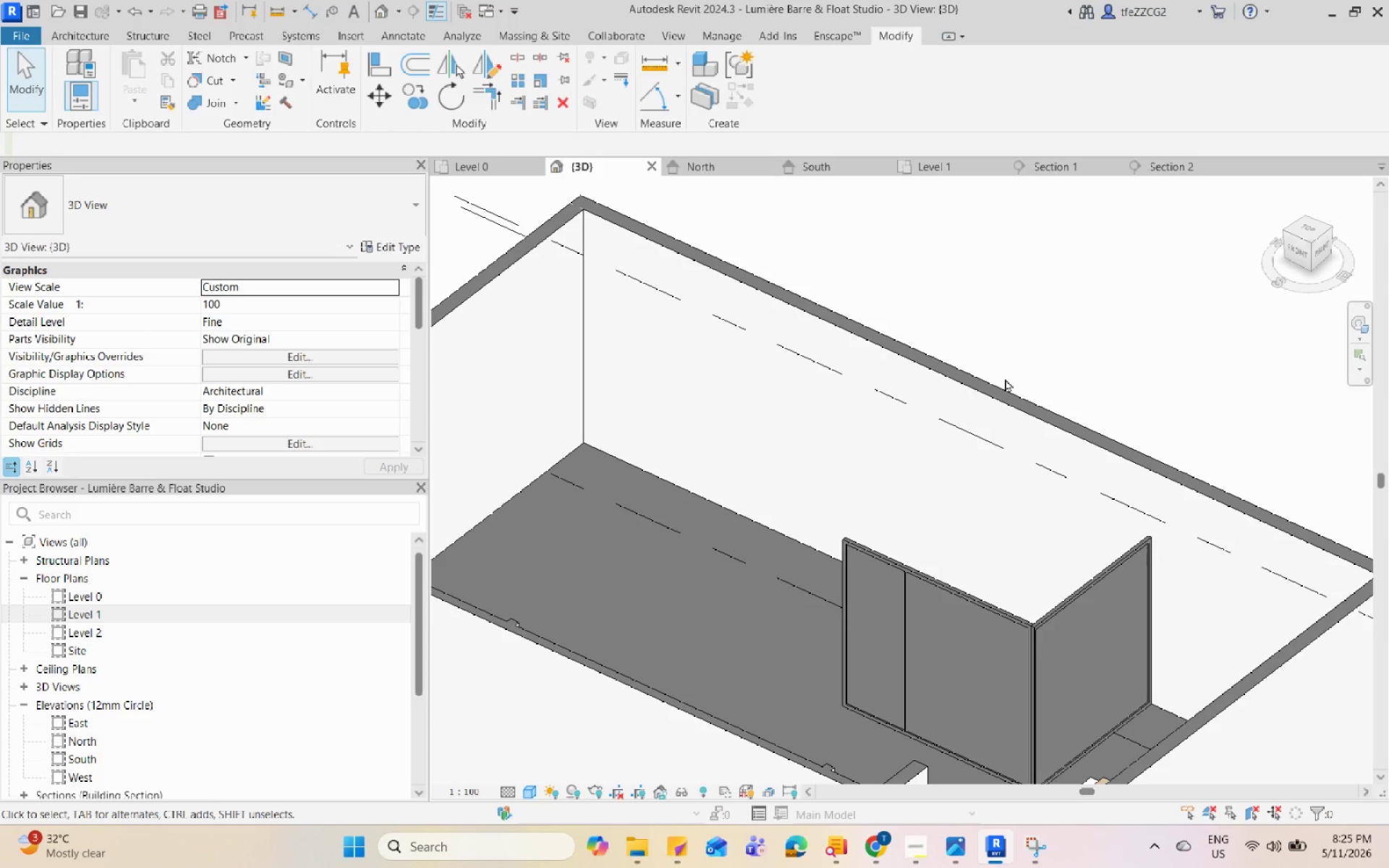 
hold_key(key=Space, duration=1.52)
 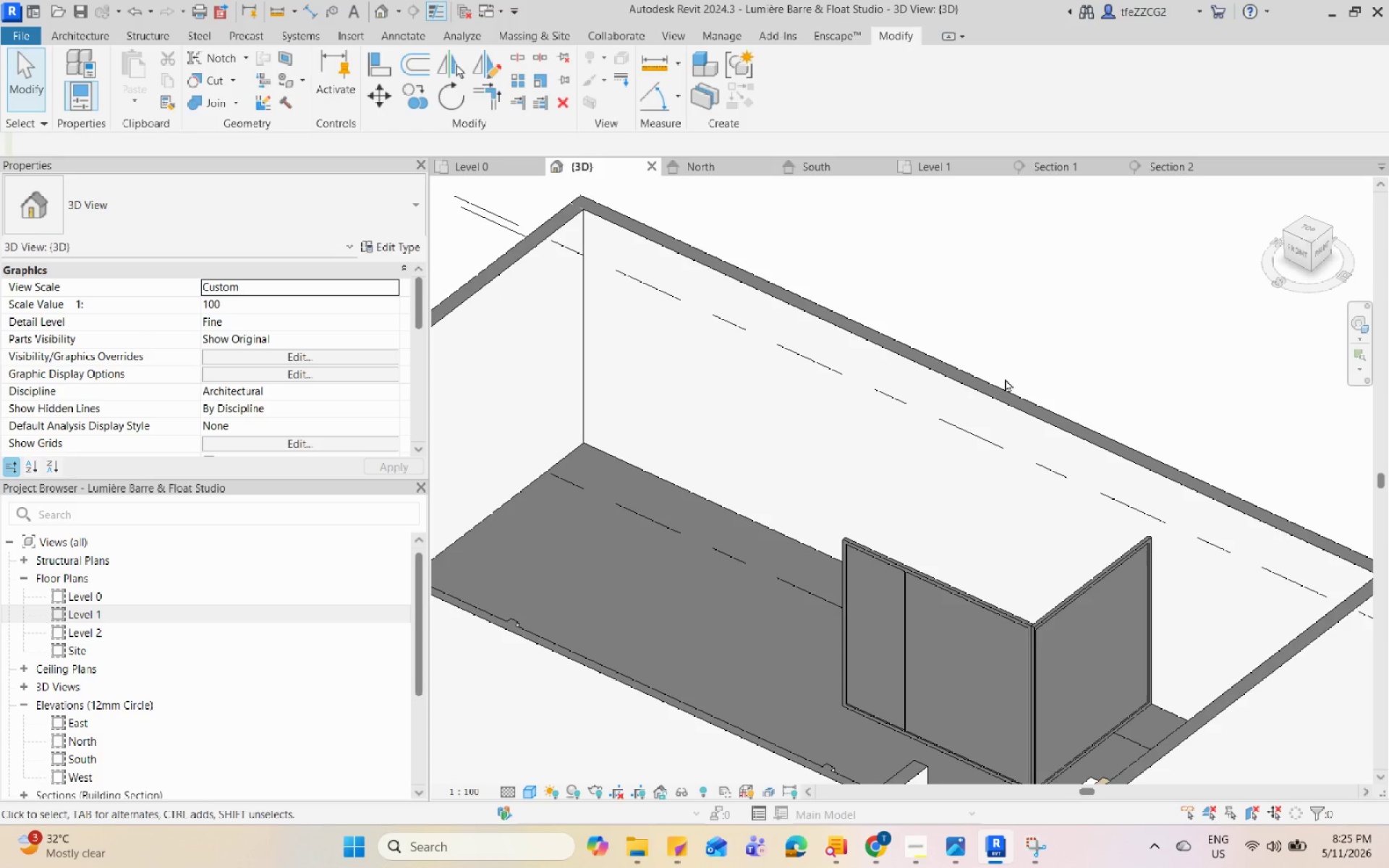 
hold_key(key=Space, duration=1.5)
 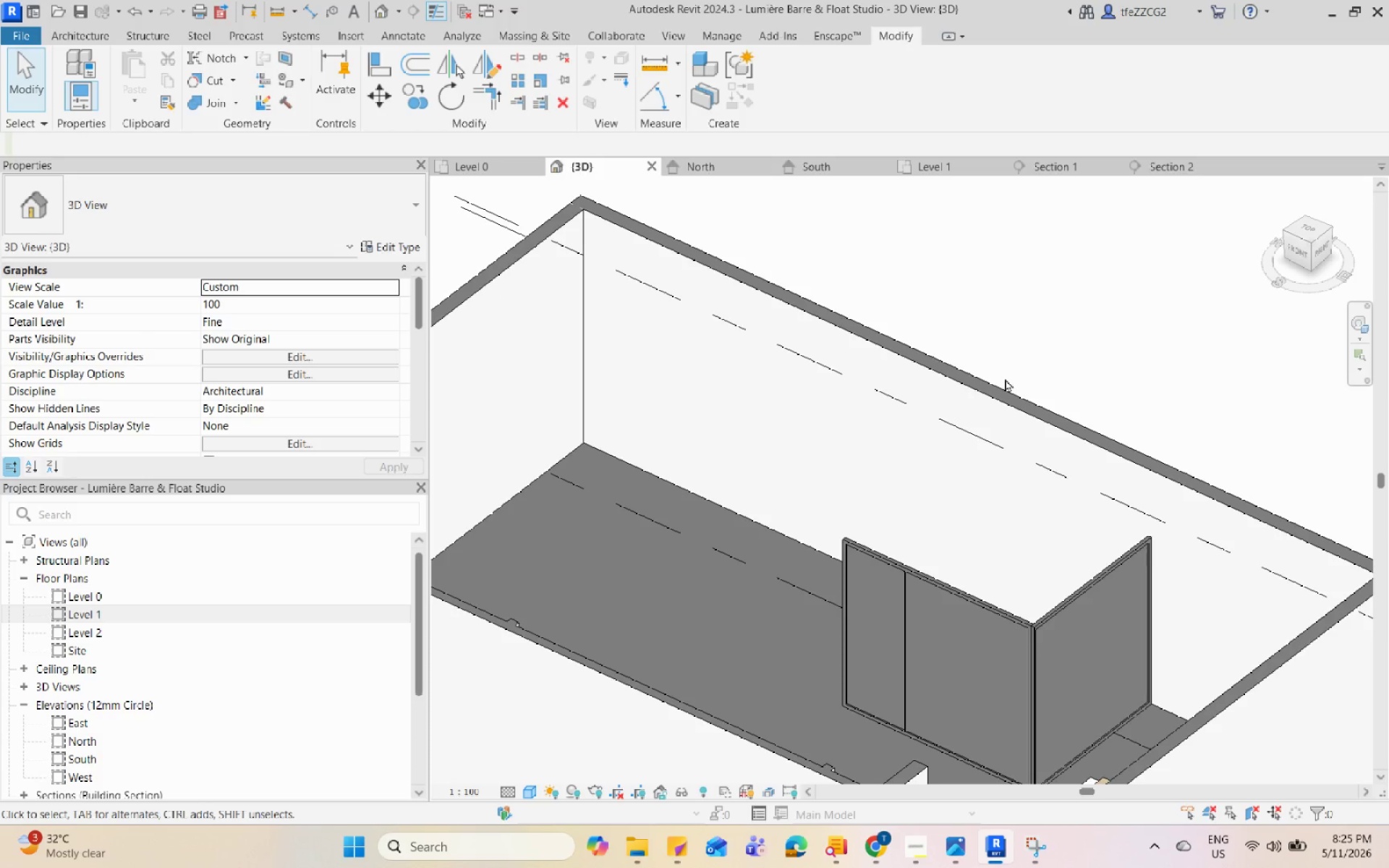 
hold_key(key=Space, duration=1.51)
 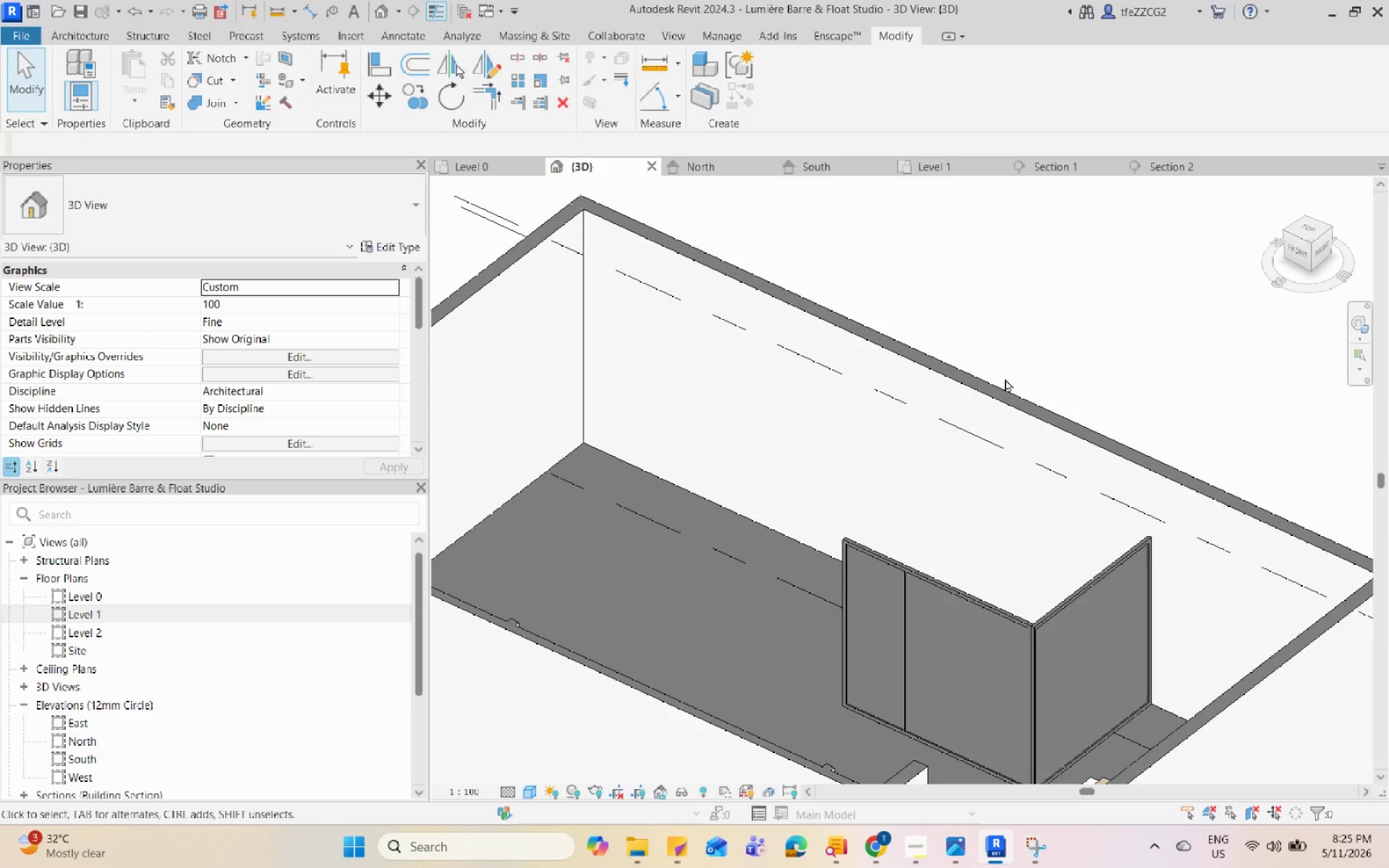 
hold_key(key=Space, duration=1.52)
 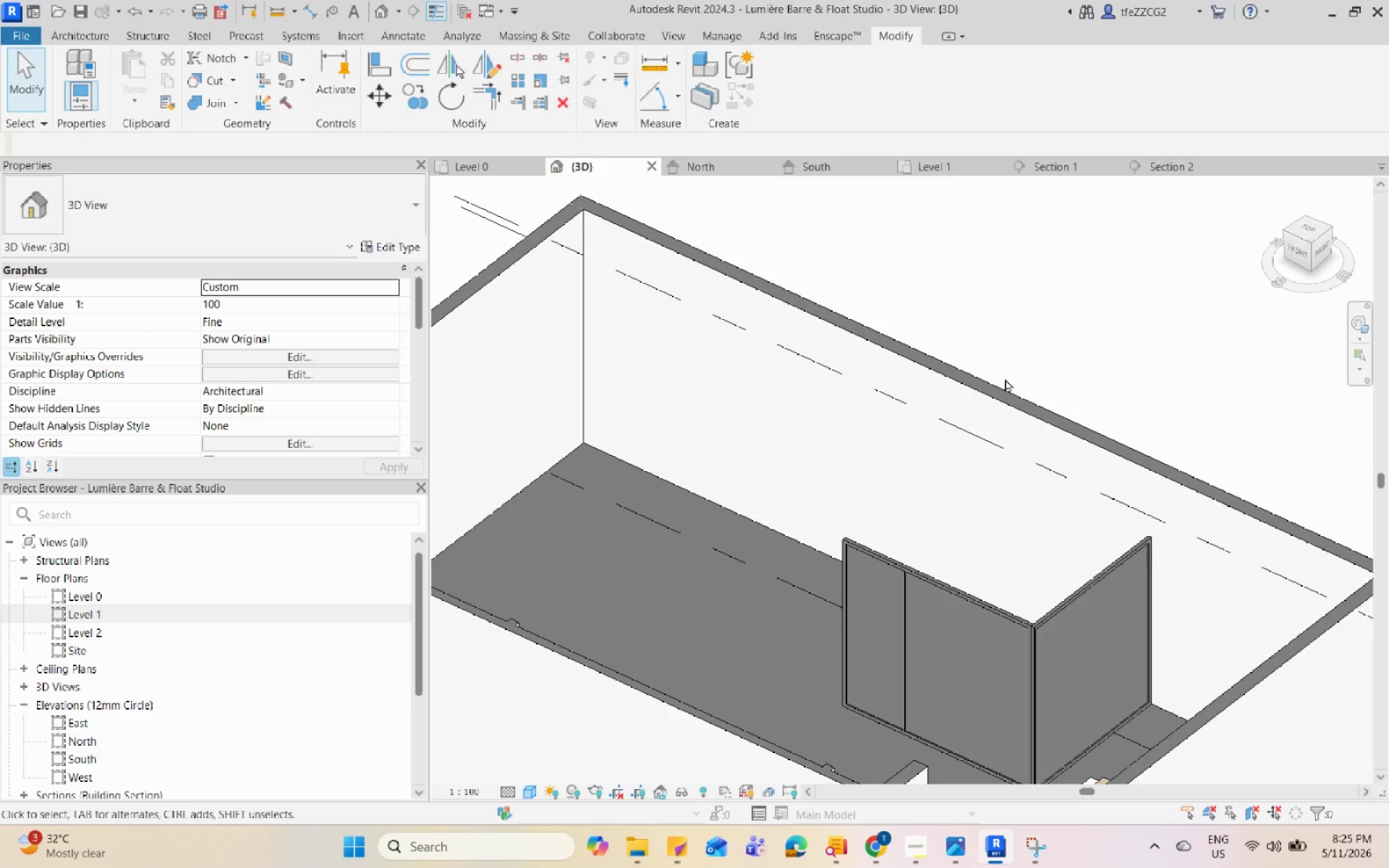 
hold_key(key=Space, duration=1.5)
 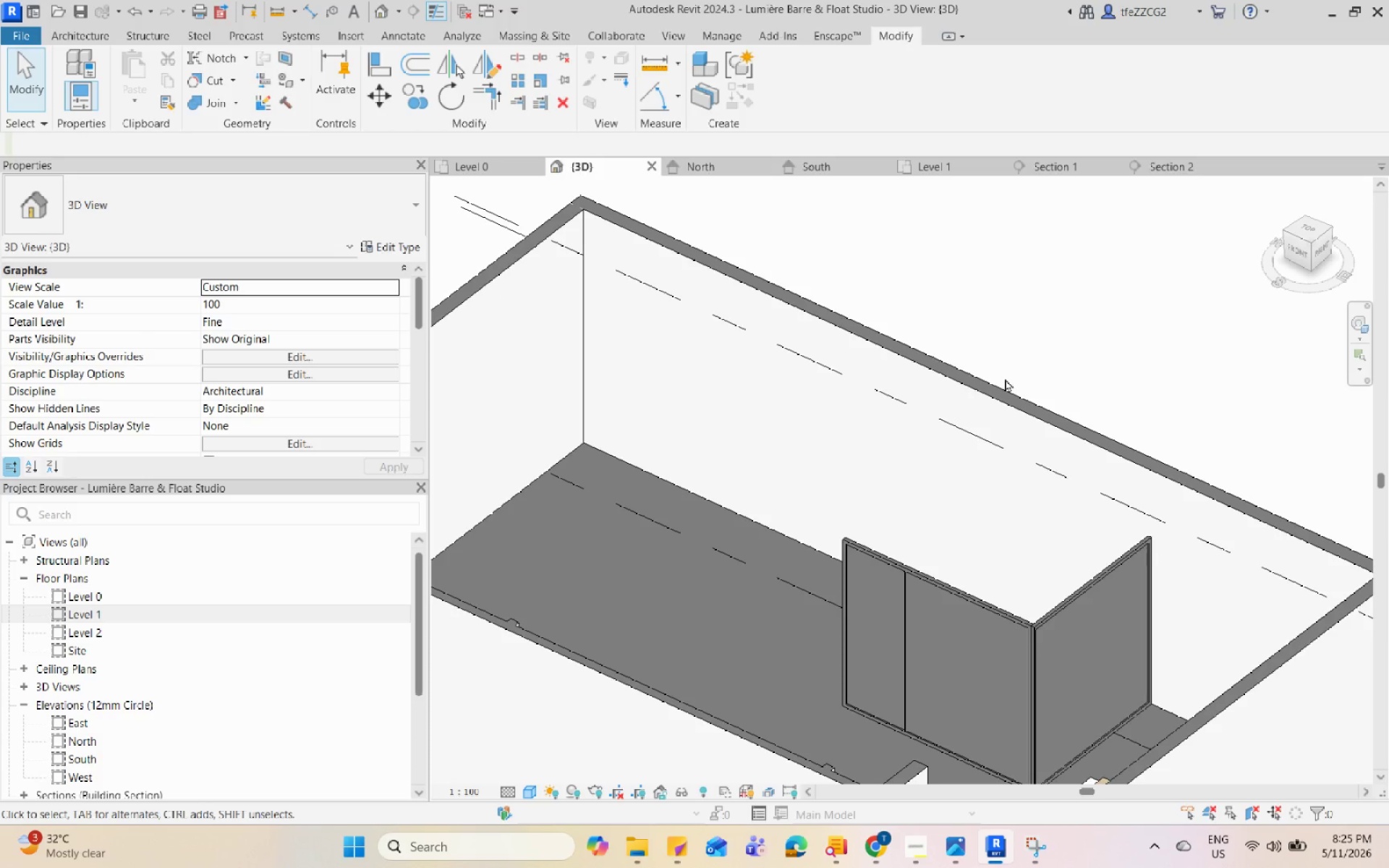 
hold_key(key=Space, duration=1.5)
 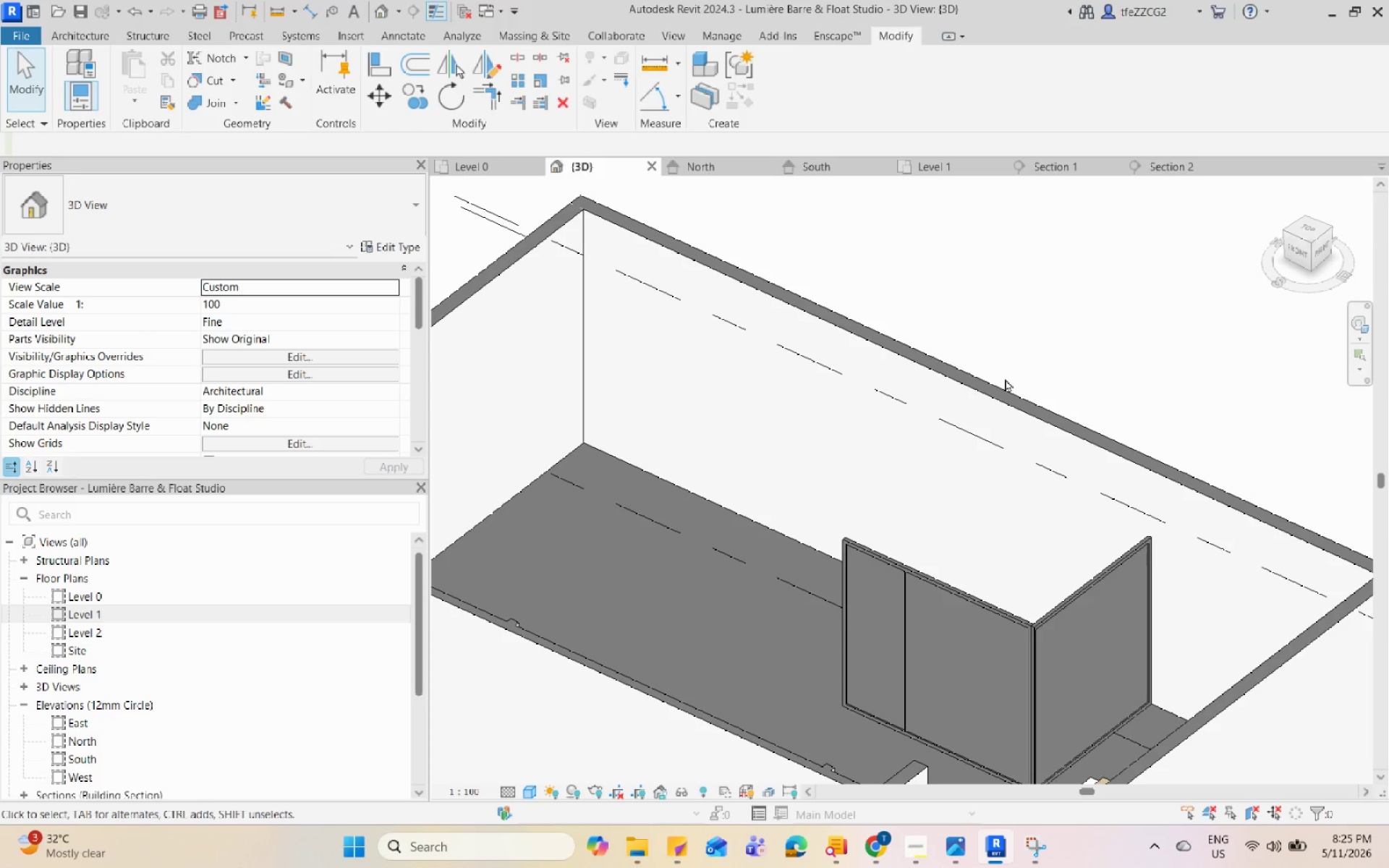 
hold_key(key=Space, duration=1.51)
 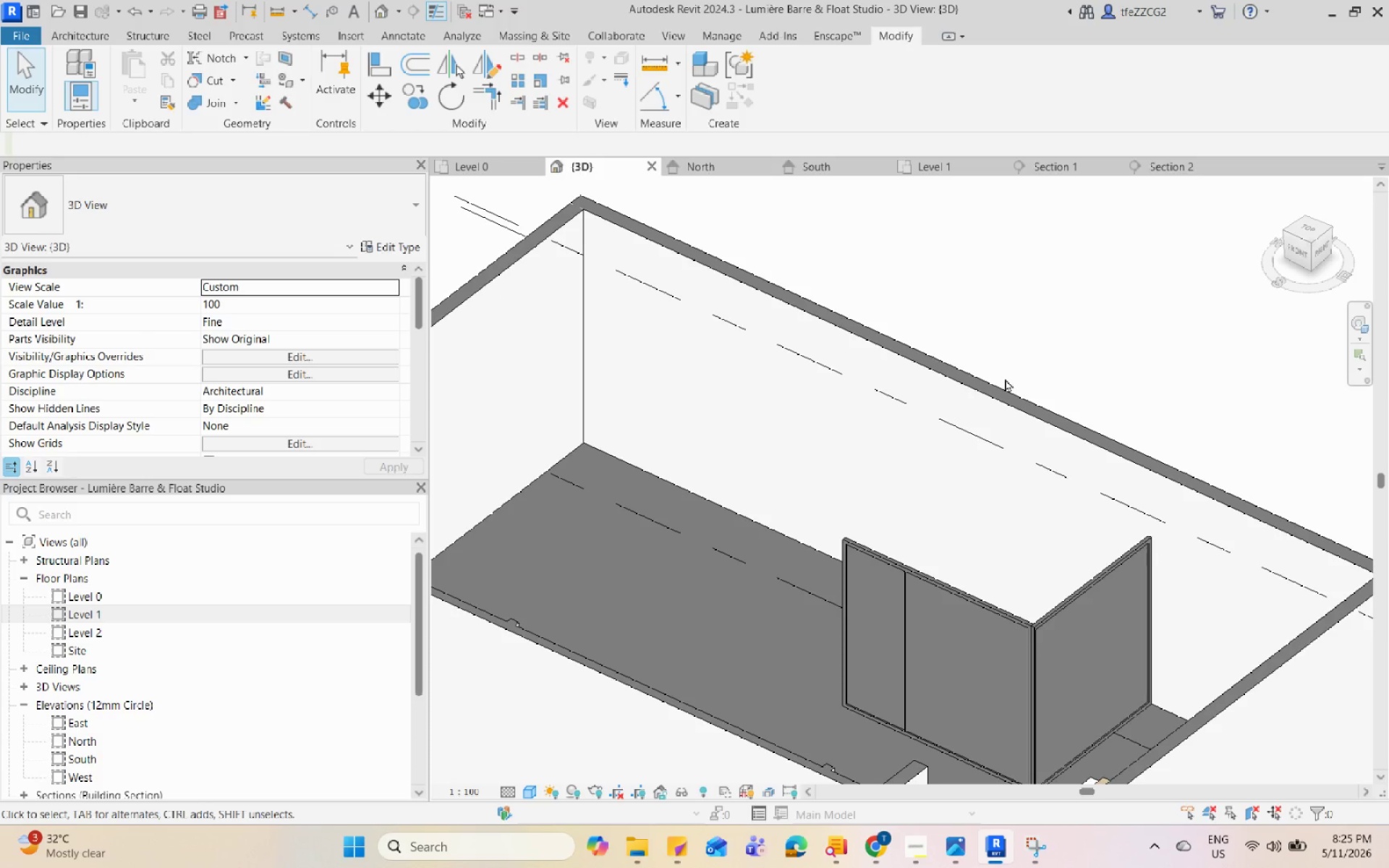 
hold_key(key=Space, duration=1.52)
 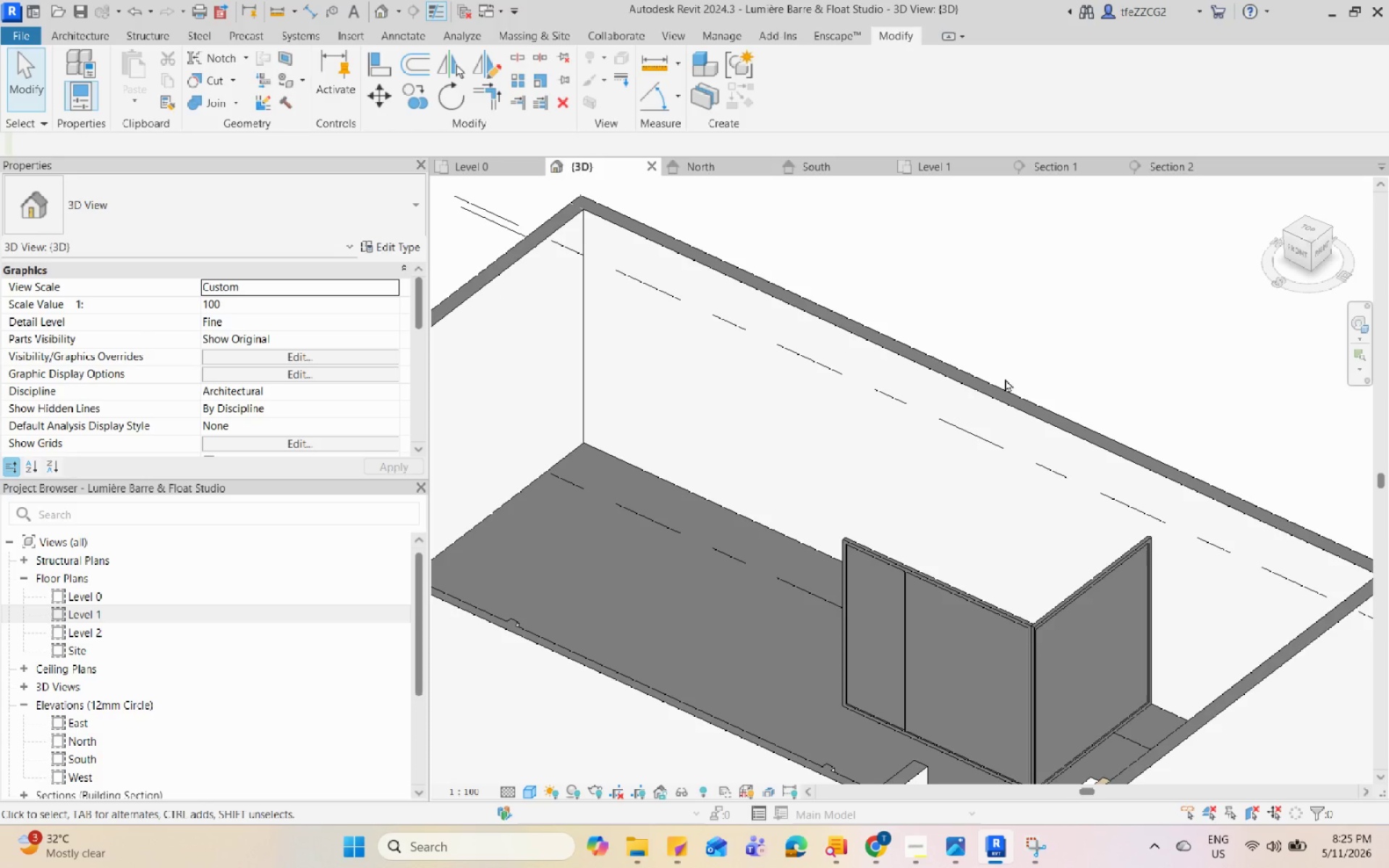 
hold_key(key=Space, duration=1.5)
 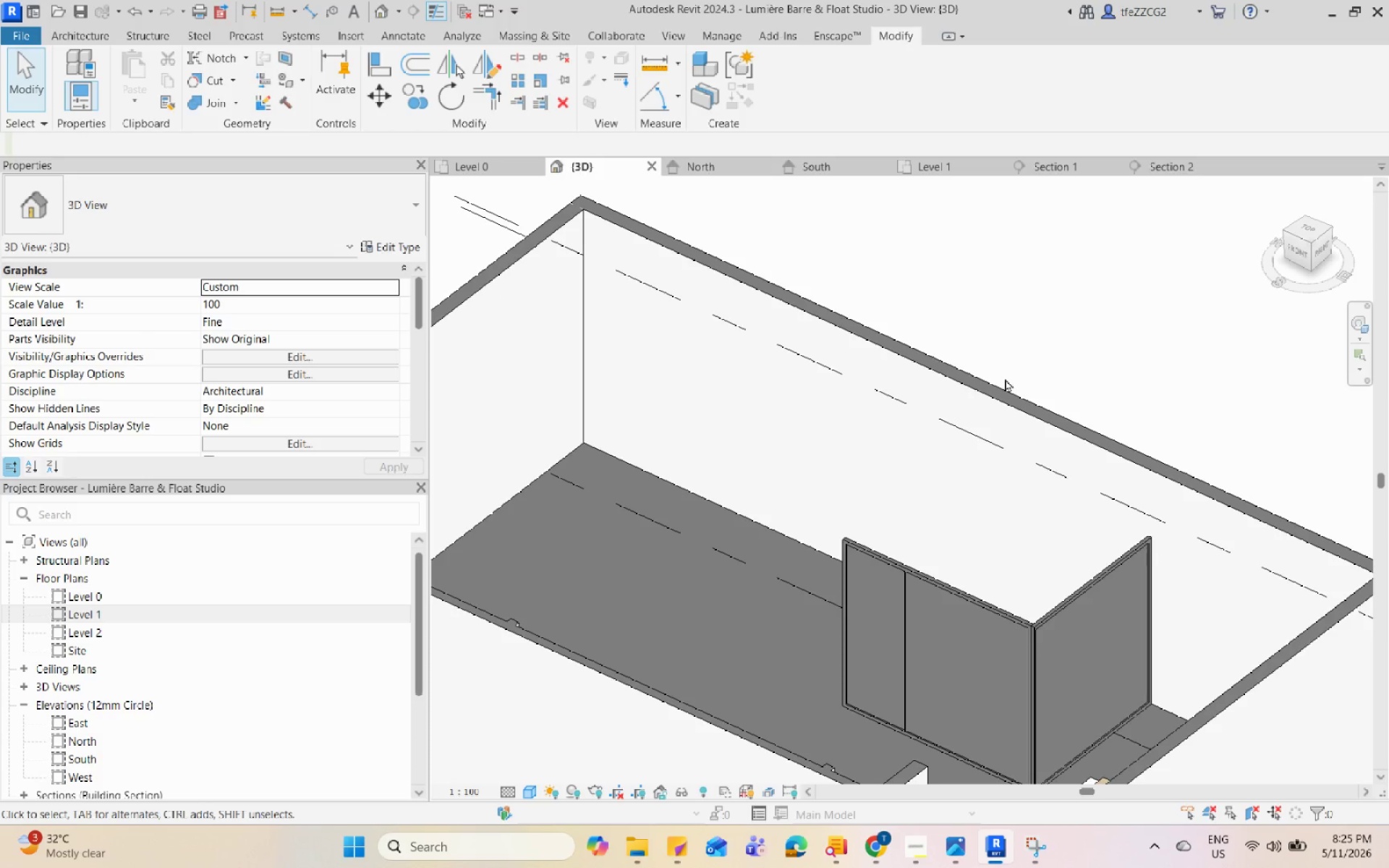 
hold_key(key=Space, duration=1.5)
 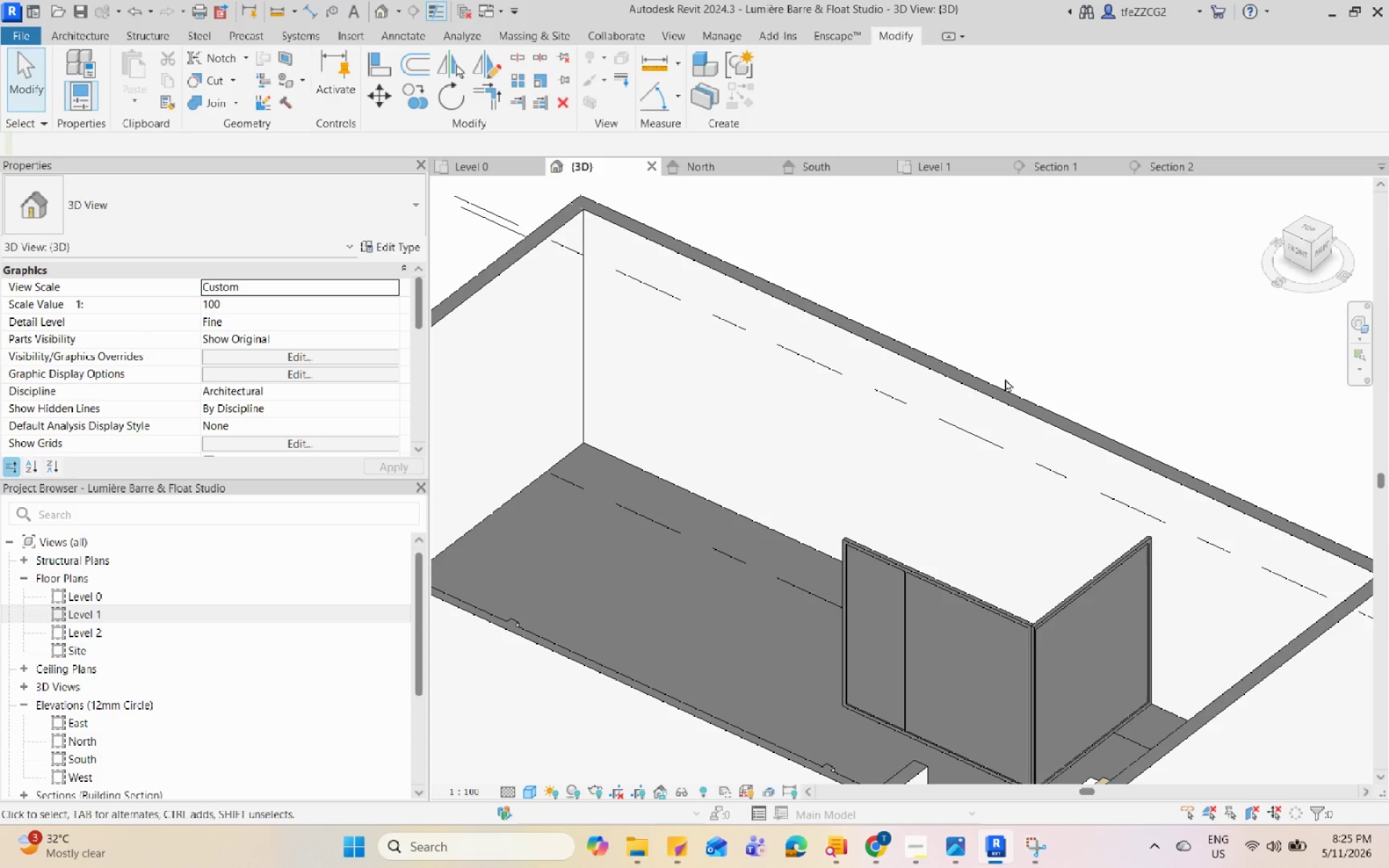 
hold_key(key=Space, duration=1.5)
 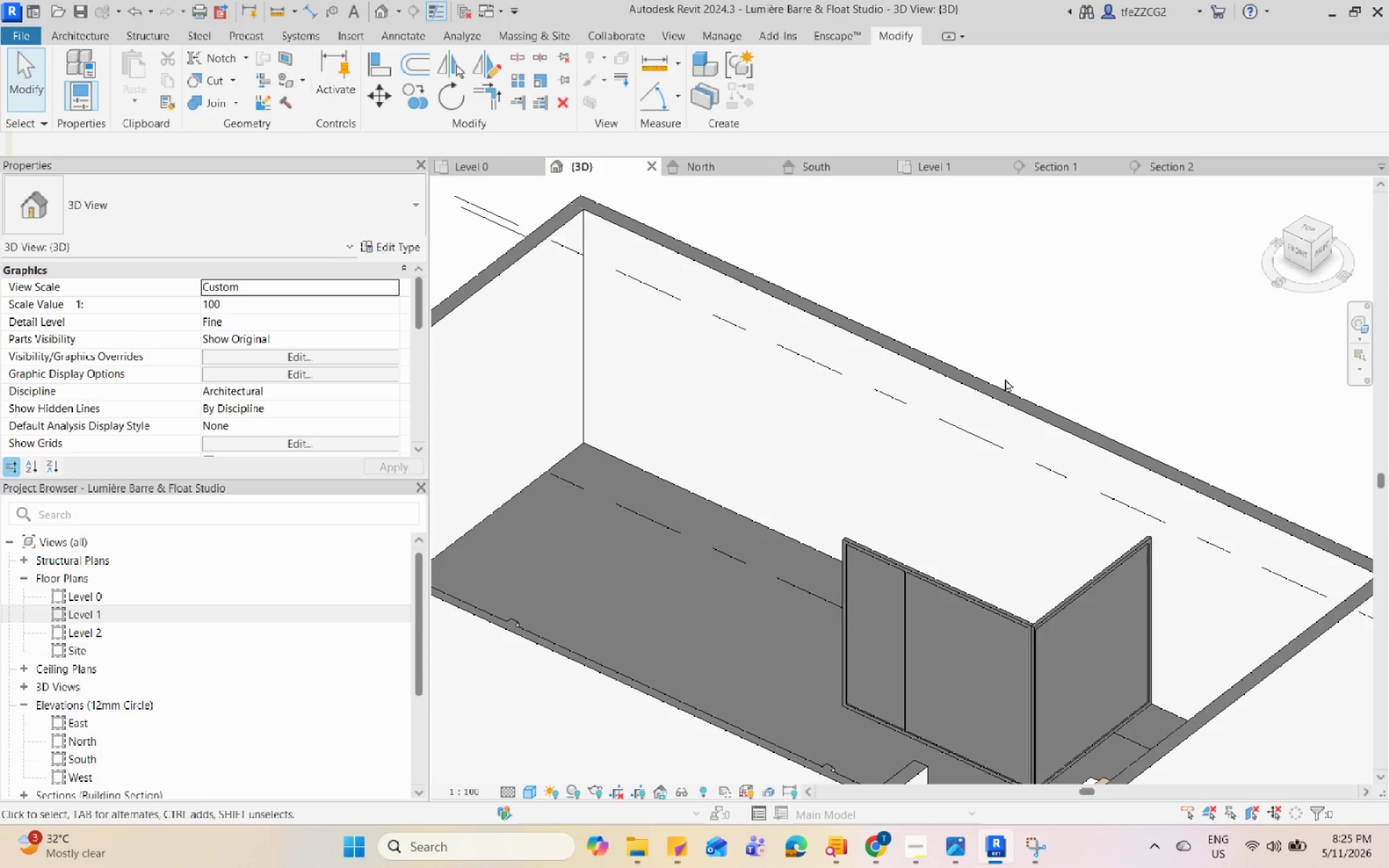 
hold_key(key=Space, duration=1.52)
 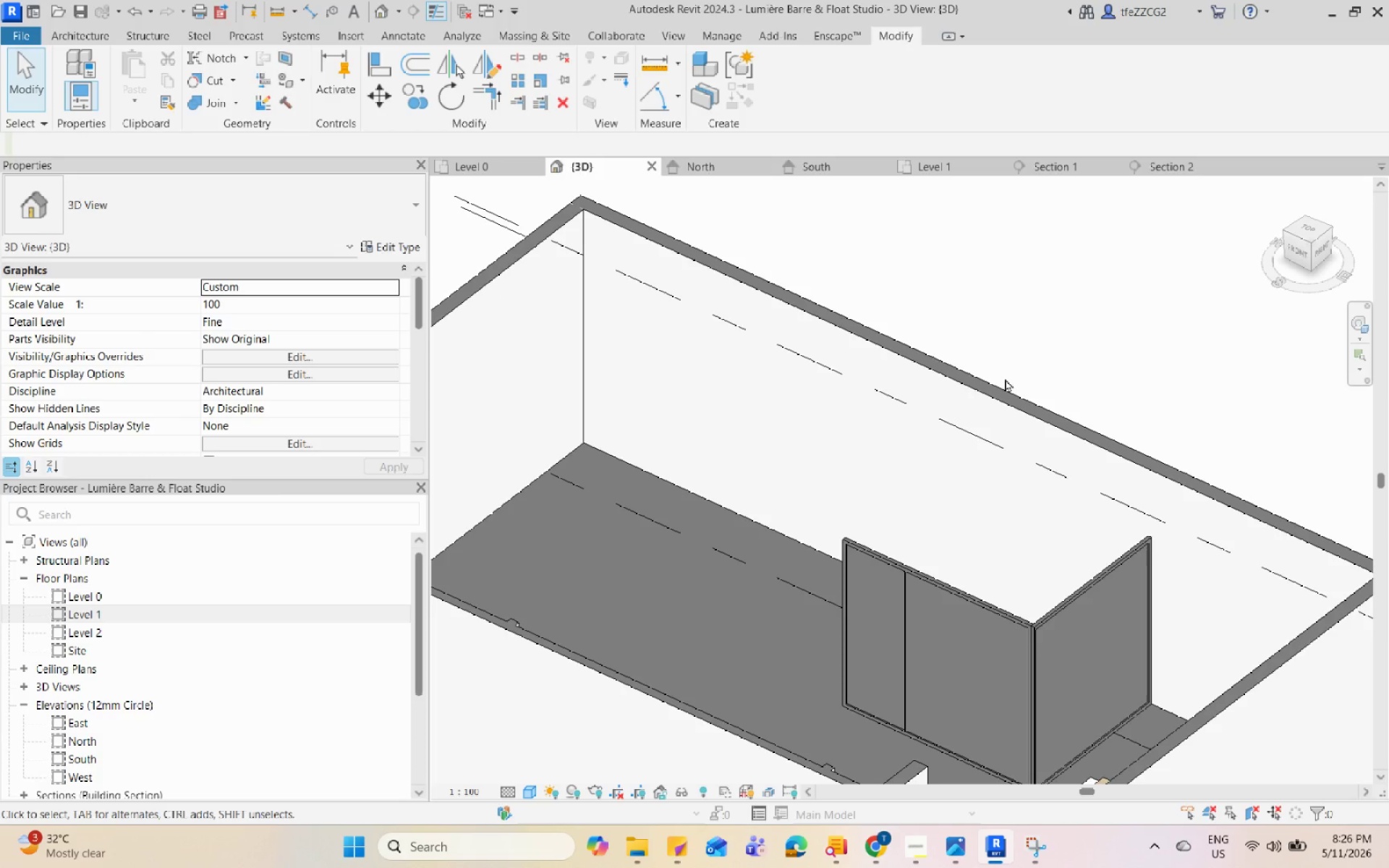 
hold_key(key=Space, duration=1.51)
 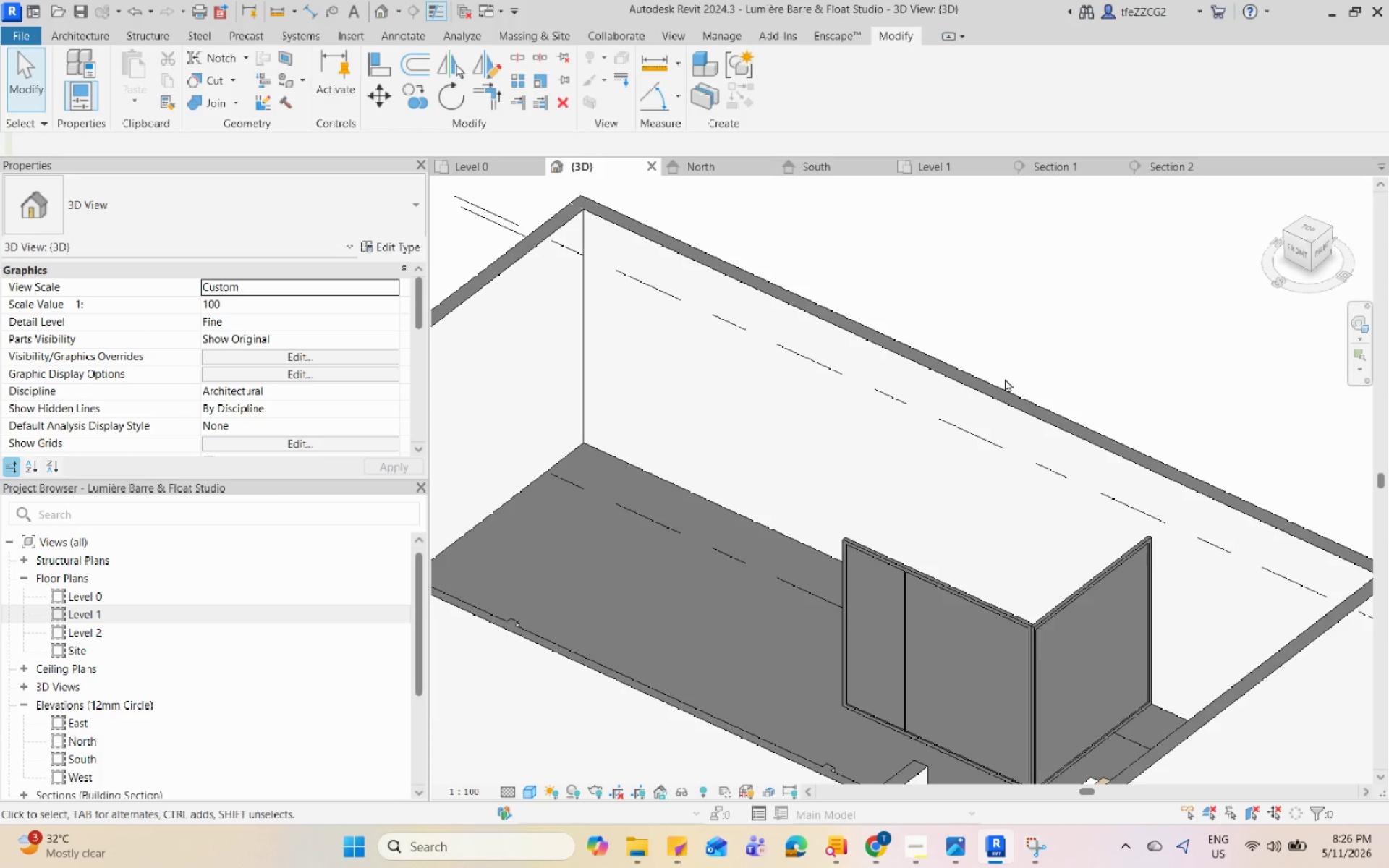 
hold_key(key=Space, duration=1.52)
 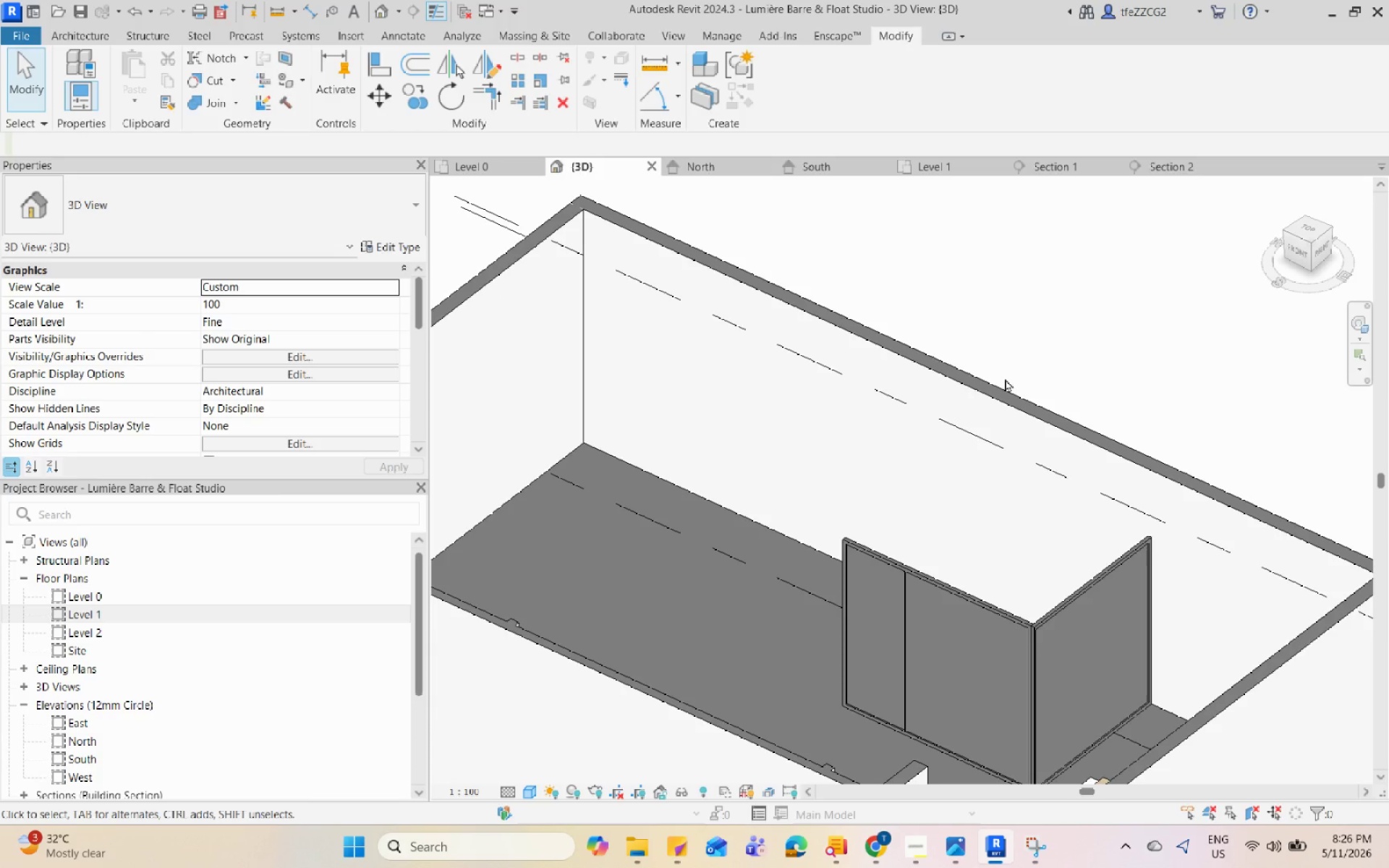 
hold_key(key=Space, duration=1.52)
 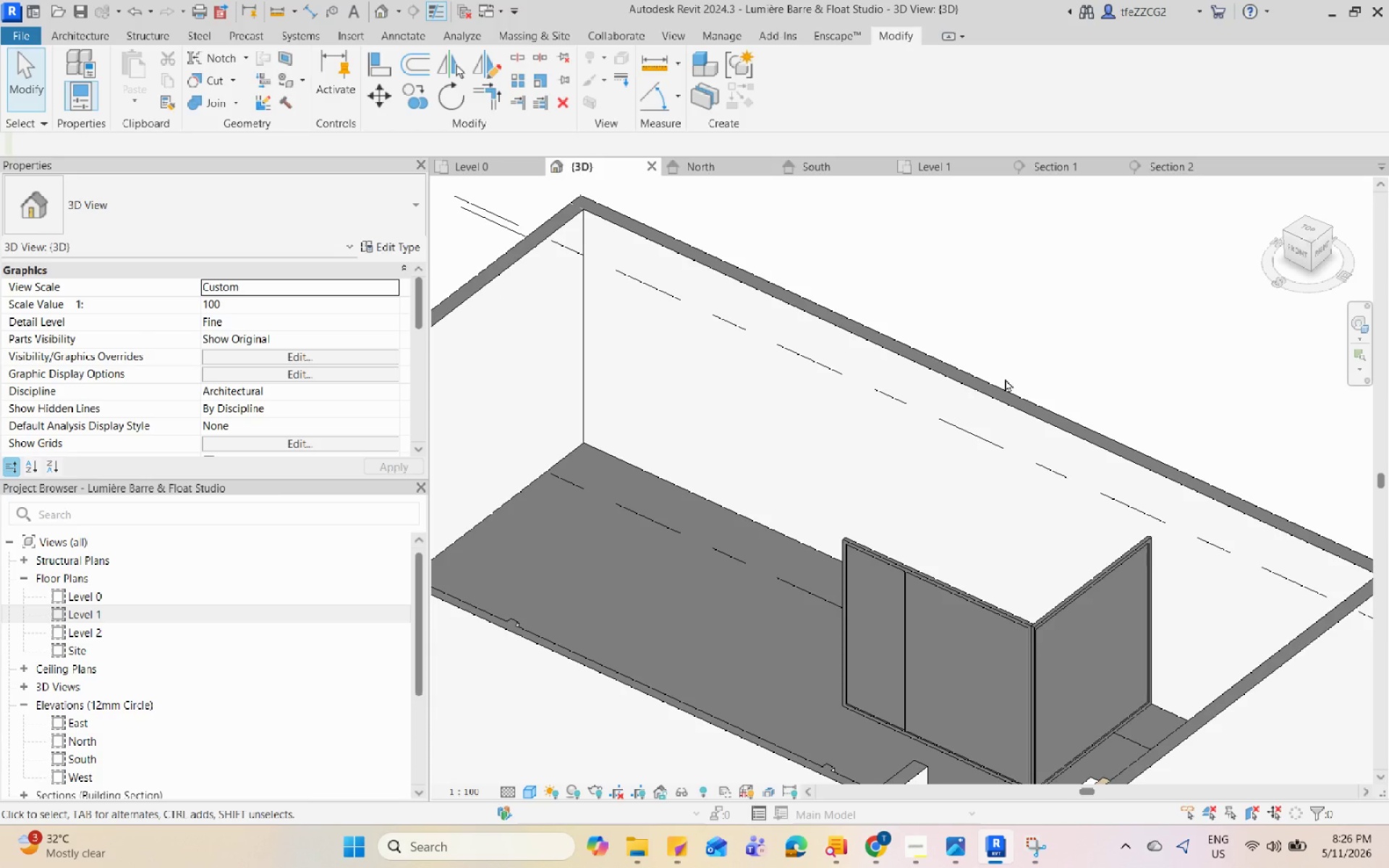 
hold_key(key=Space, duration=1.51)
 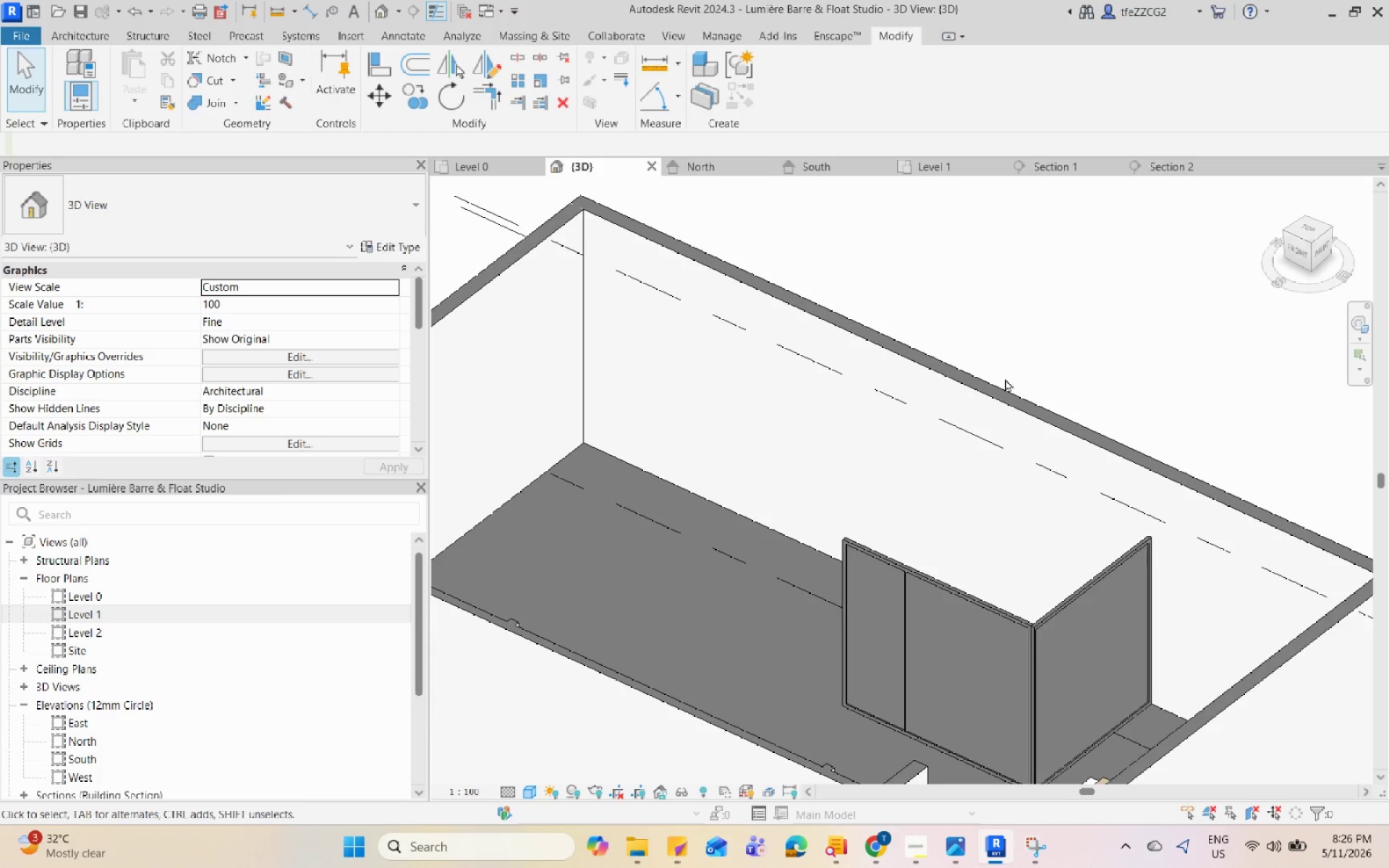 
hold_key(key=Space, duration=1.53)
 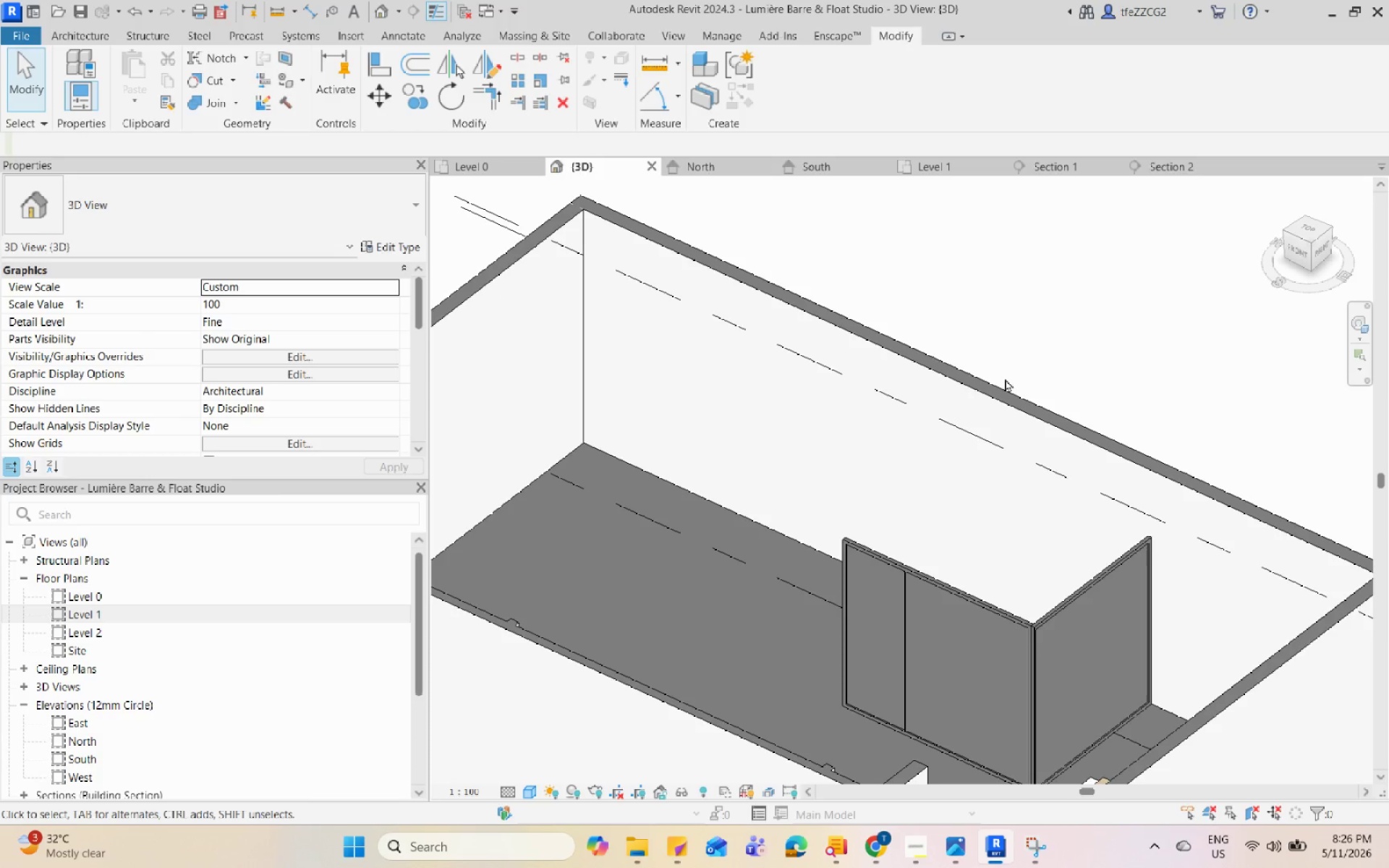 
hold_key(key=Space, duration=1.52)
 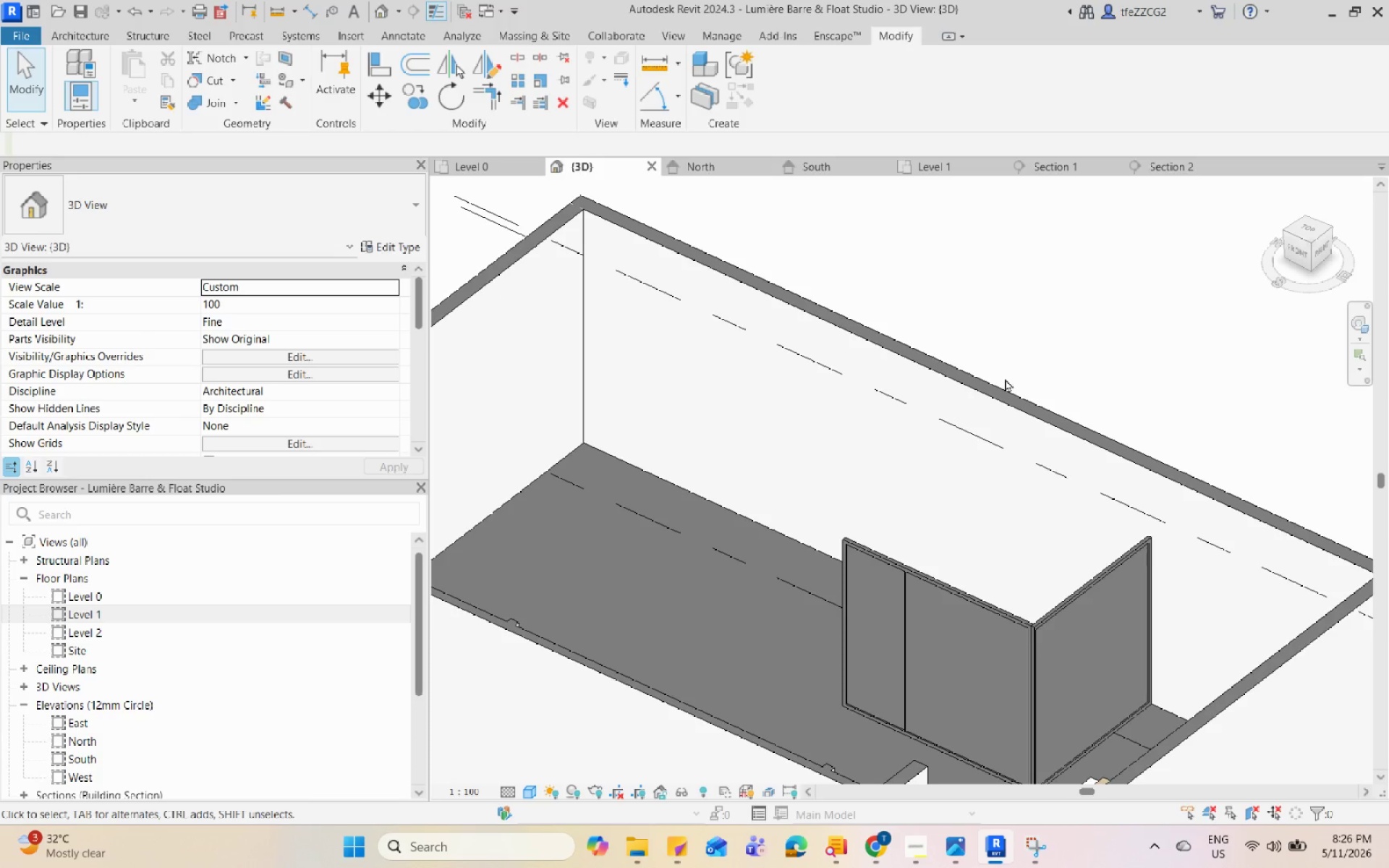 
hold_key(key=Space, duration=1.52)
 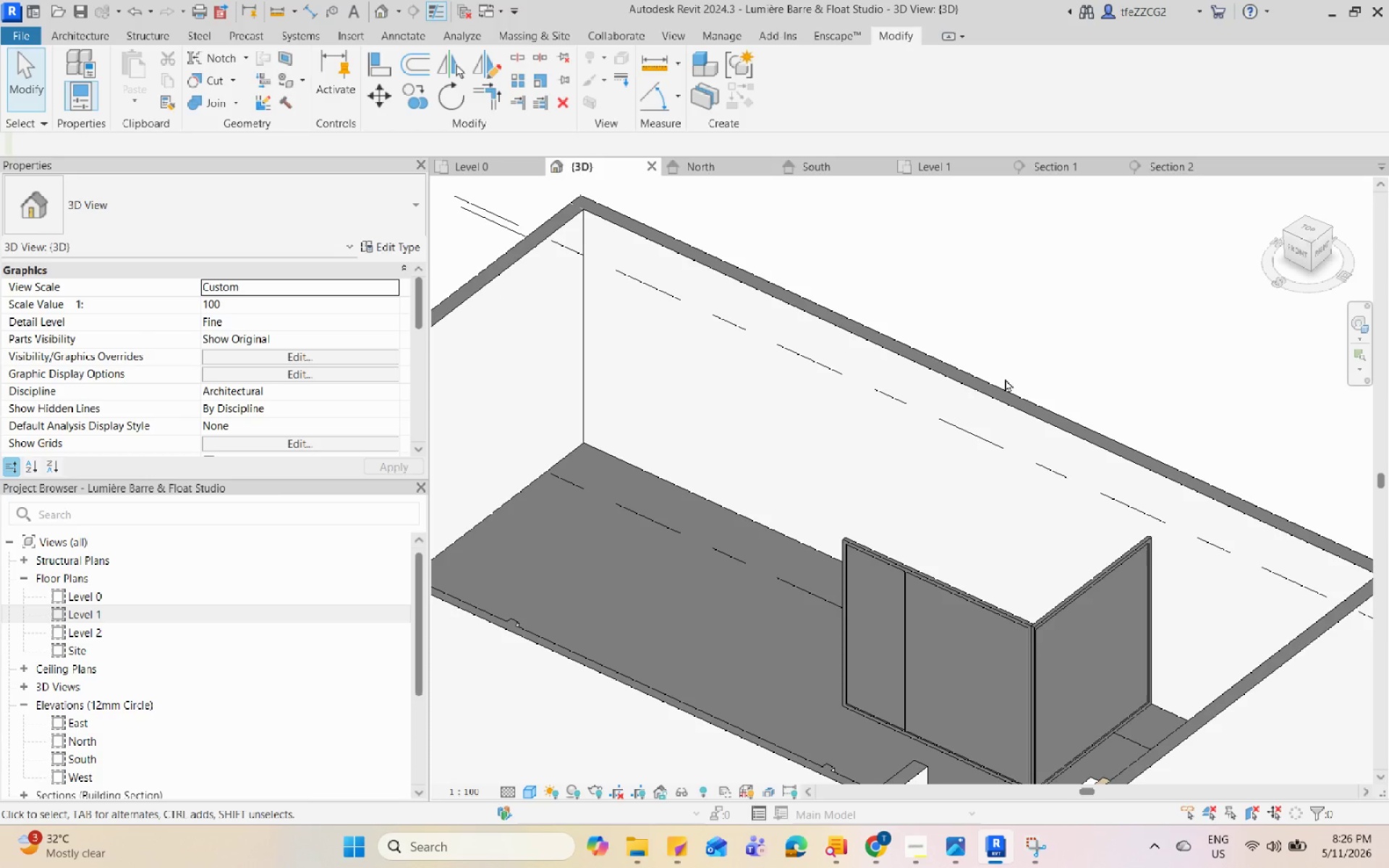 
hold_key(key=Space, duration=1.51)
 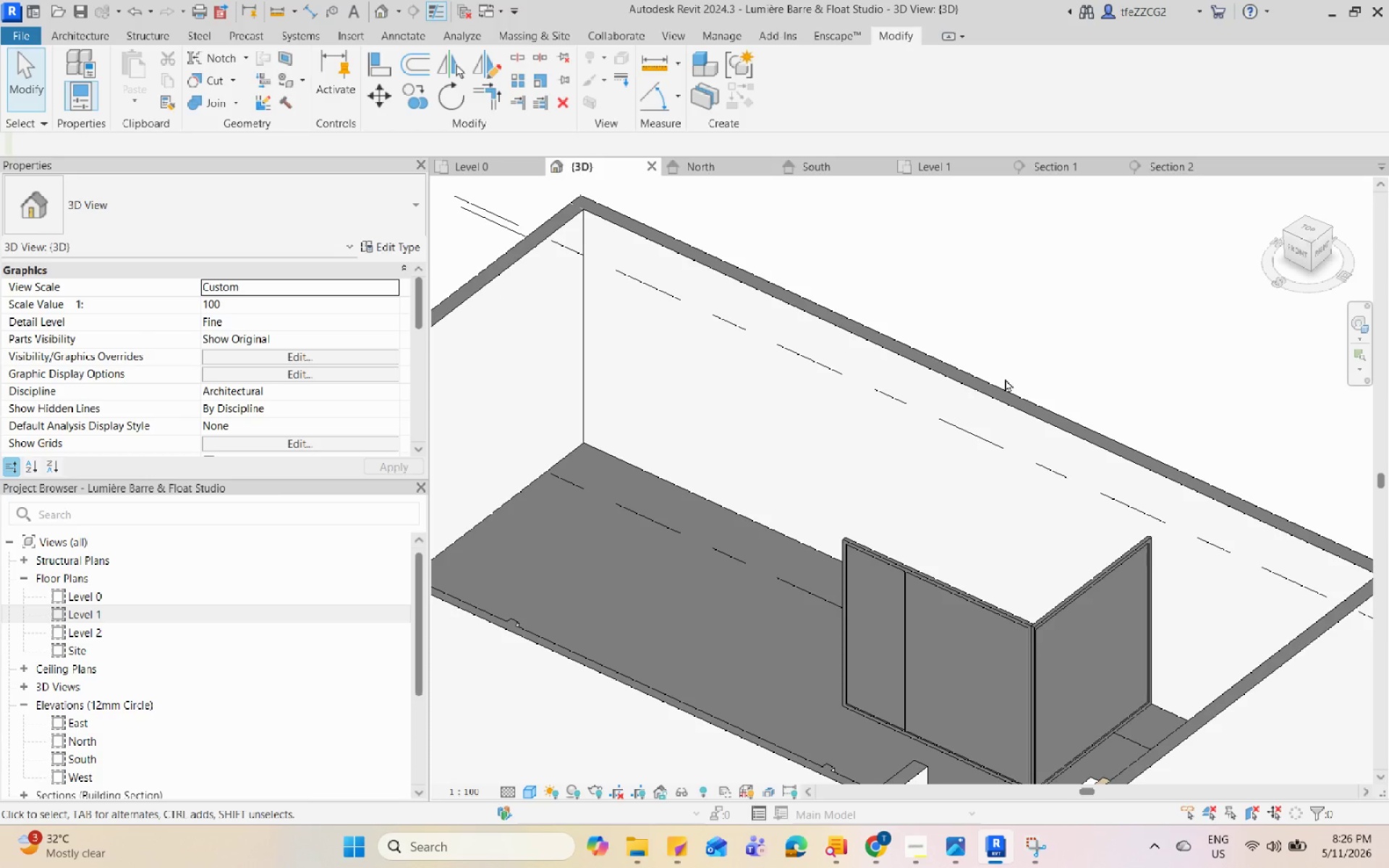 
hold_key(key=Space, duration=1.5)
 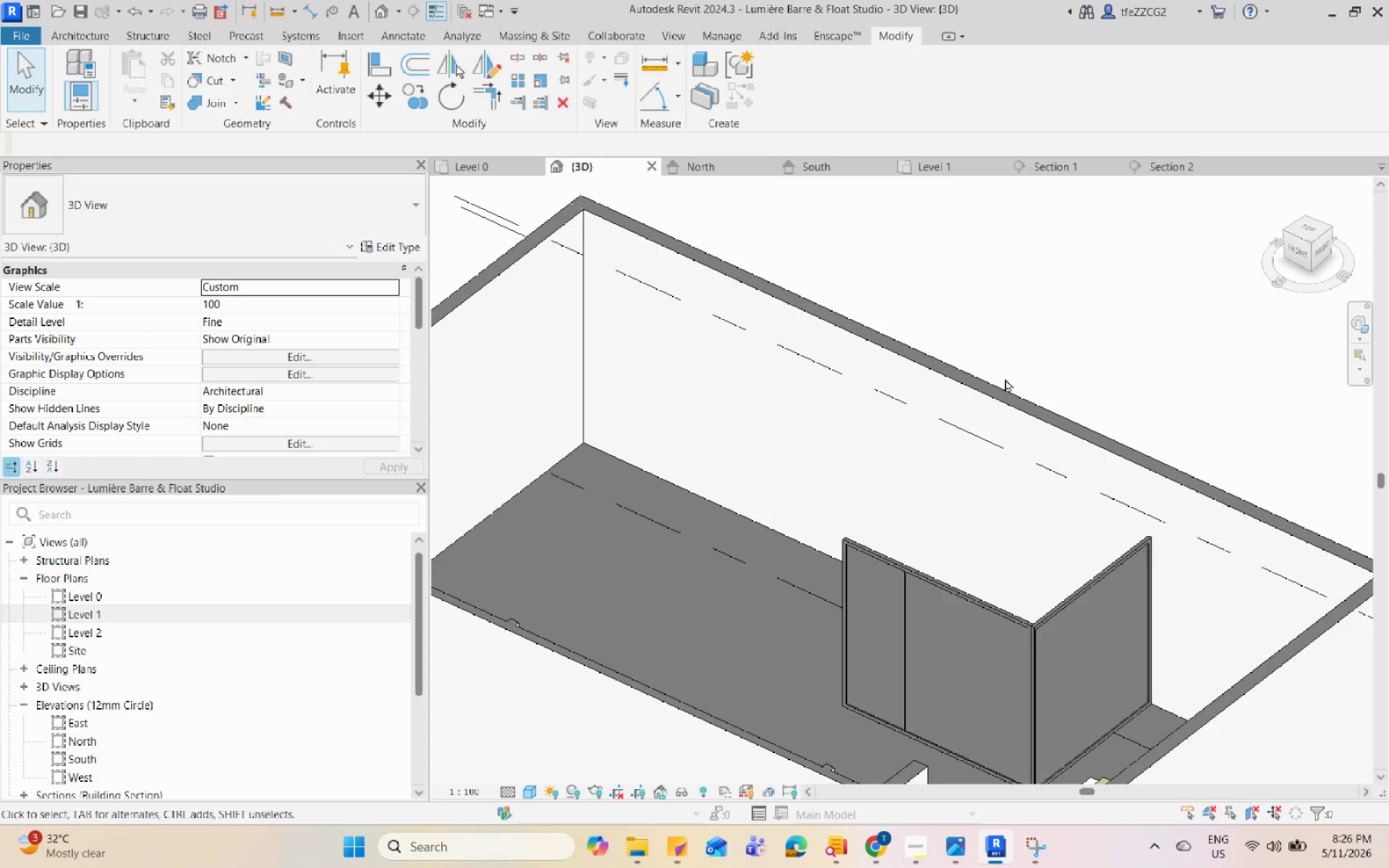 
hold_key(key=Space, duration=1.5)
 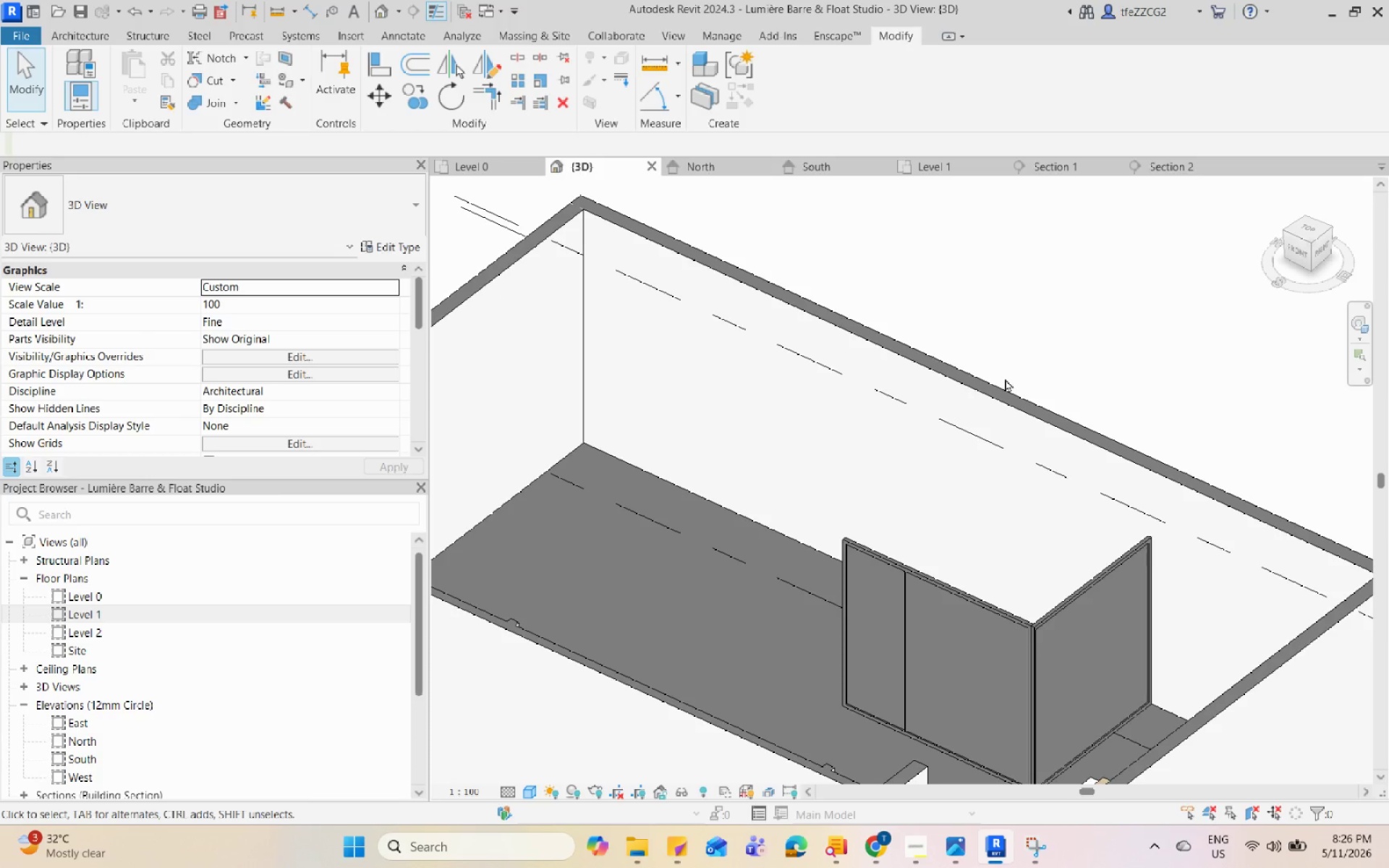 
hold_key(key=Space, duration=1.5)
 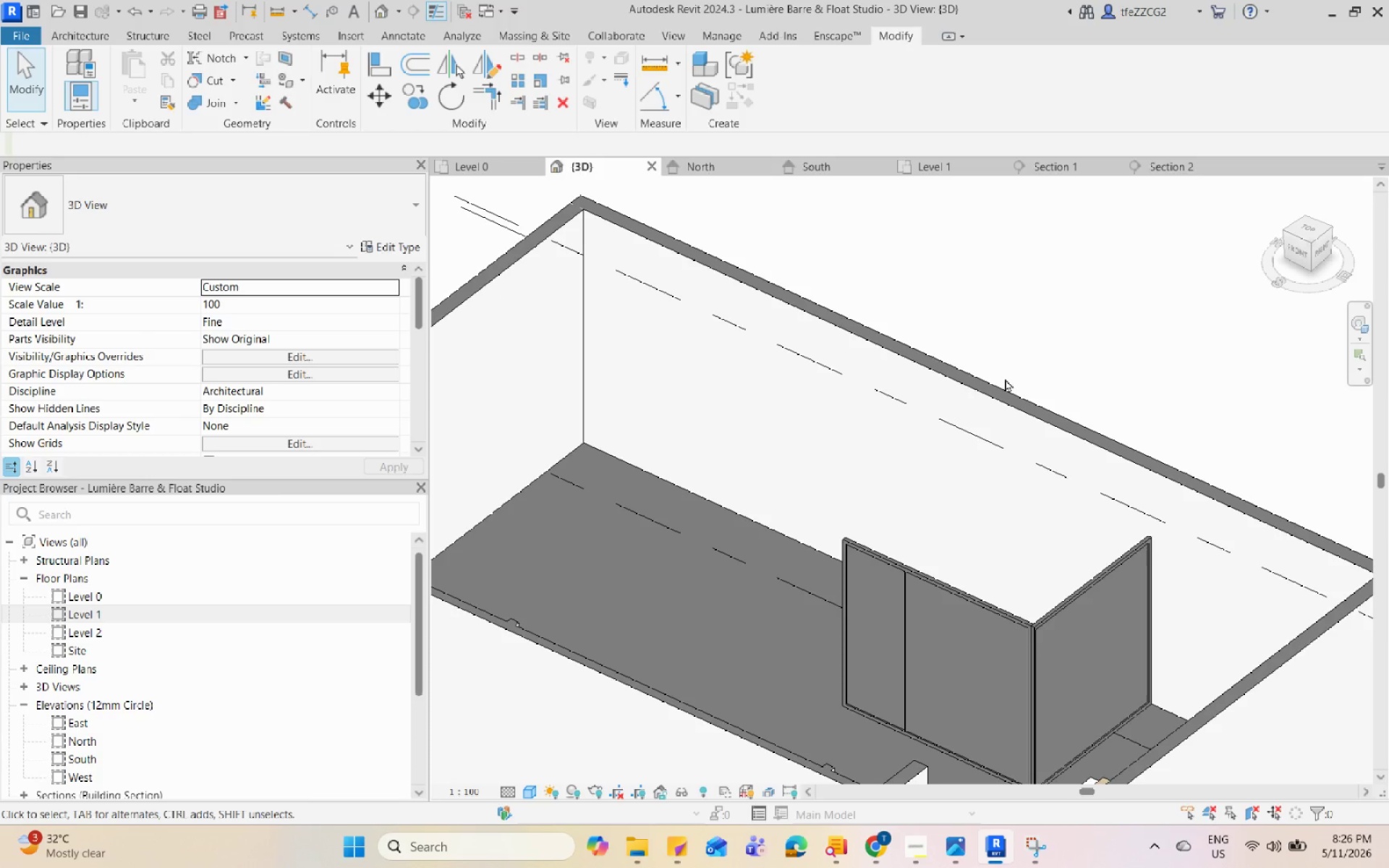 
hold_key(key=Space, duration=1.52)
 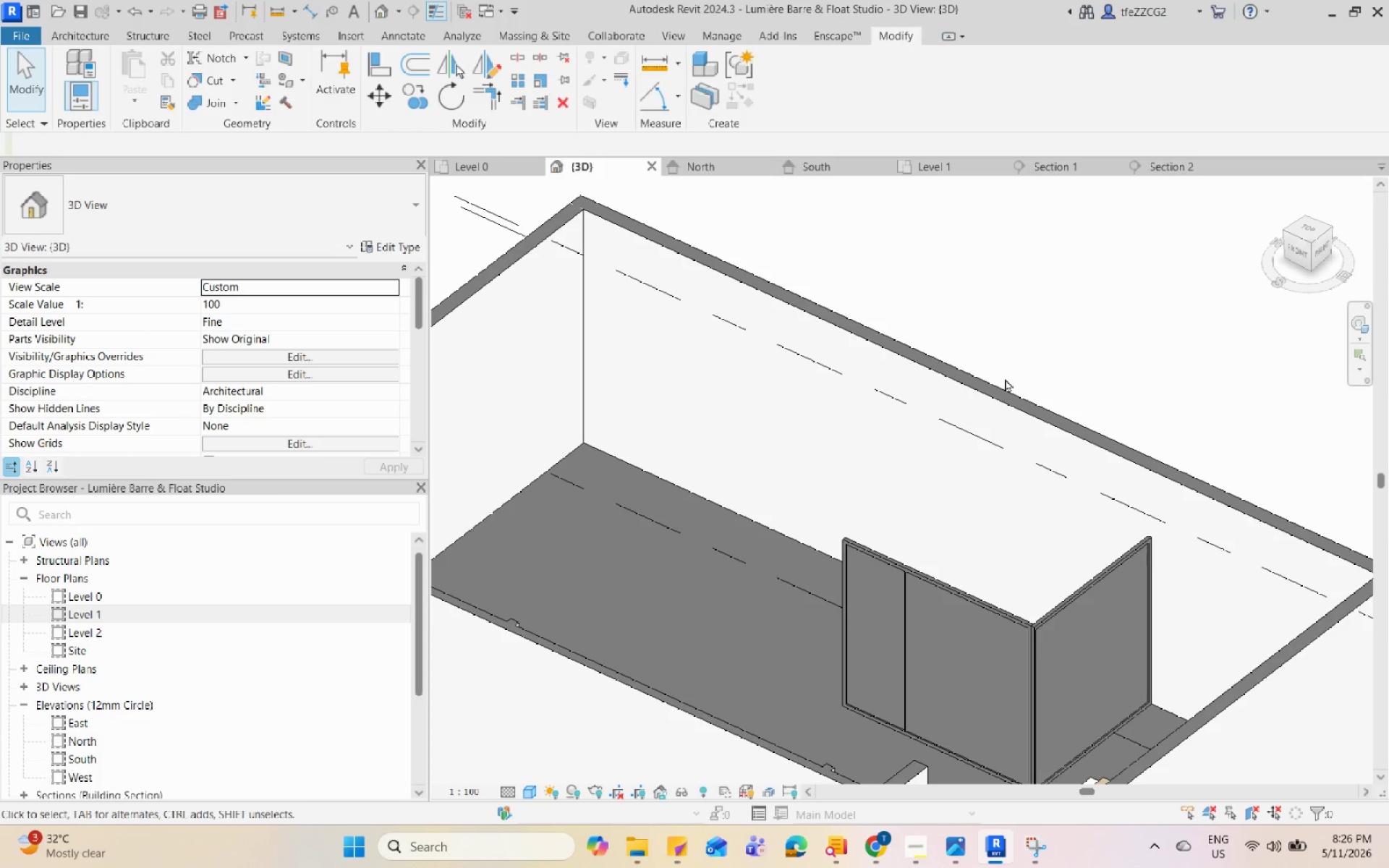 
hold_key(key=Space, duration=1.5)
 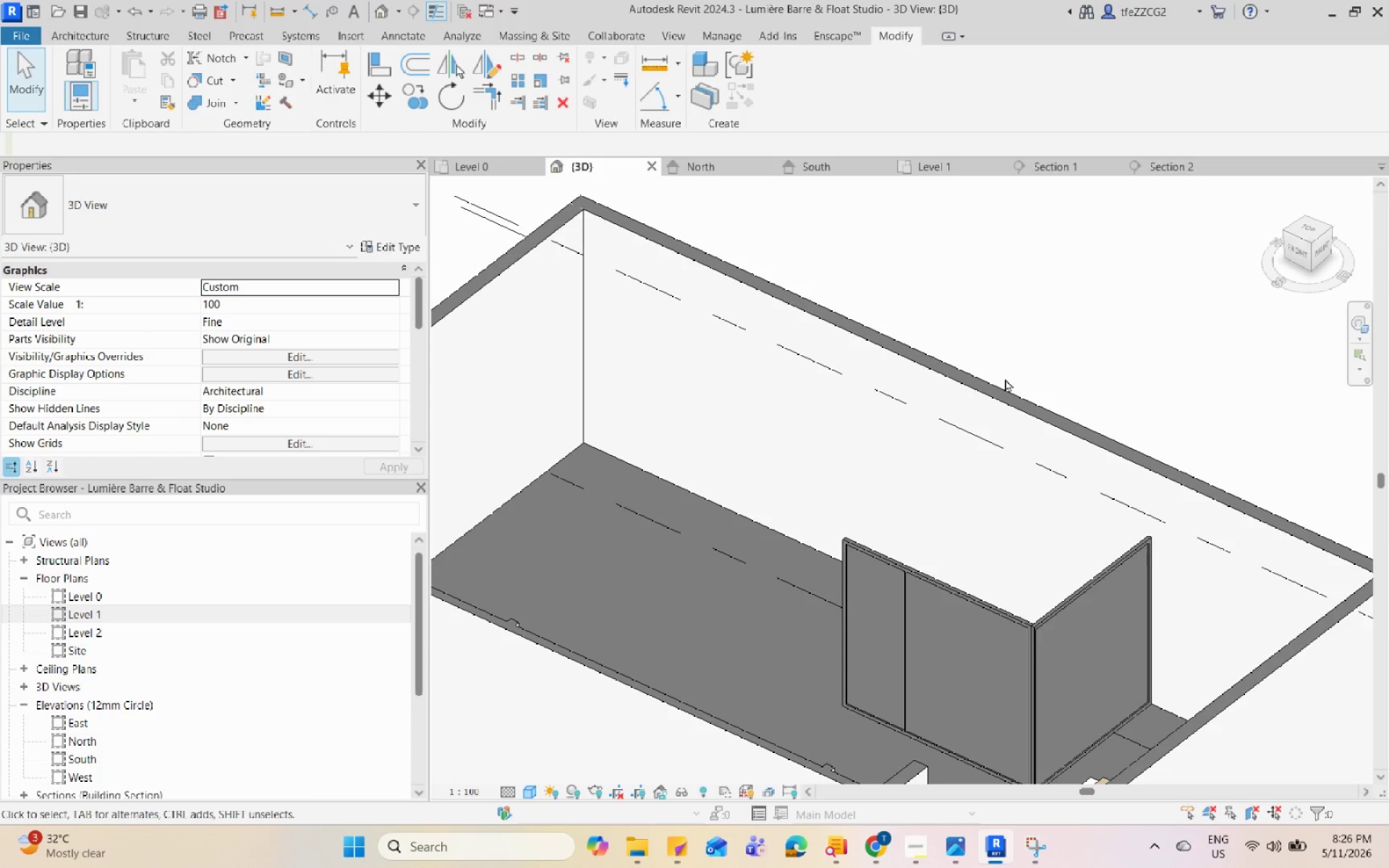 
hold_key(key=Space, duration=1.5)
 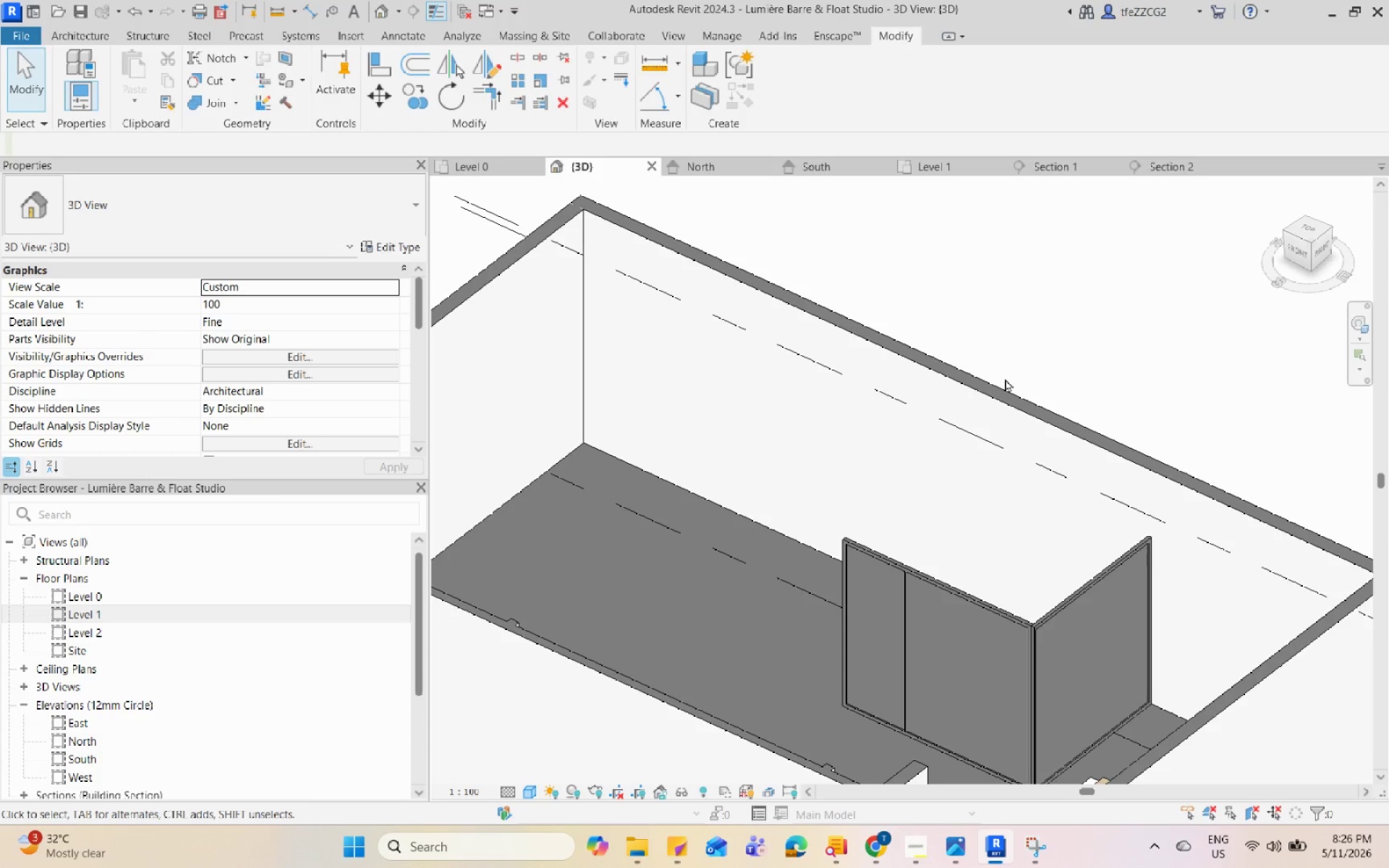 
hold_key(key=Space, duration=1.52)
 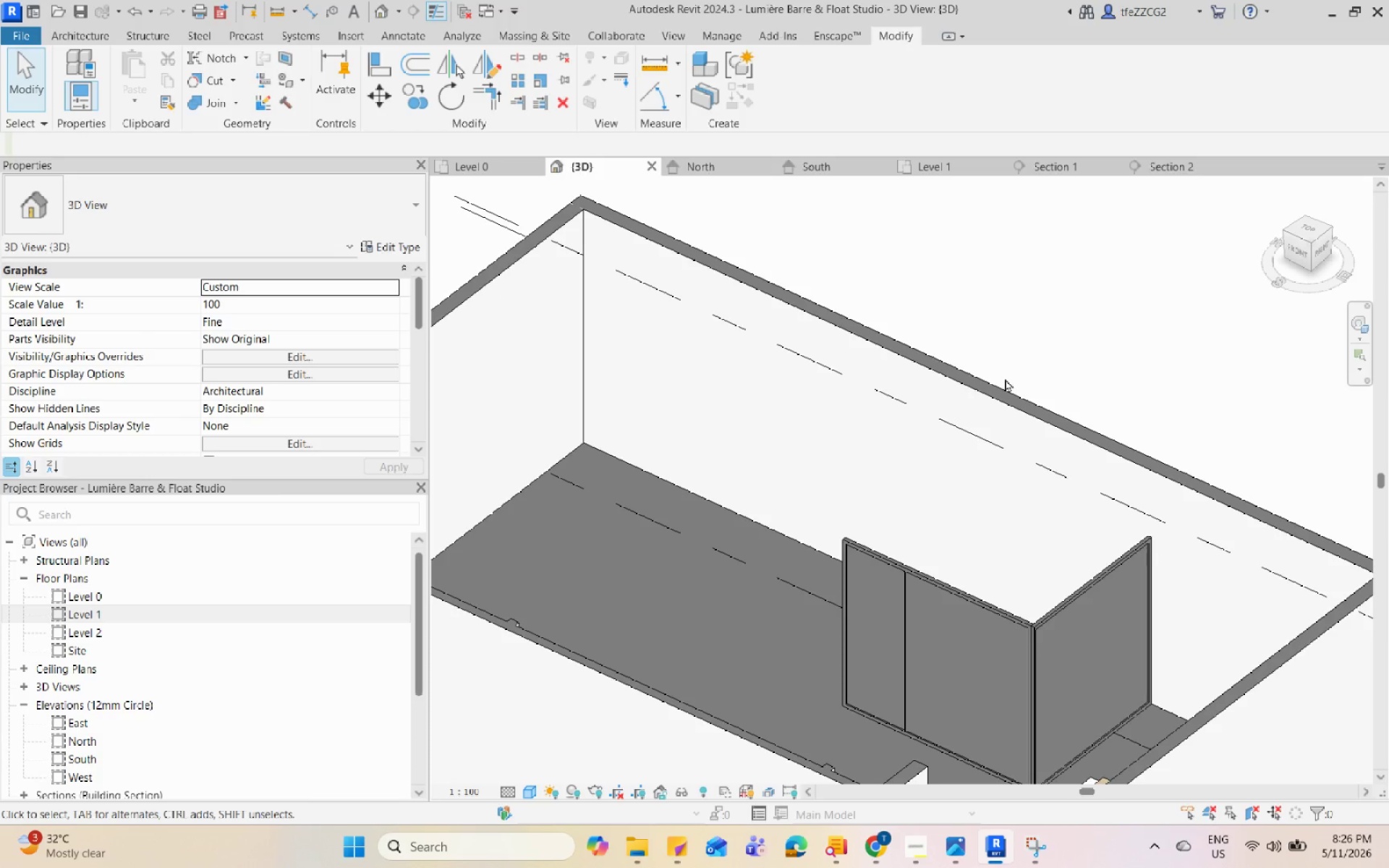 
hold_key(key=Space, duration=1.51)
 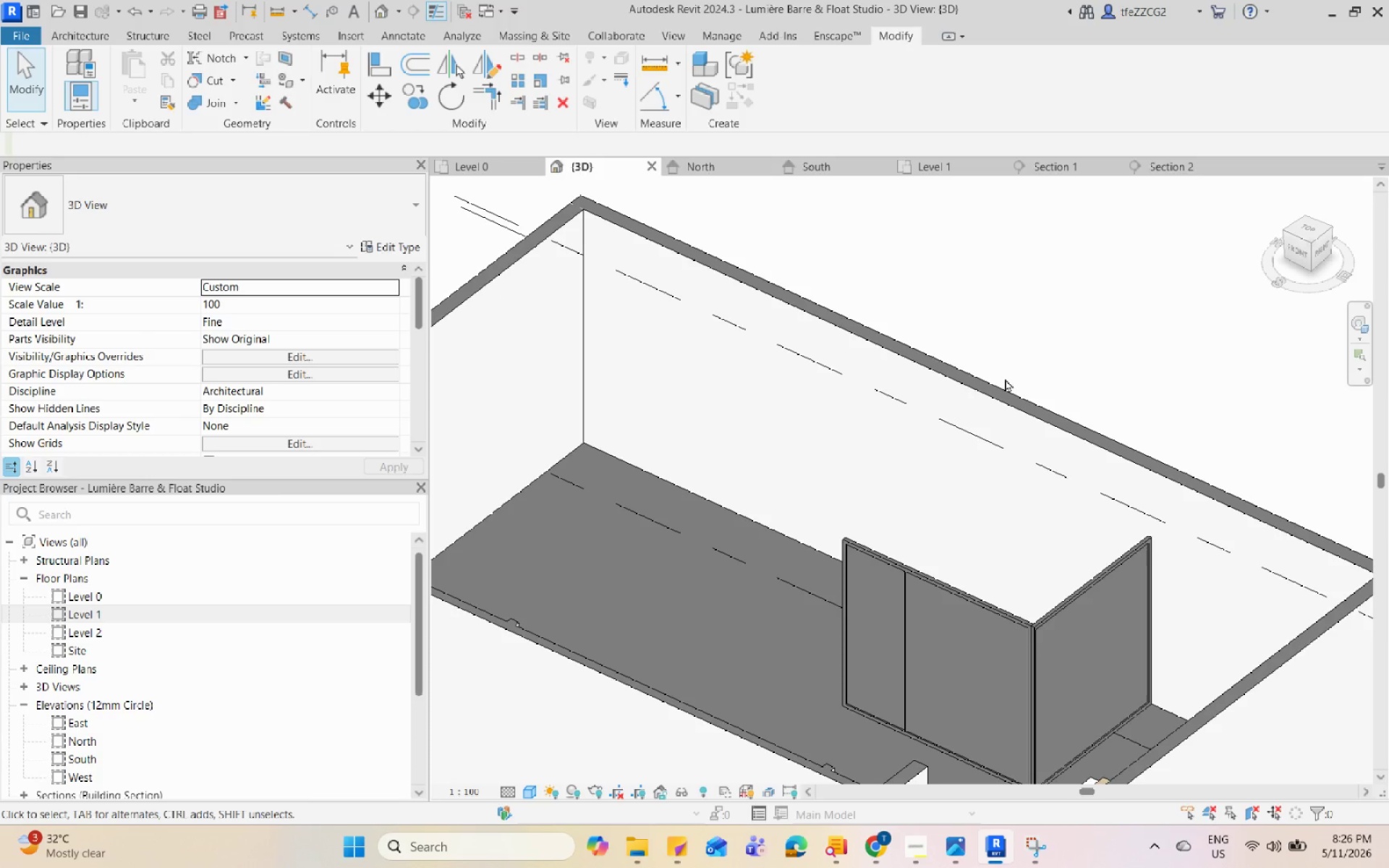 
hold_key(key=Space, duration=1.52)
 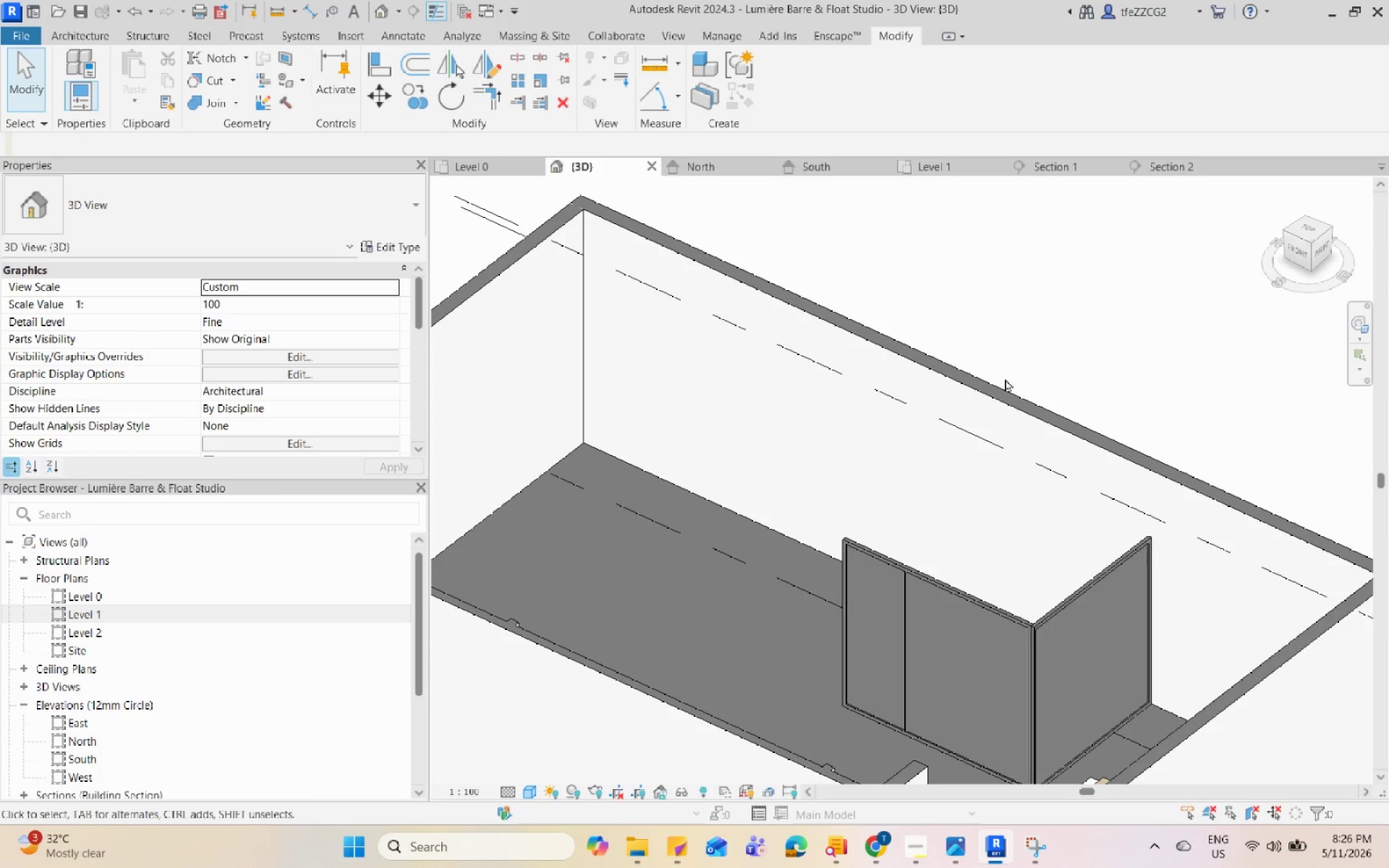 
hold_key(key=Space, duration=1.51)
 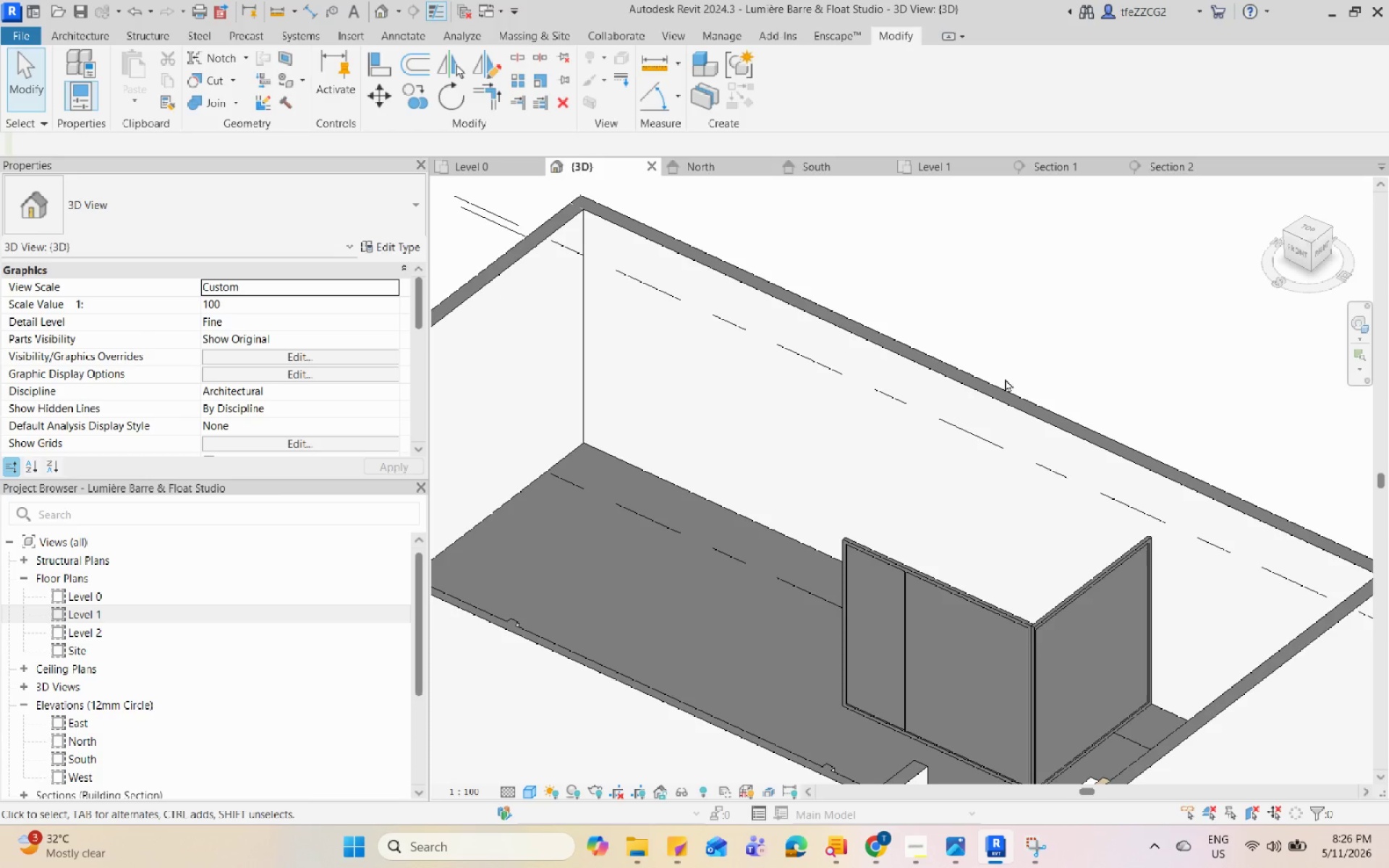 
hold_key(key=Space, duration=1.52)
 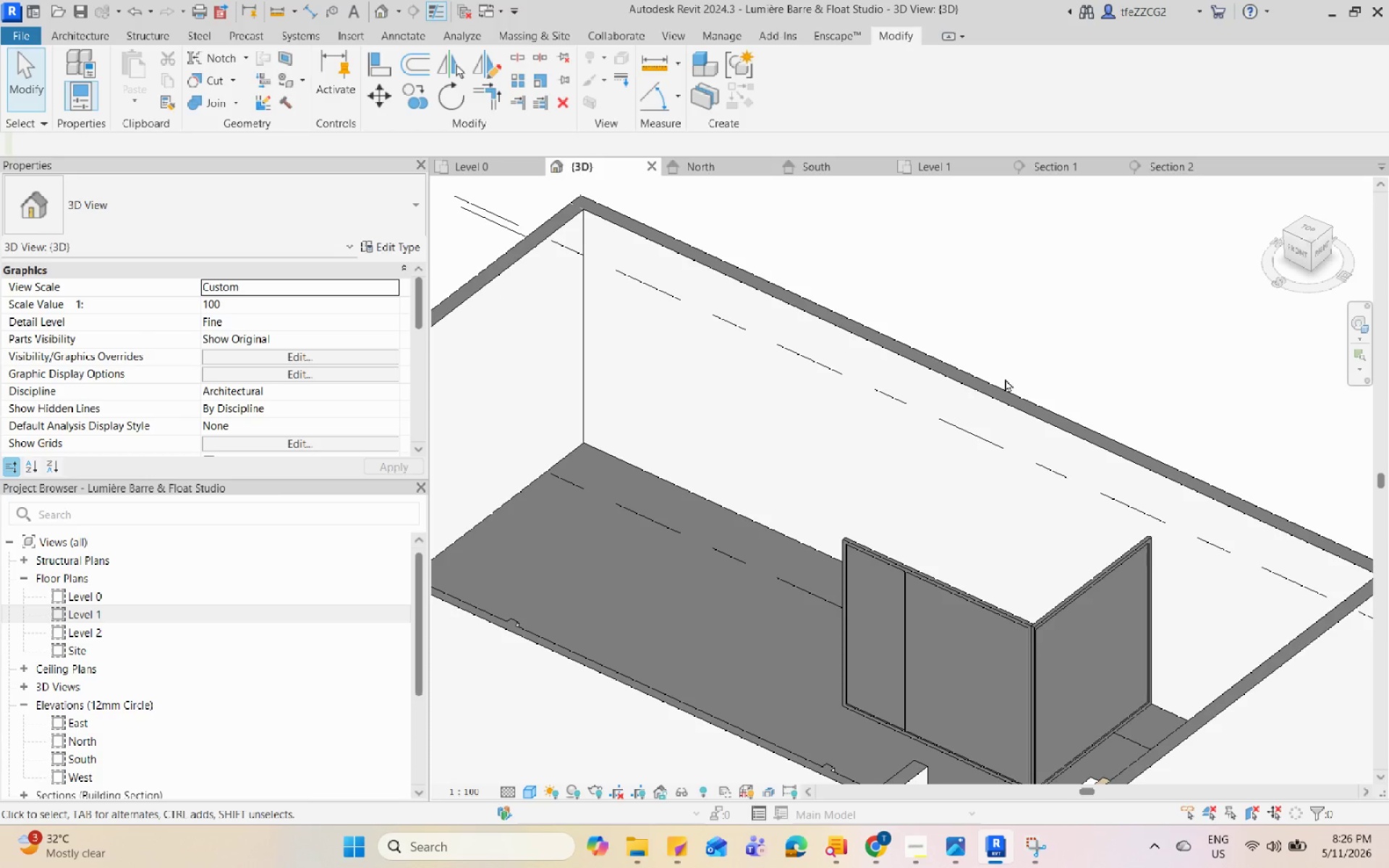 
hold_key(key=Space, duration=1.53)
 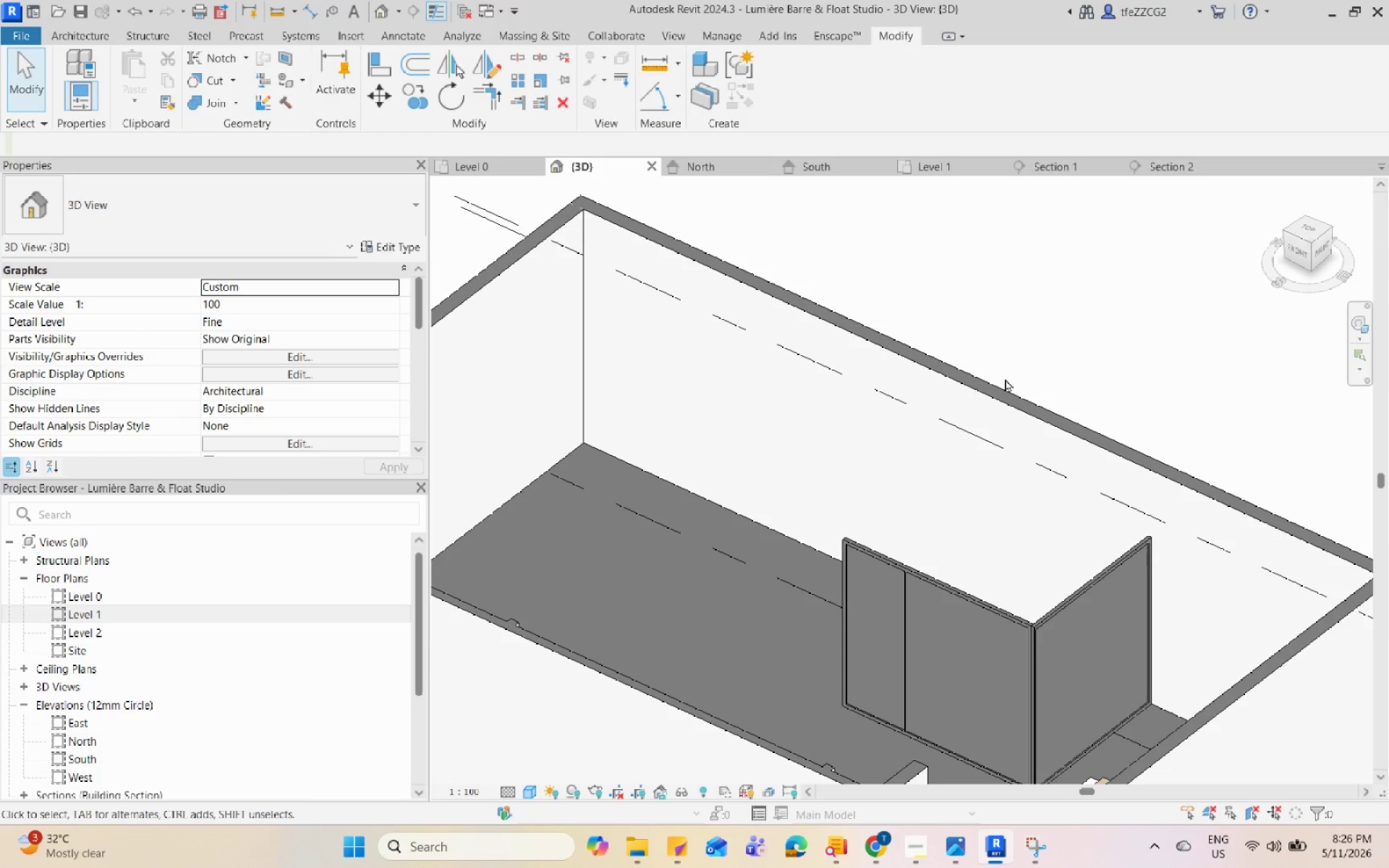 
hold_key(key=Space, duration=1.5)
 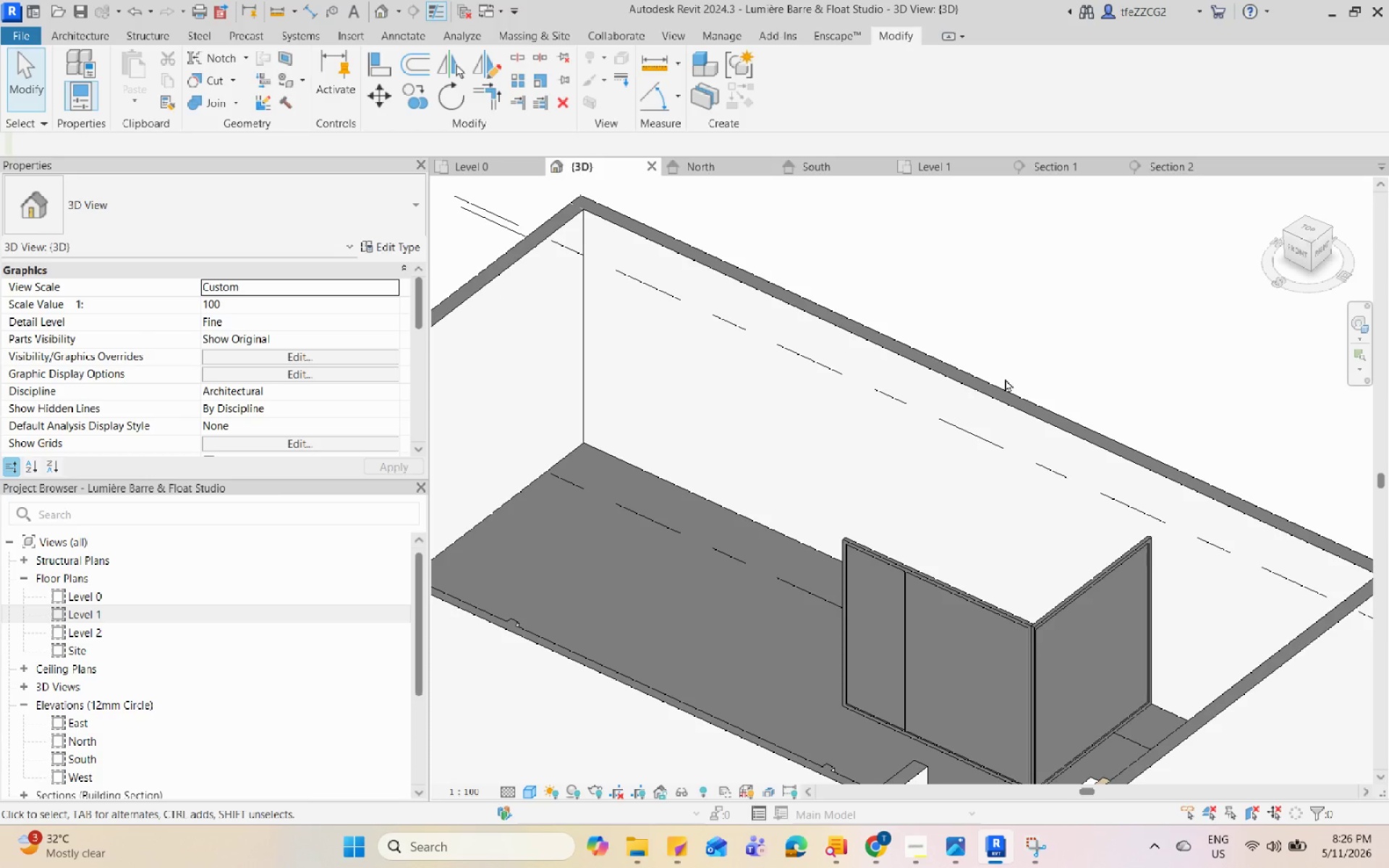 
hold_key(key=Space, duration=1.5)
 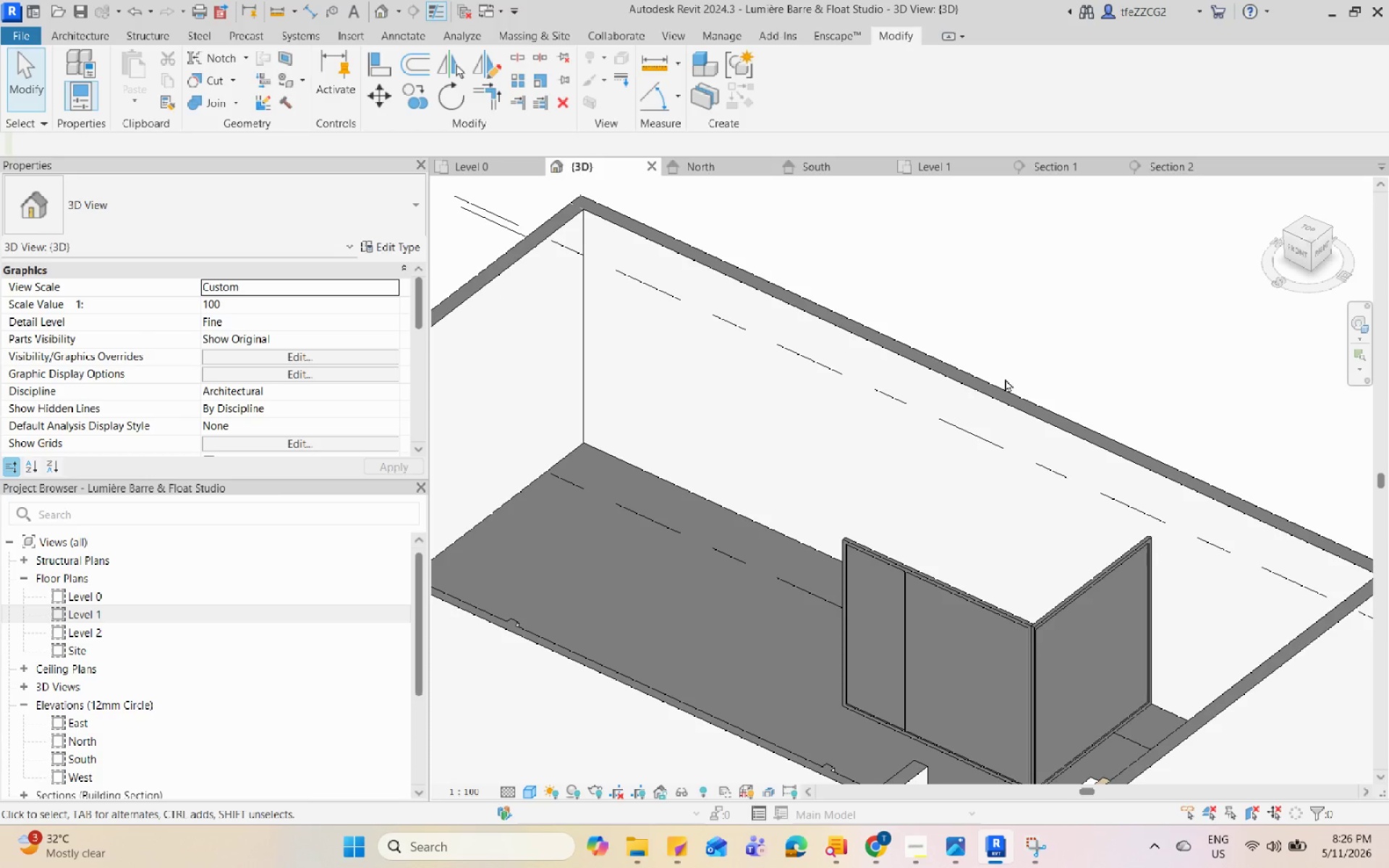 
hold_key(key=Space, duration=1.52)
 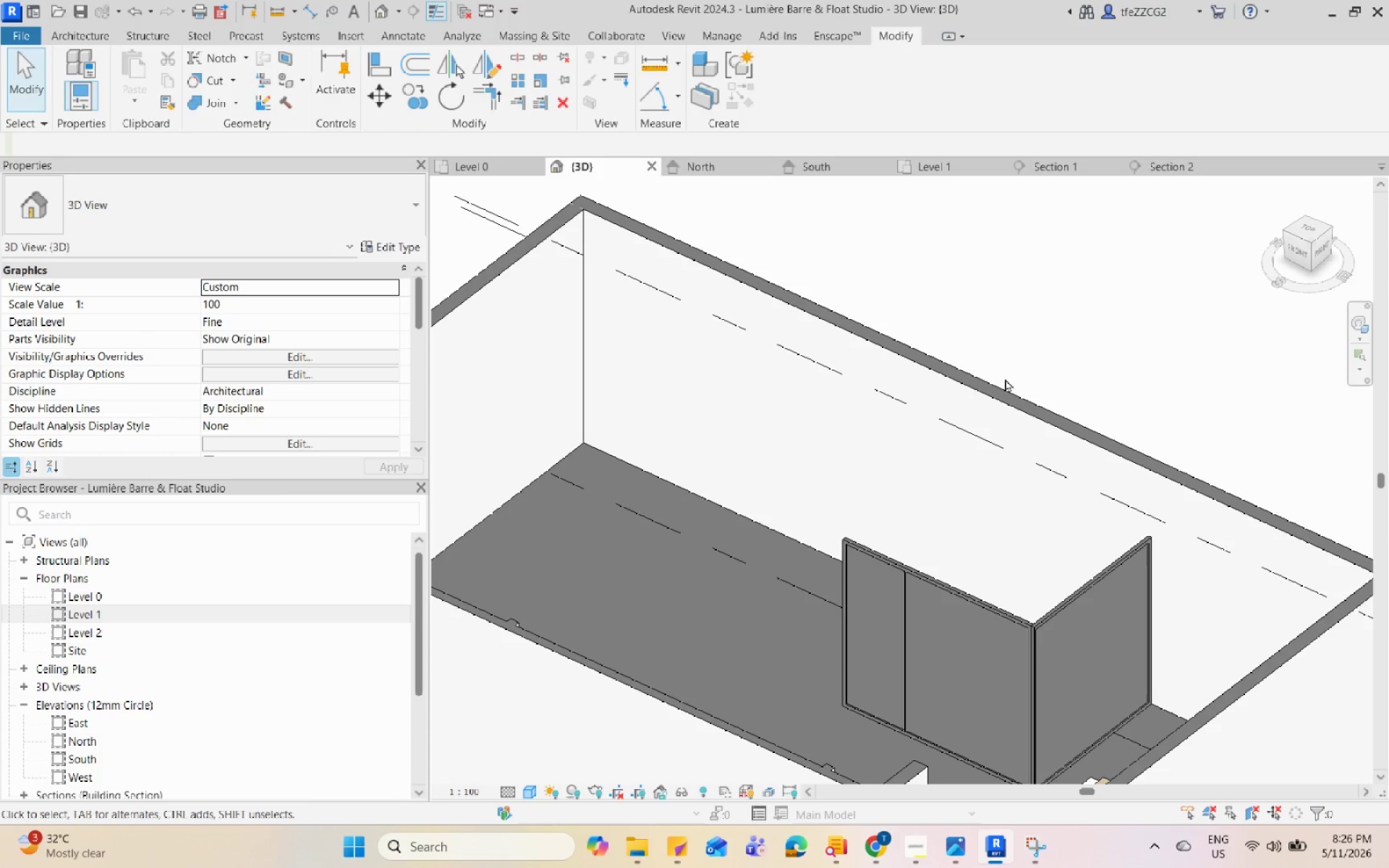 
hold_key(key=Space, duration=1.52)
 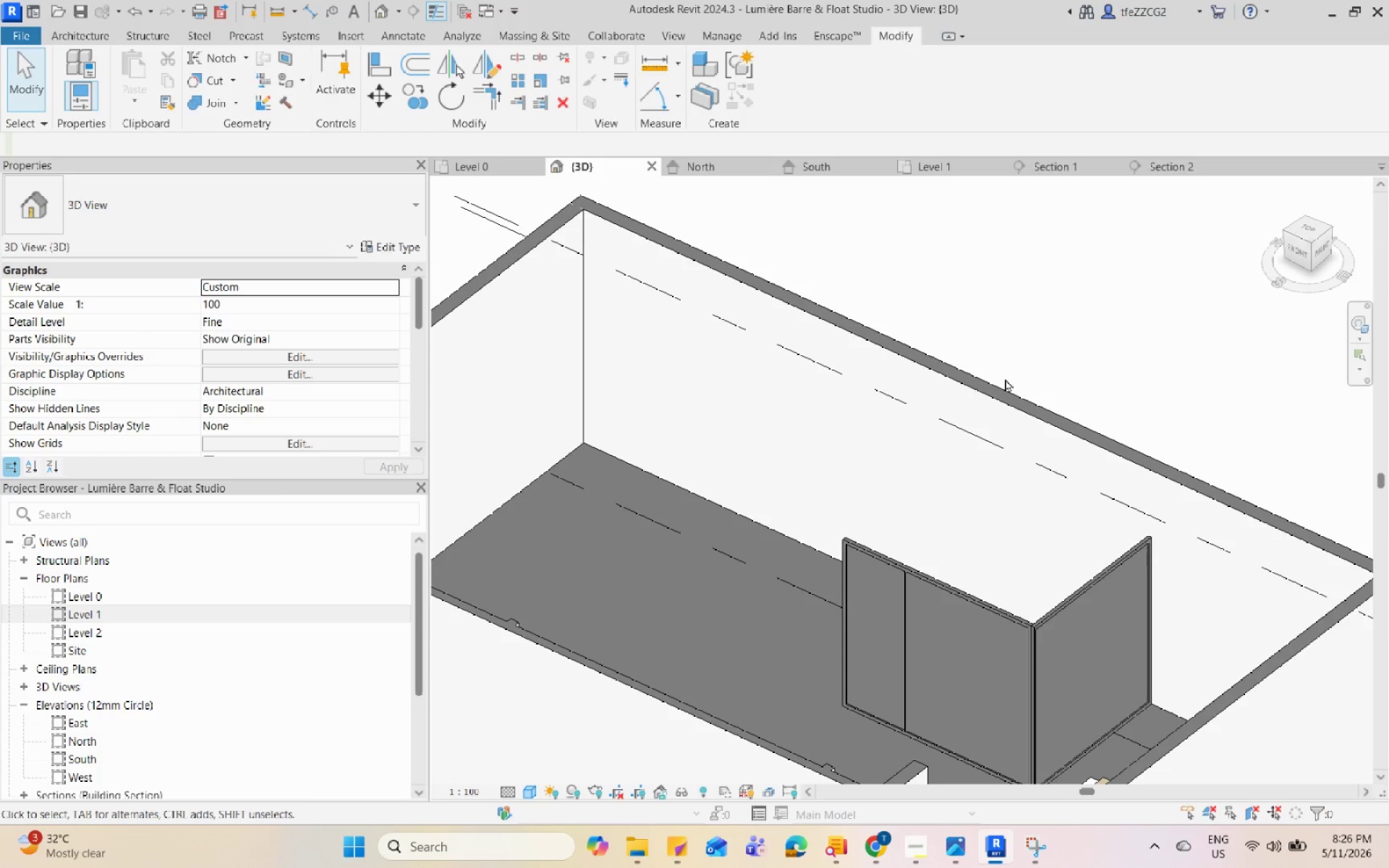 
hold_key(key=Space, duration=1.53)
 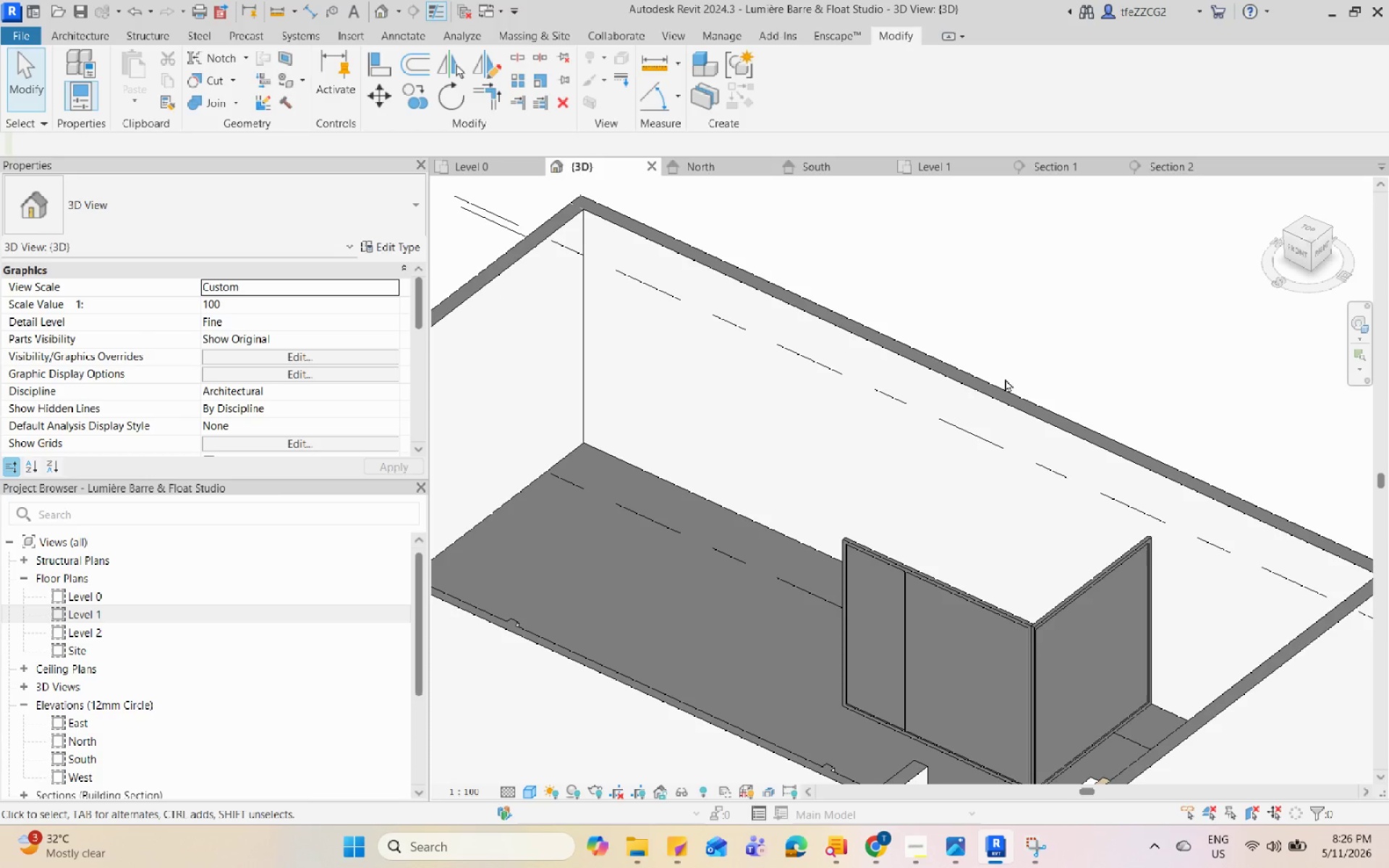 
hold_key(key=Space, duration=1.51)
 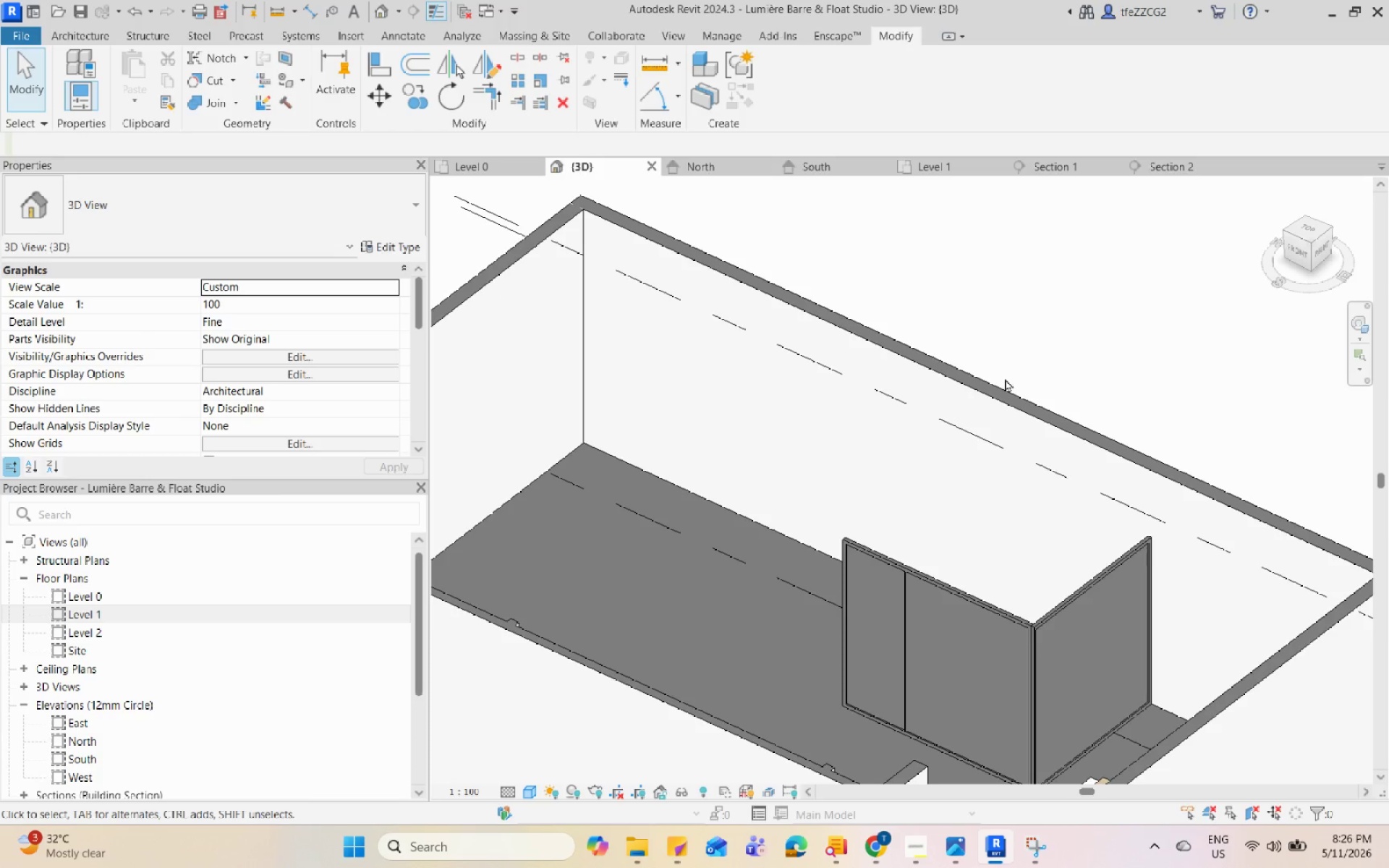 
hold_key(key=Space, duration=1.52)
 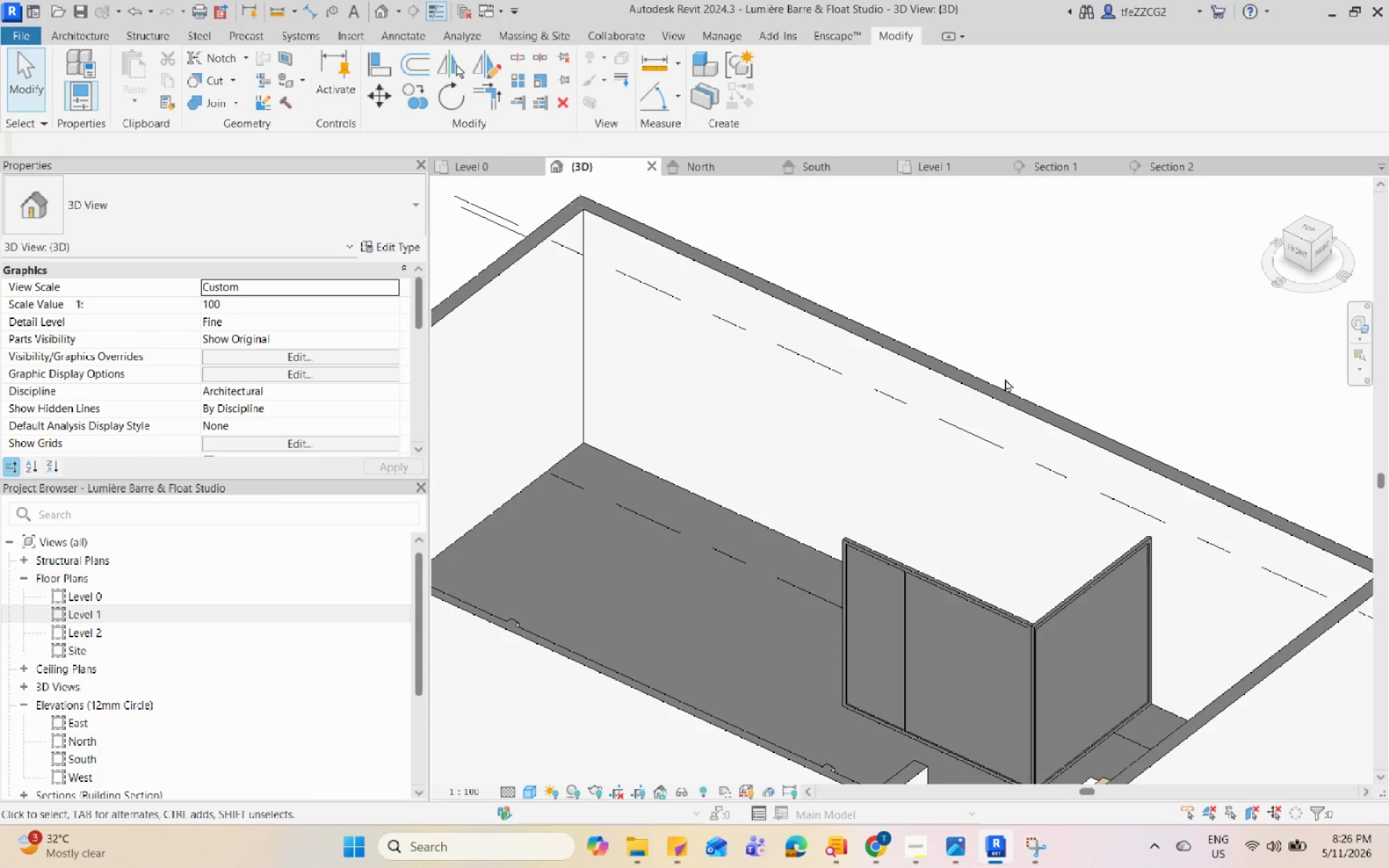 
hold_key(key=Space, duration=1.52)
 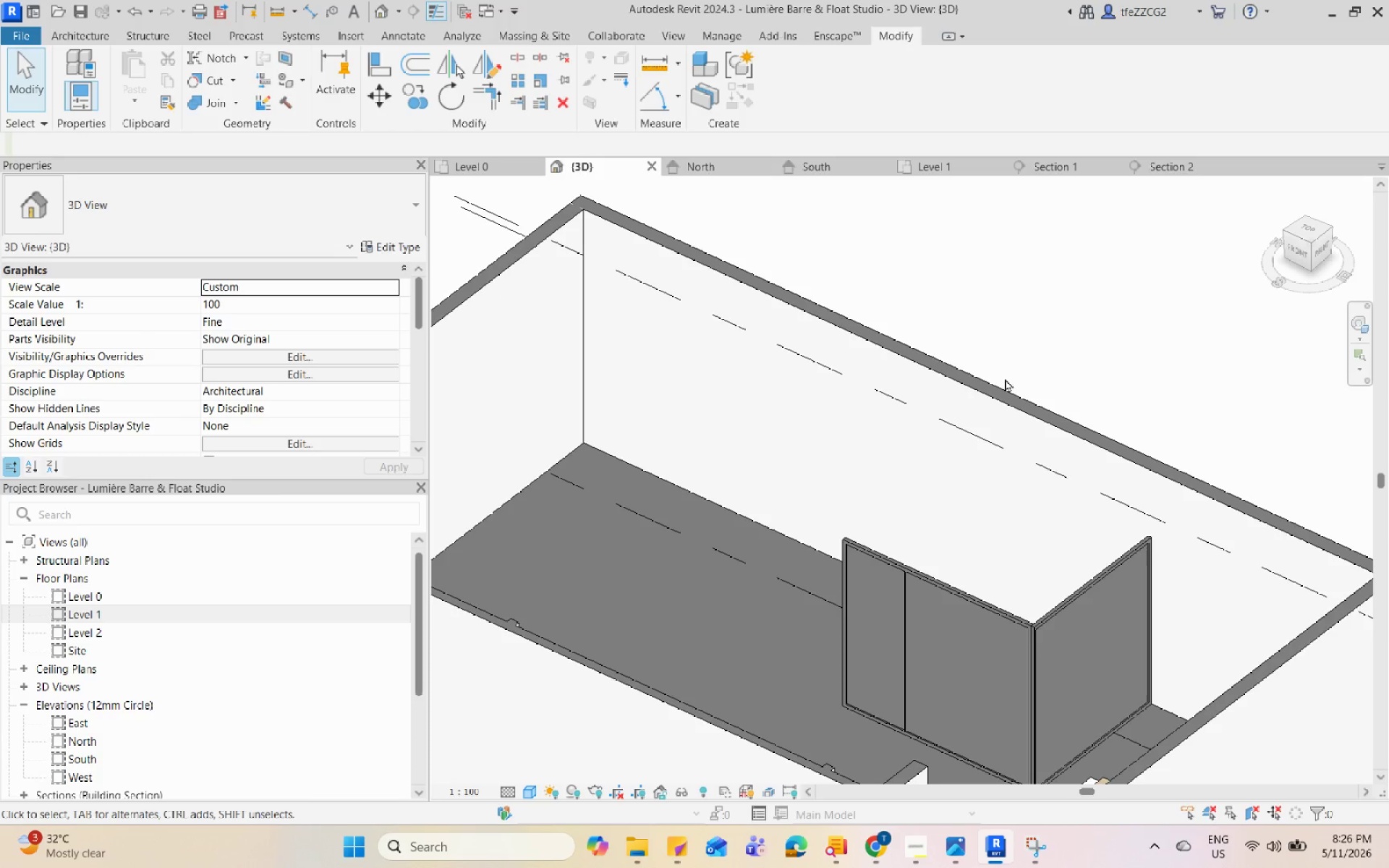 
hold_key(key=Space, duration=1.51)
 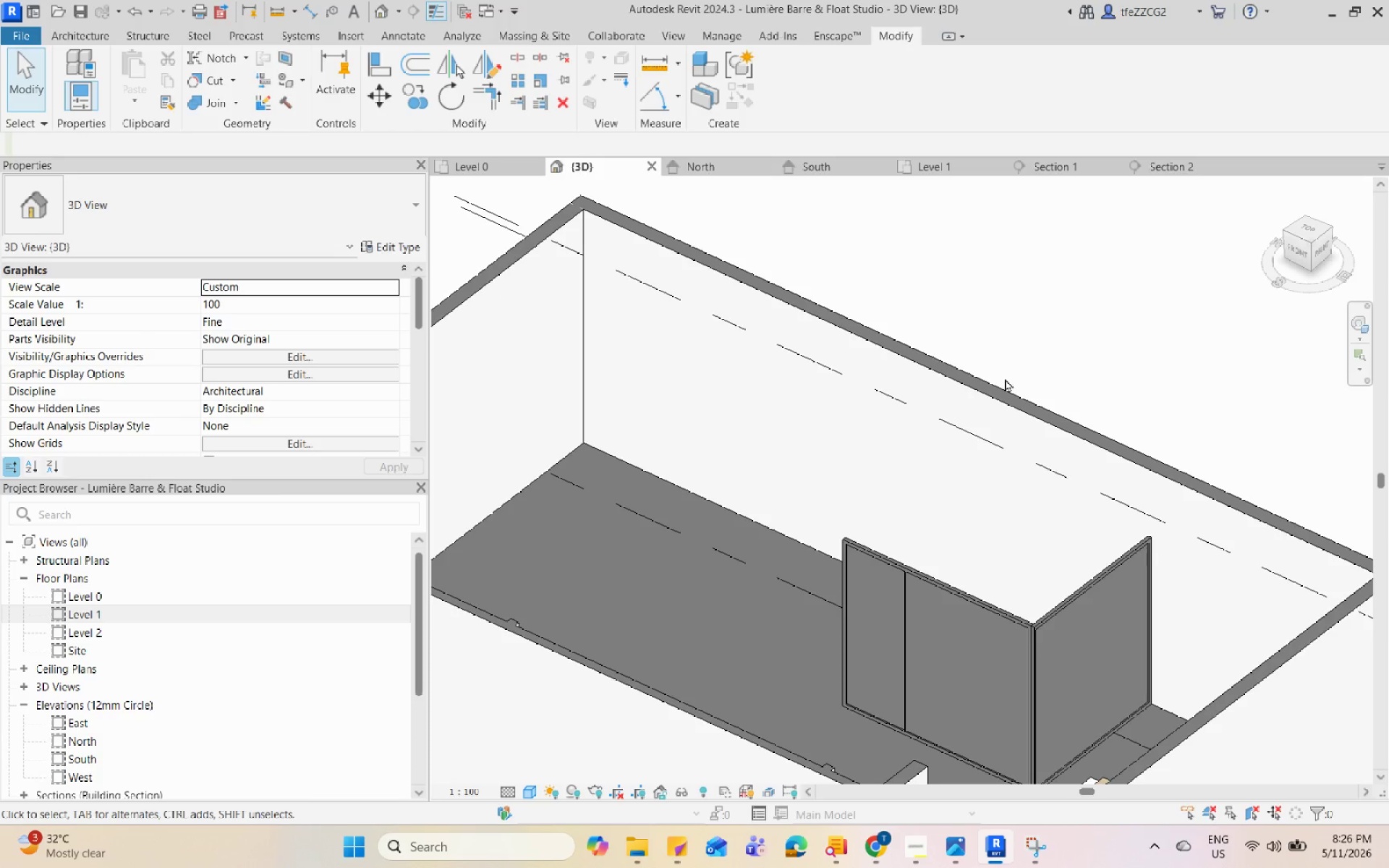 
hold_key(key=Space, duration=1.52)
 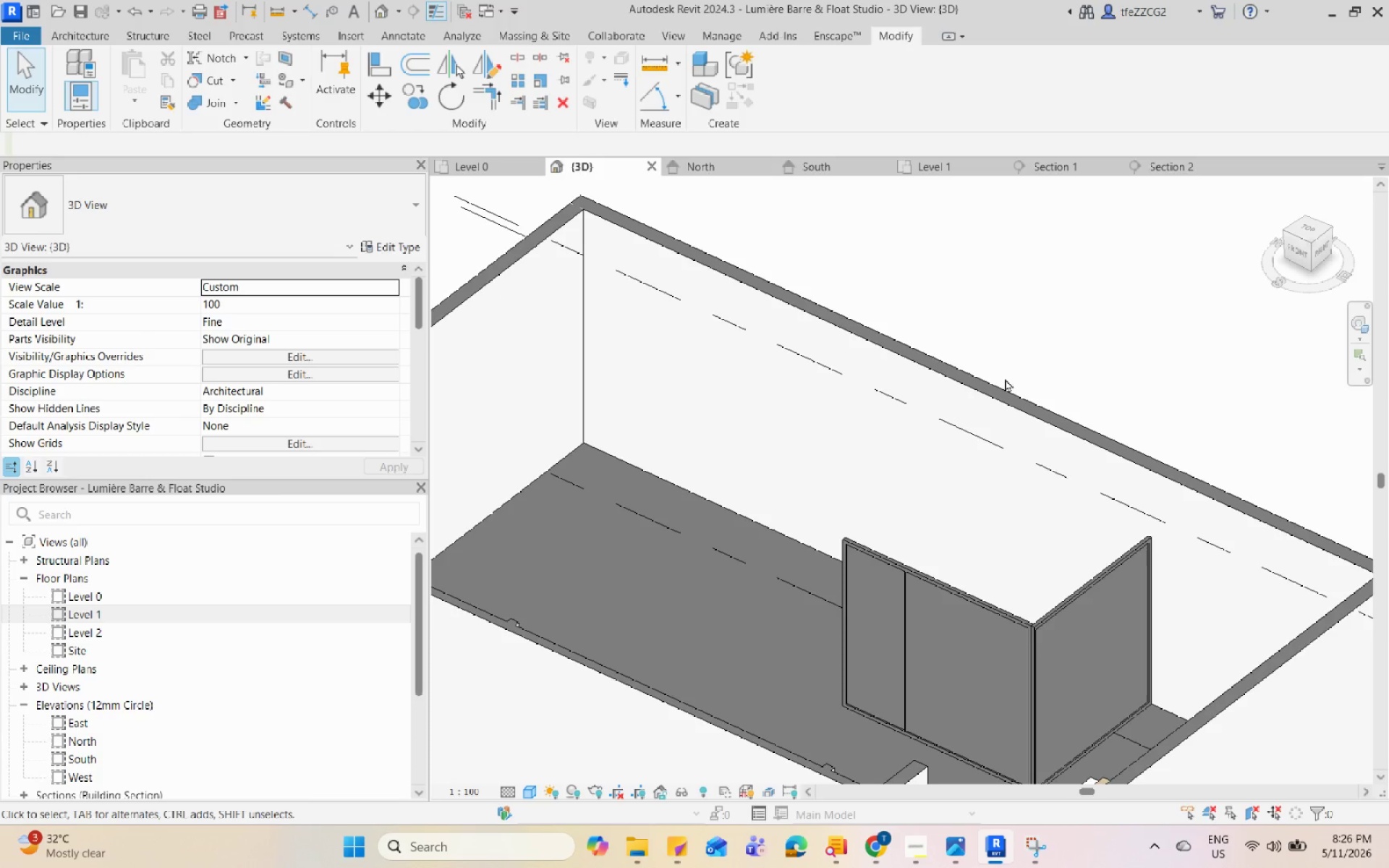 
hold_key(key=Space, duration=1.5)
 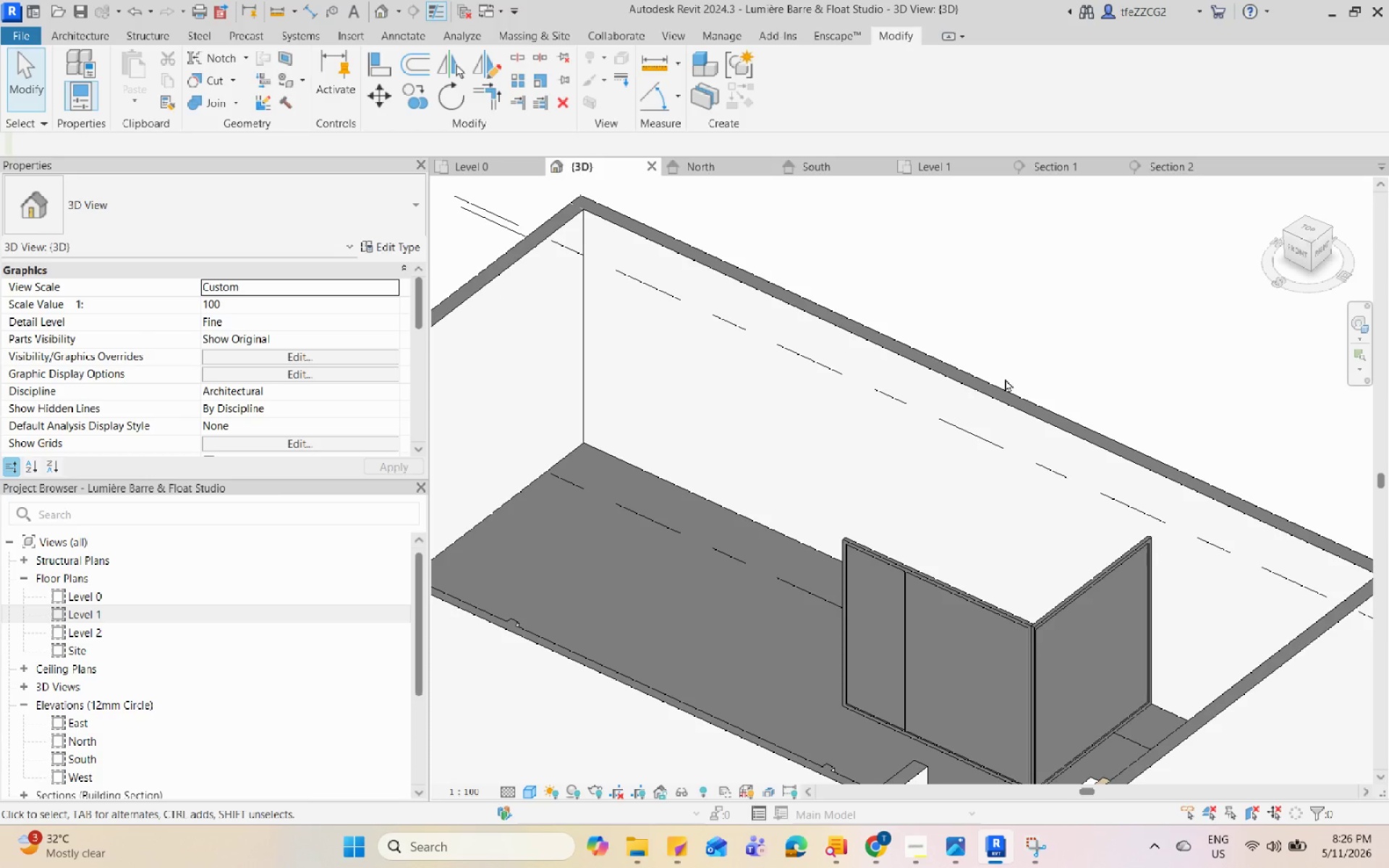 
hold_key(key=Space, duration=1.5)
 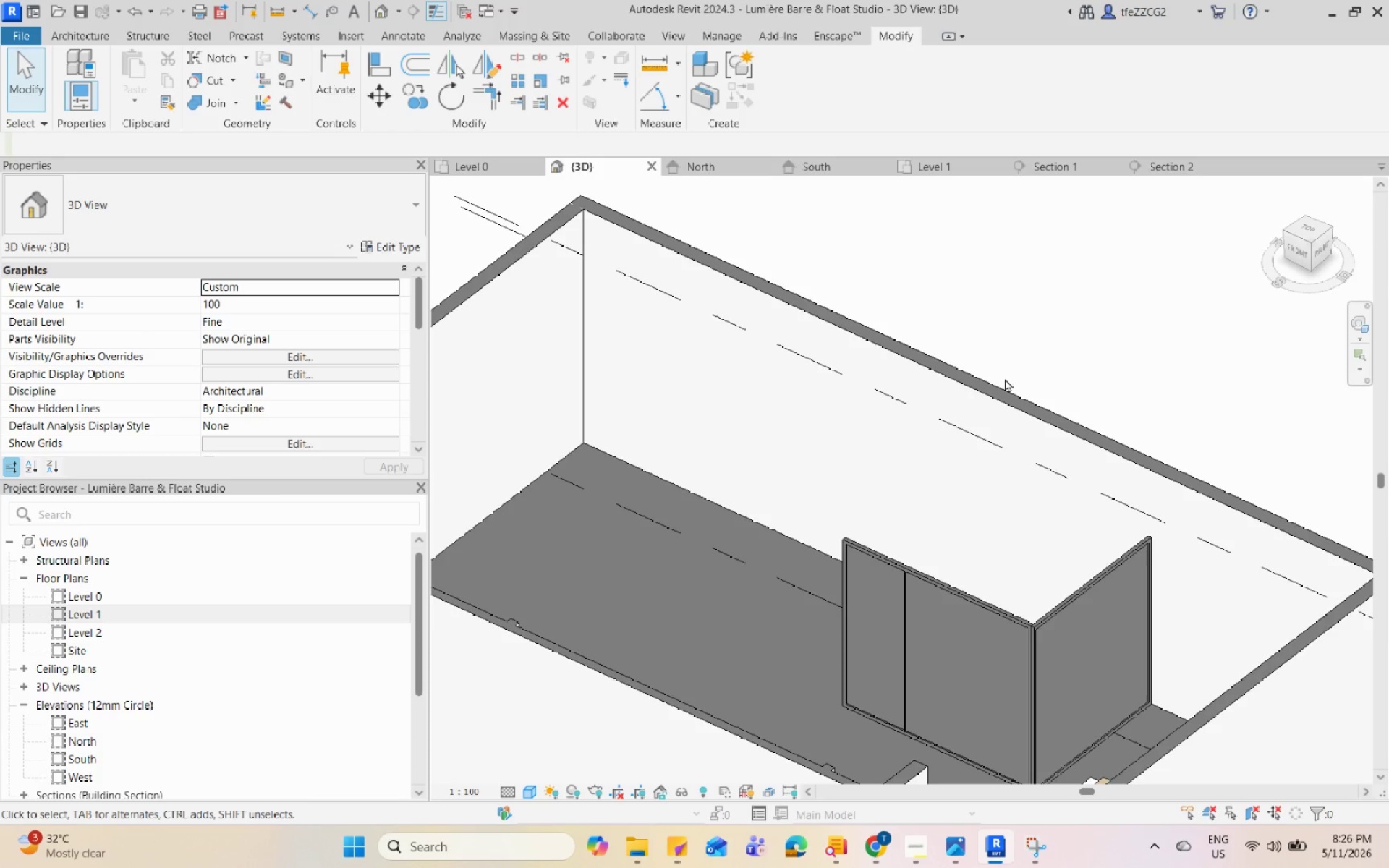 
hold_key(key=Space, duration=1.52)
 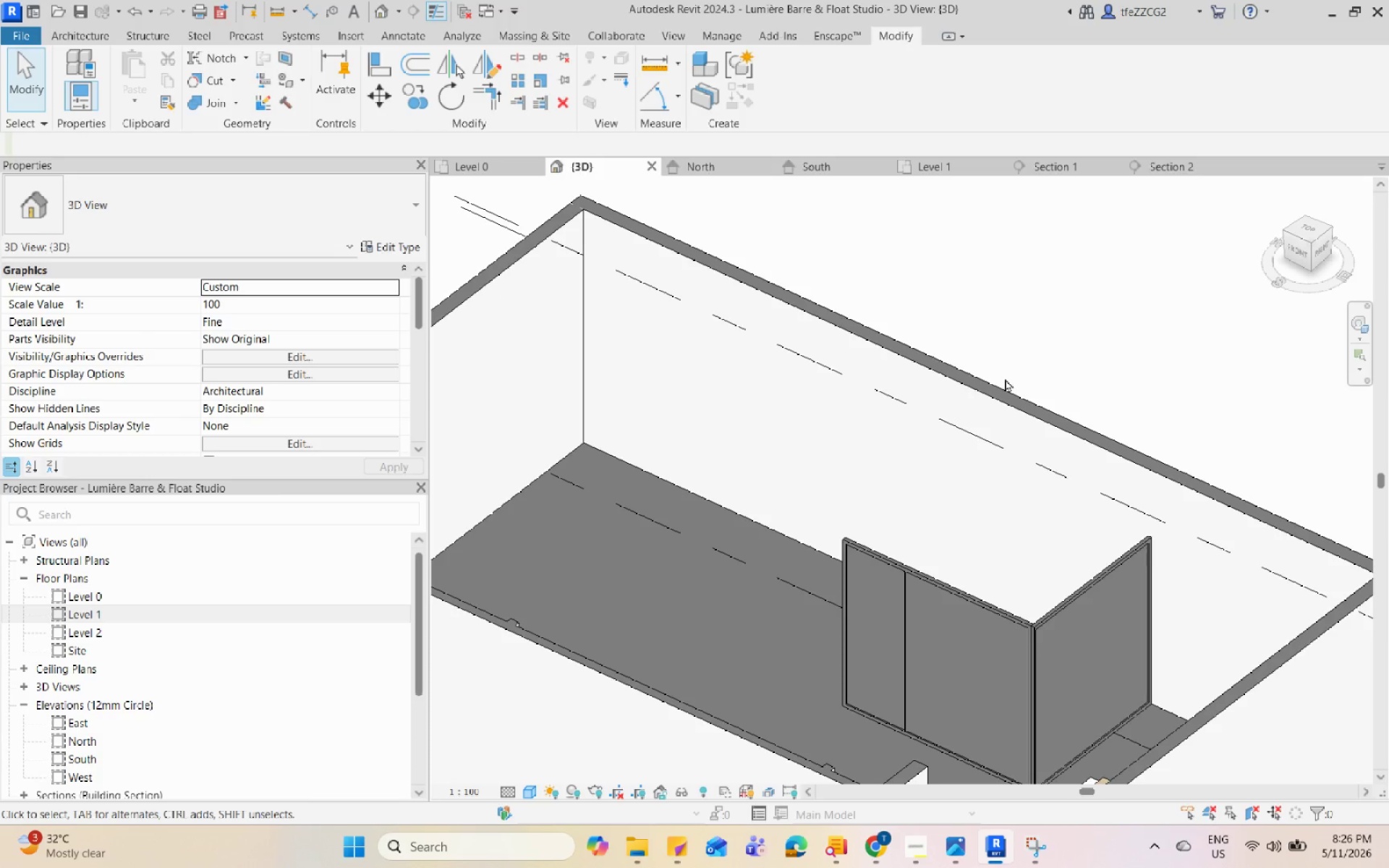 
hold_key(key=Space, duration=1.5)
 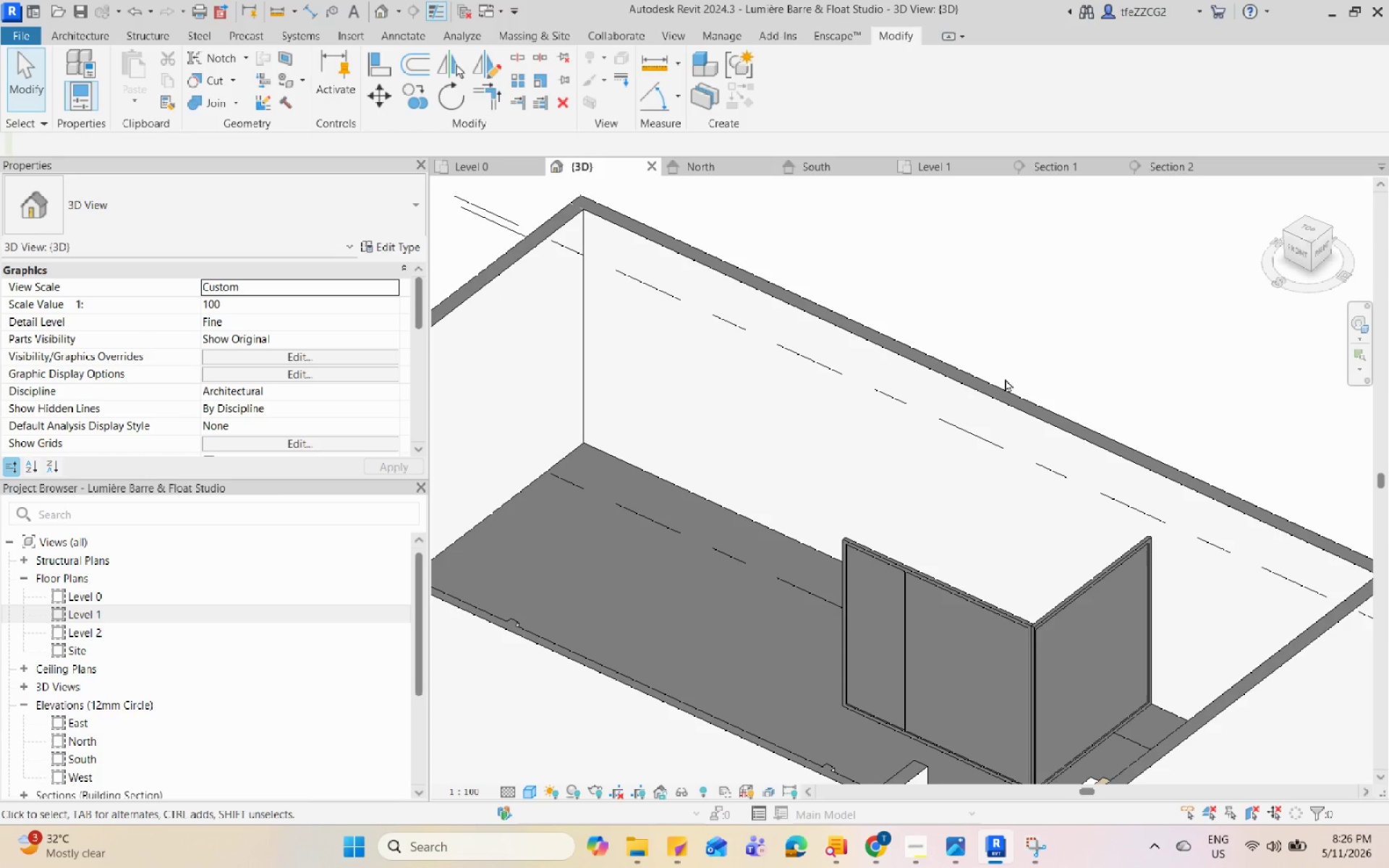 
hold_key(key=Space, duration=1.51)
 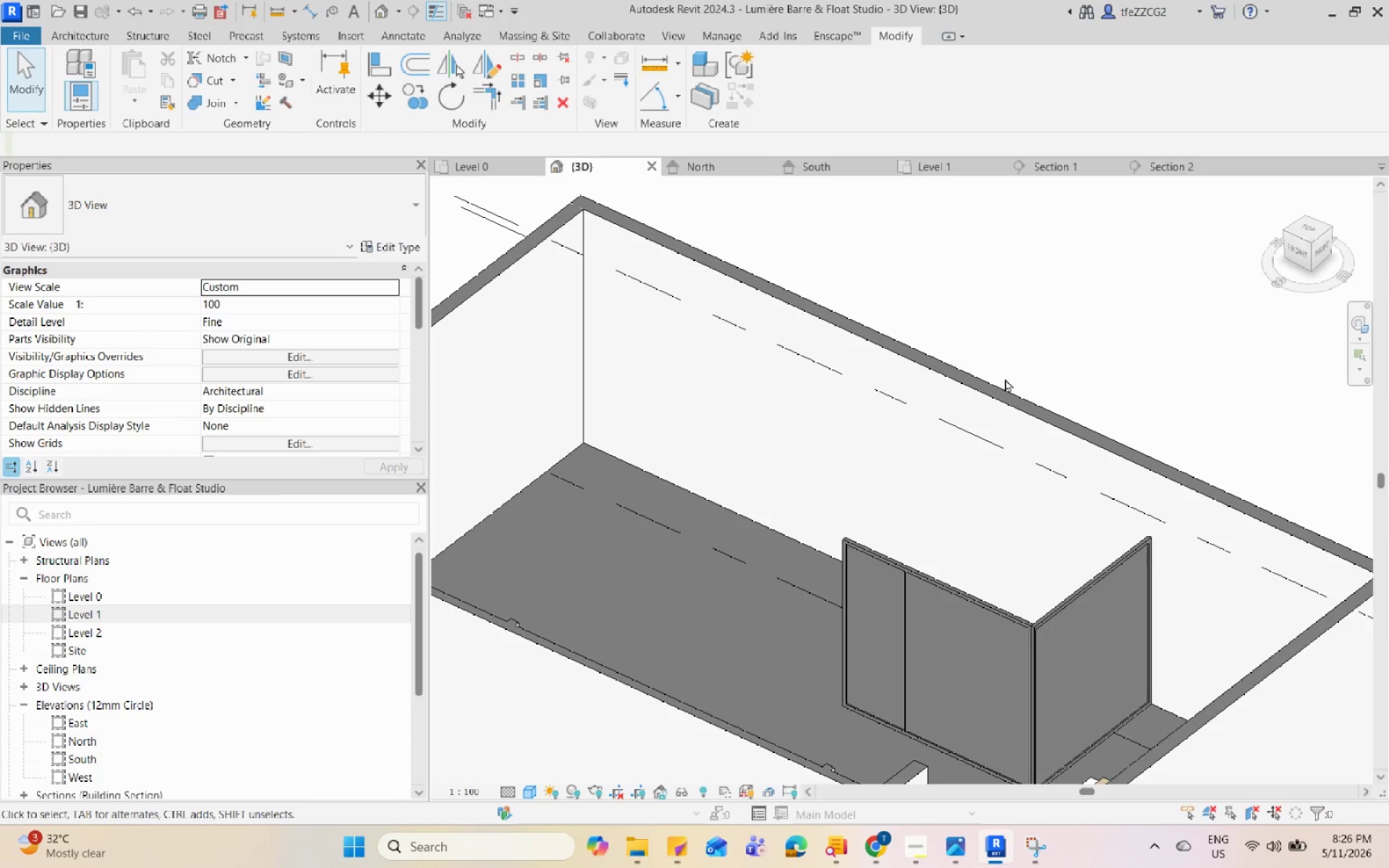 
hold_key(key=Space, duration=1.52)
 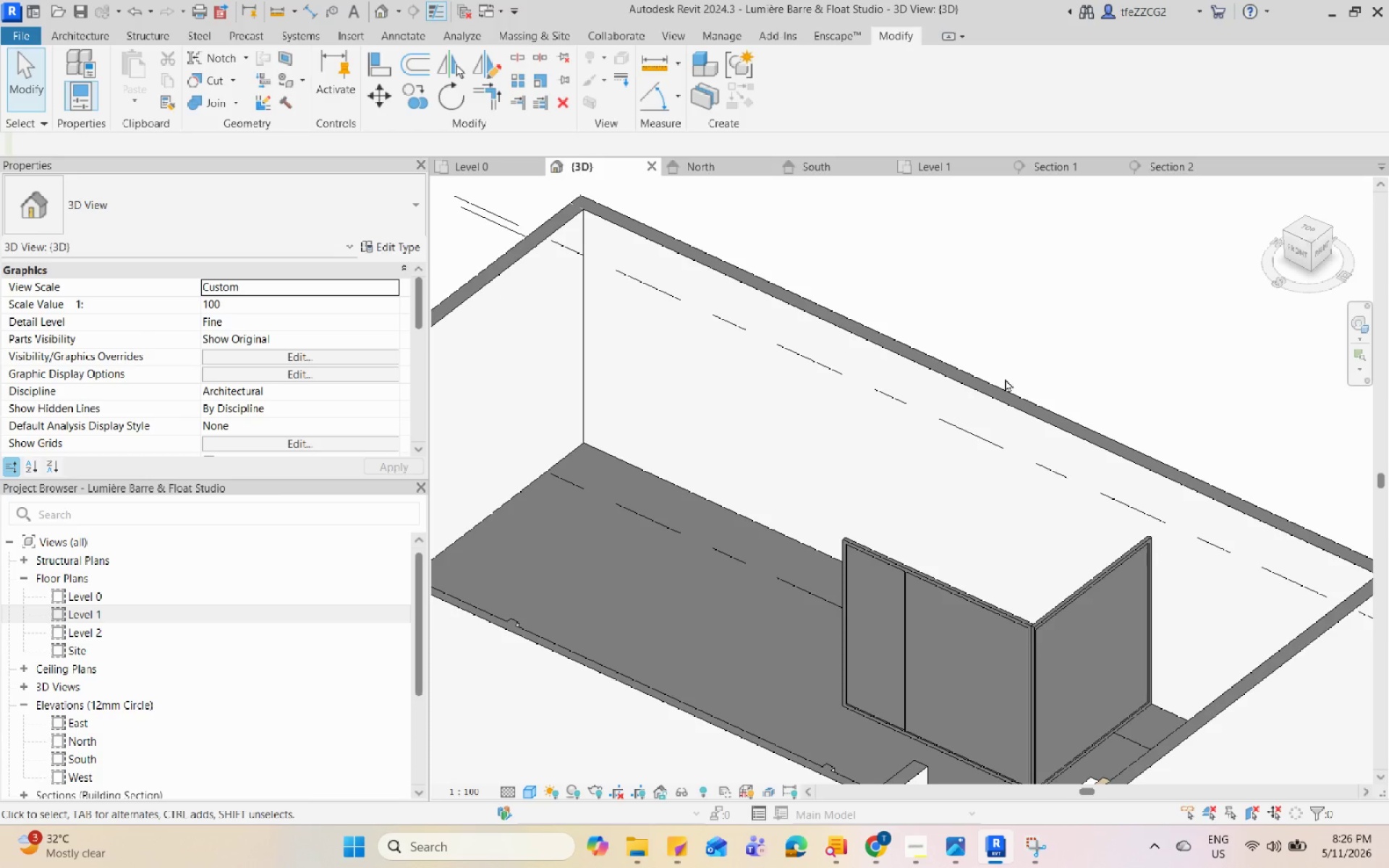 
hold_key(key=Space, duration=1.51)
 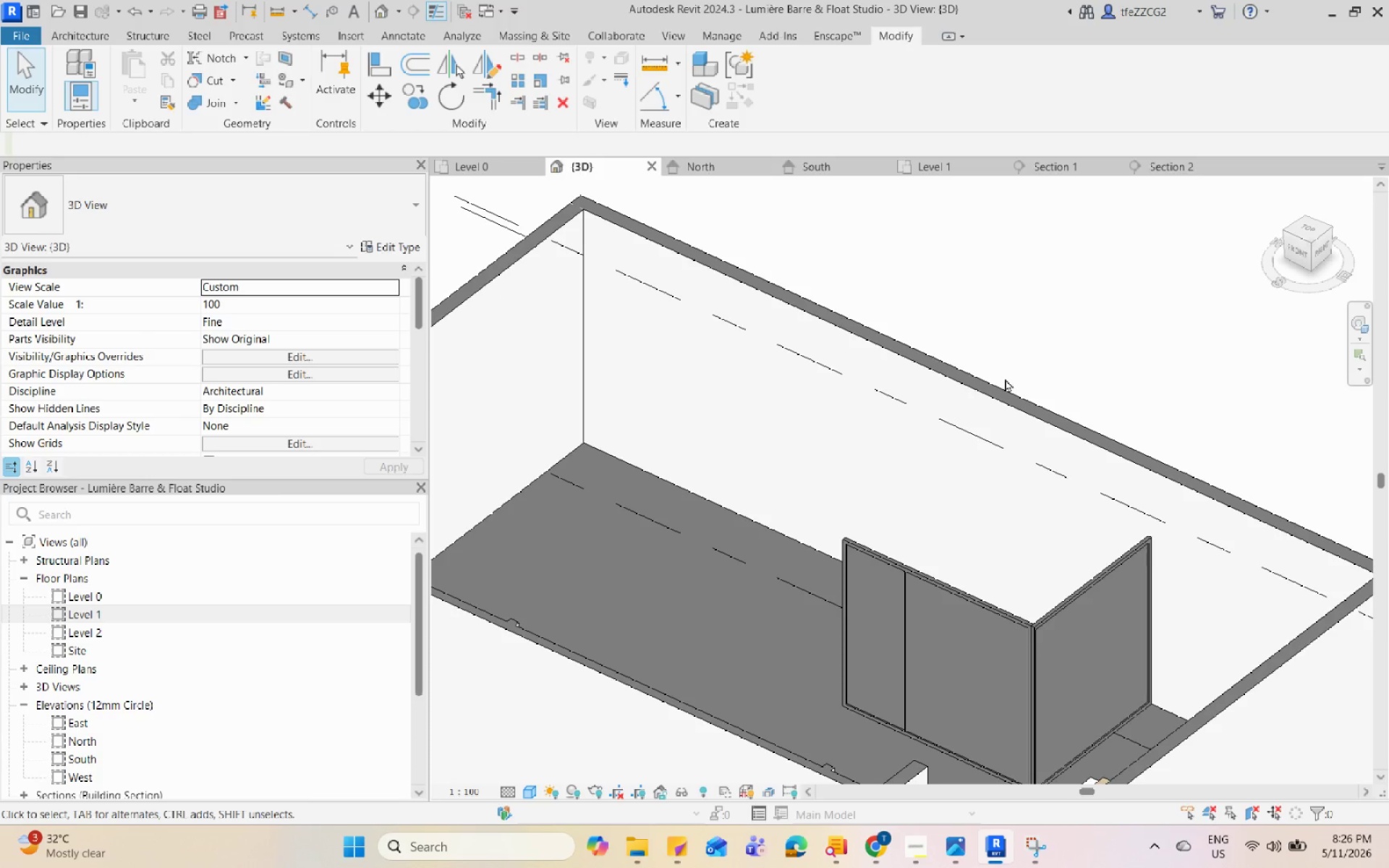 
hold_key(key=Space, duration=1.52)
 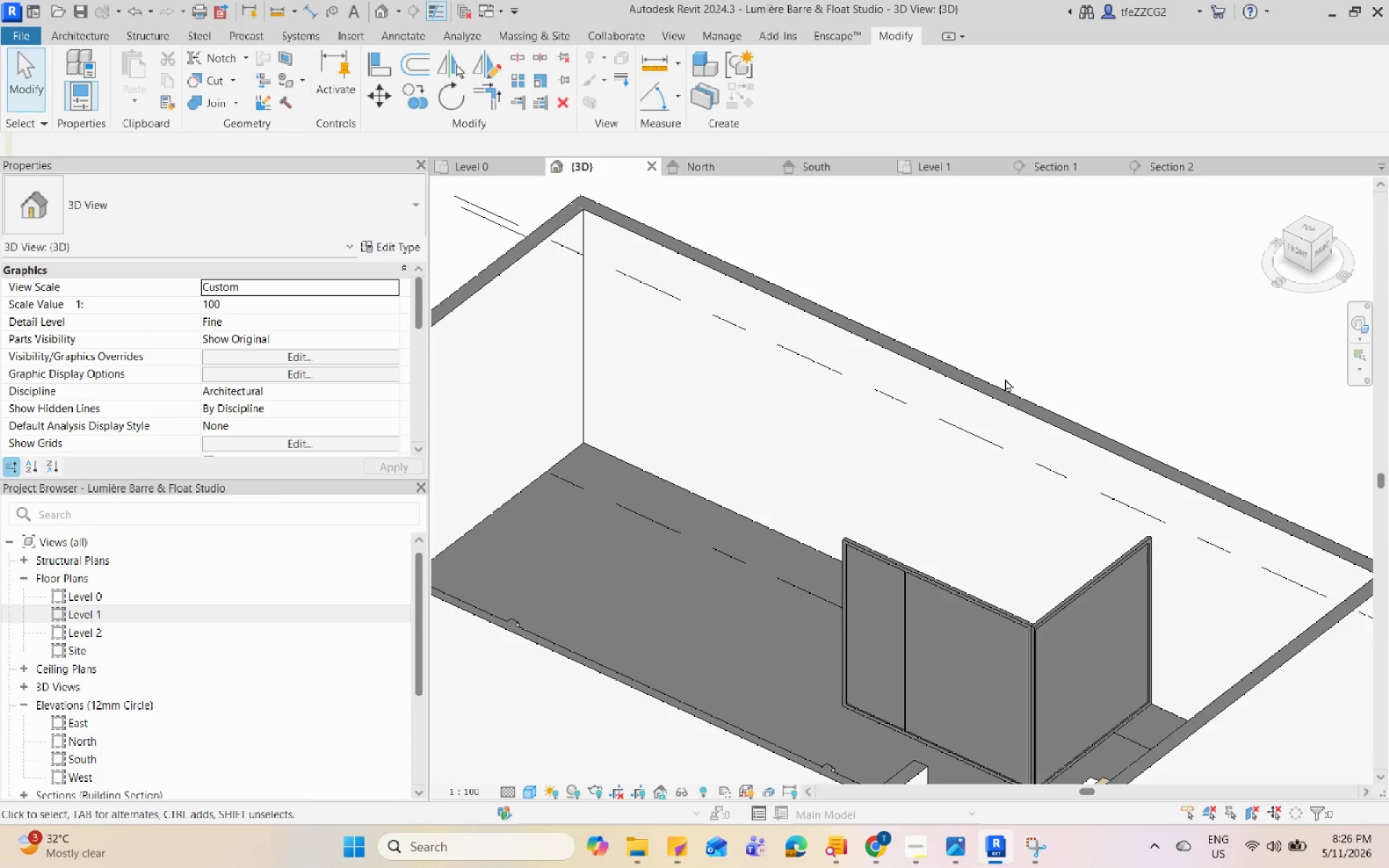 
hold_key(key=Space, duration=1.53)
 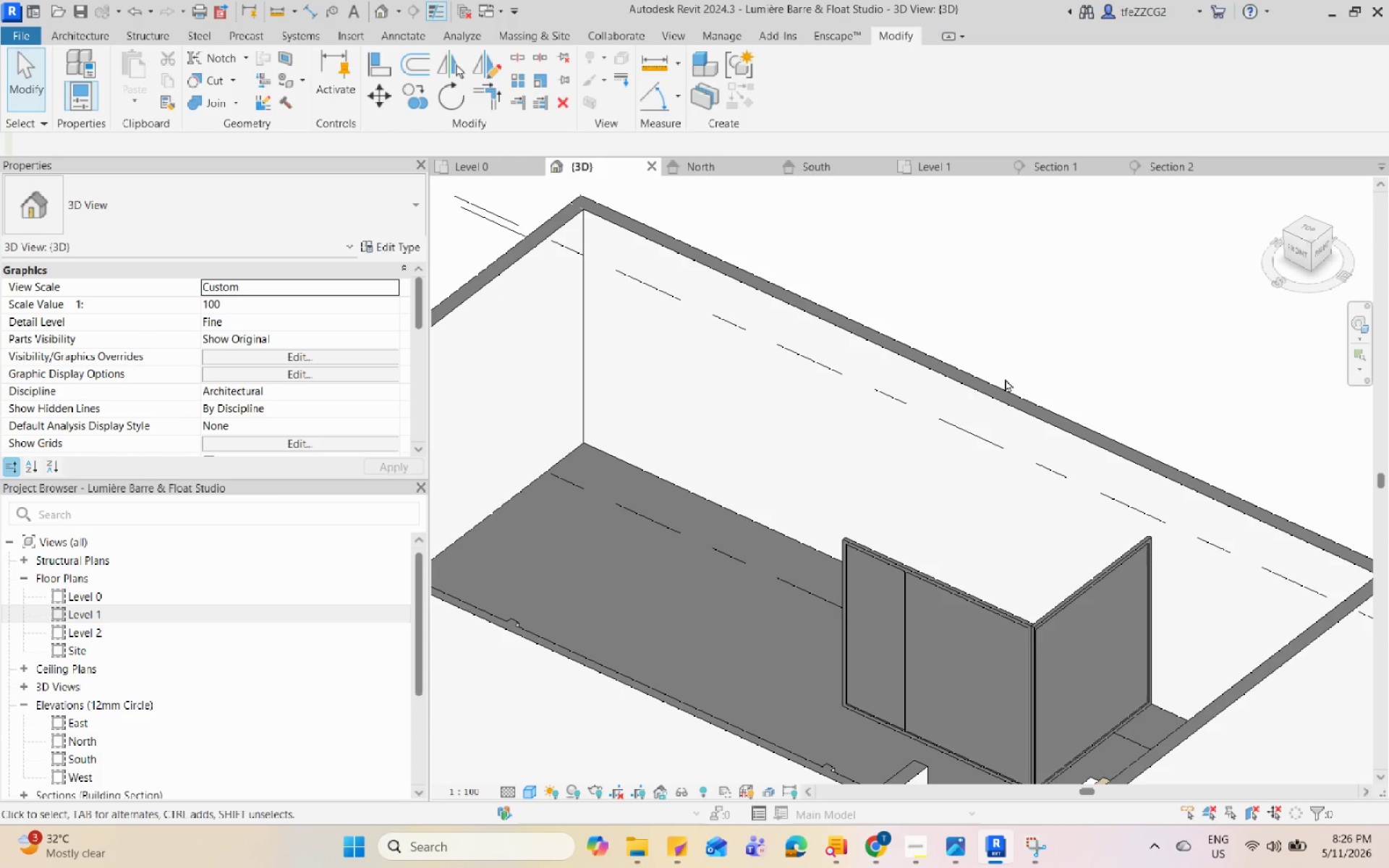 
hold_key(key=Space, duration=1.5)
 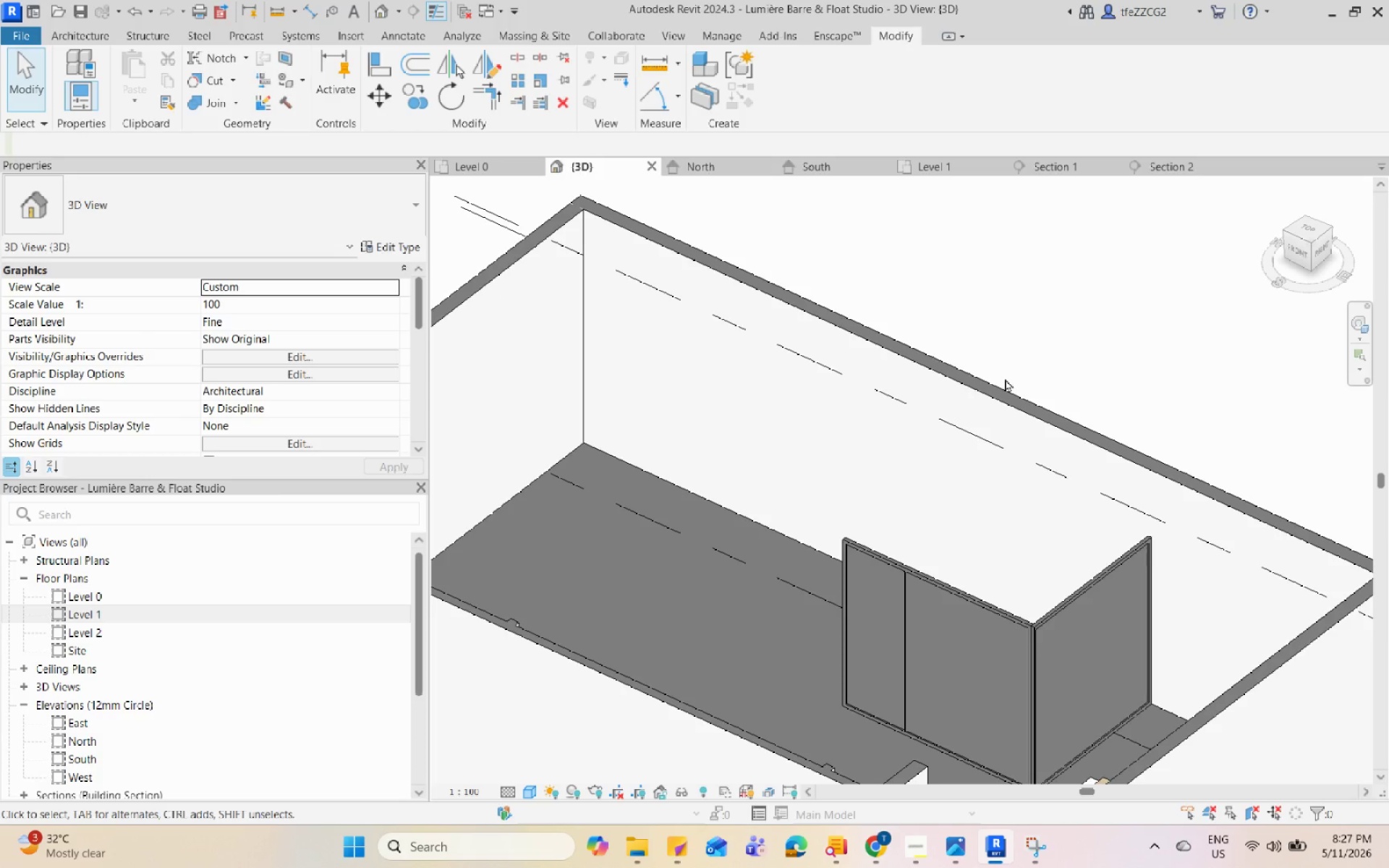 
hold_key(key=Space, duration=1.52)
 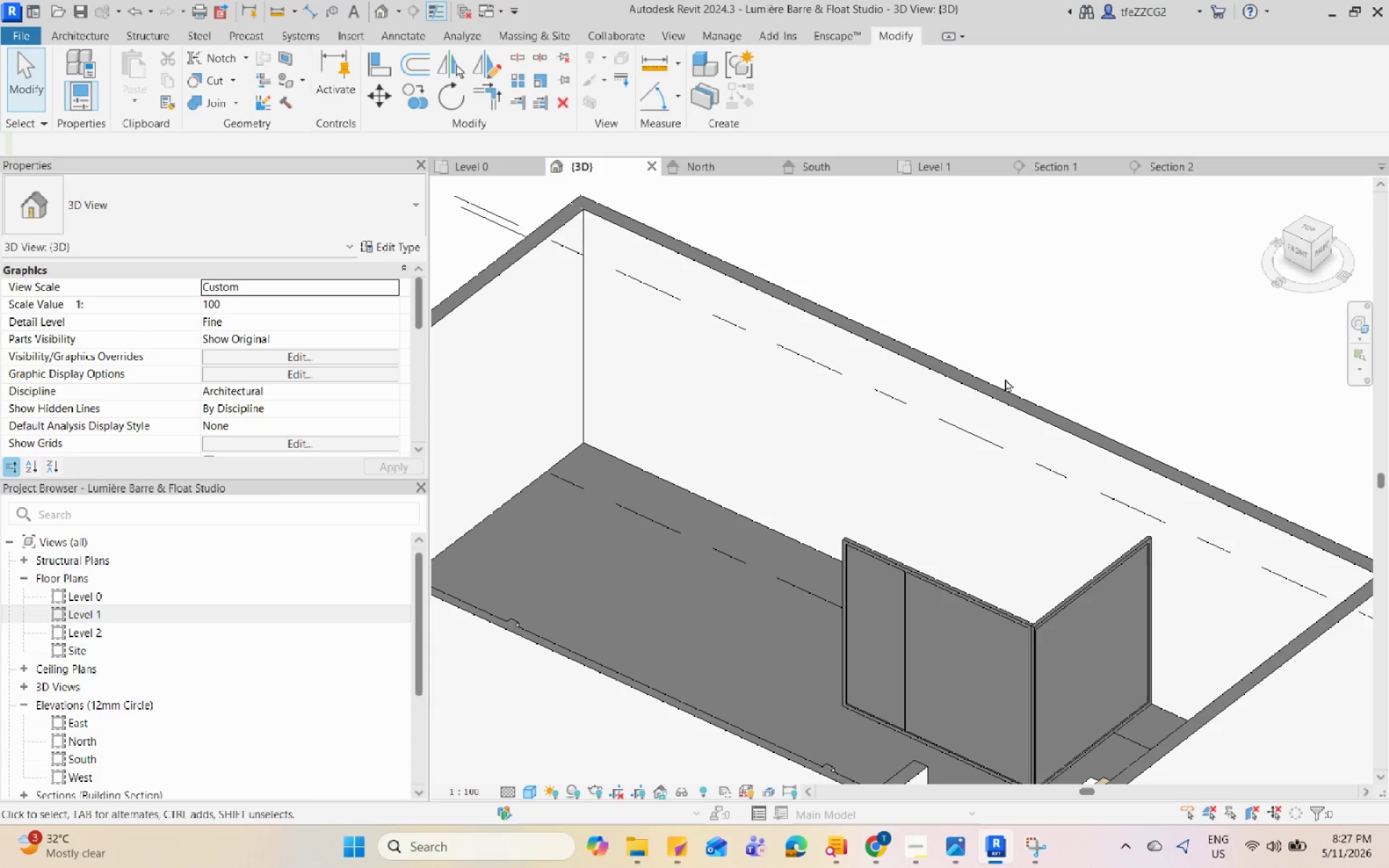 
hold_key(key=Space, duration=1.52)
 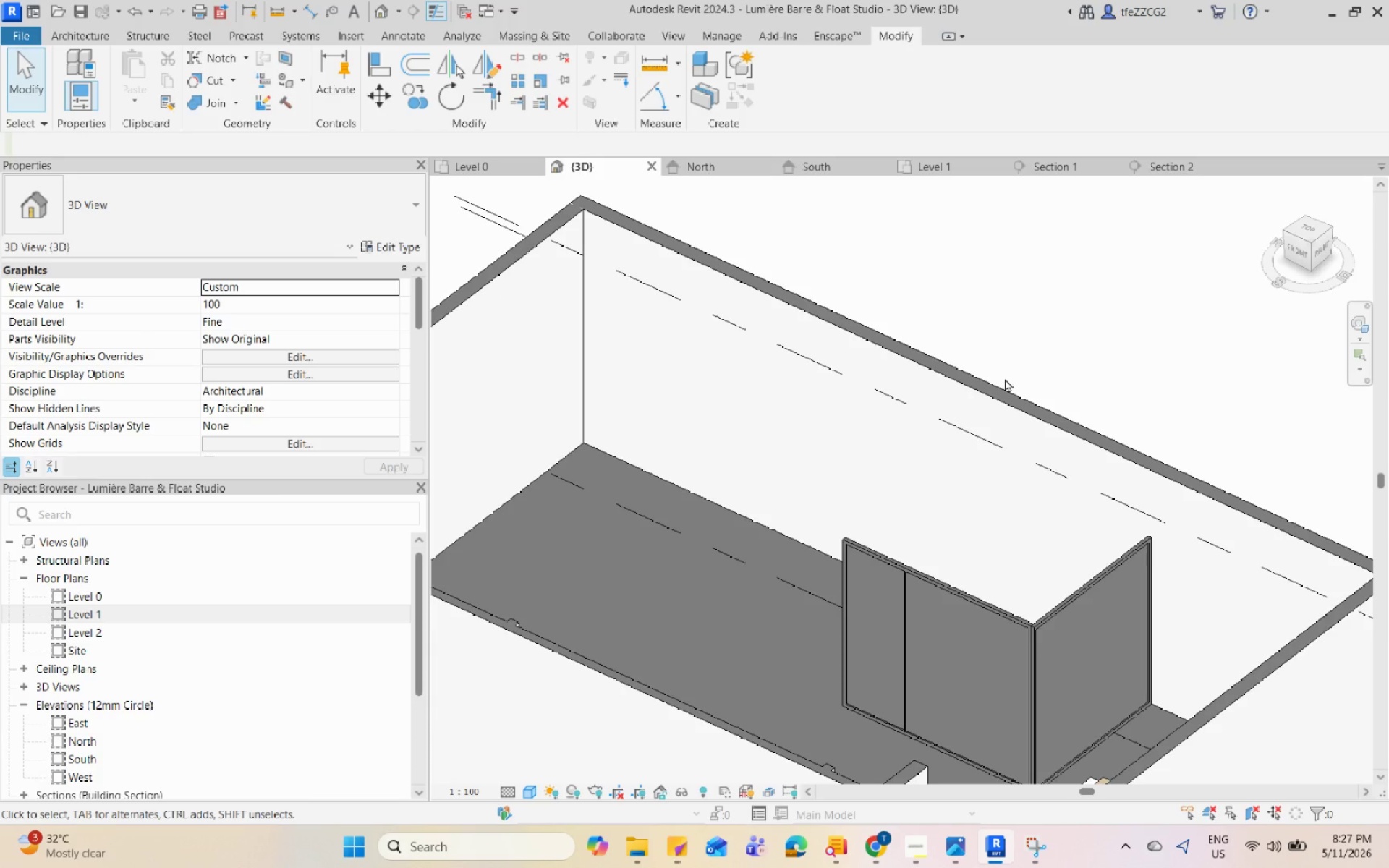 
hold_key(key=Space, duration=1.5)
 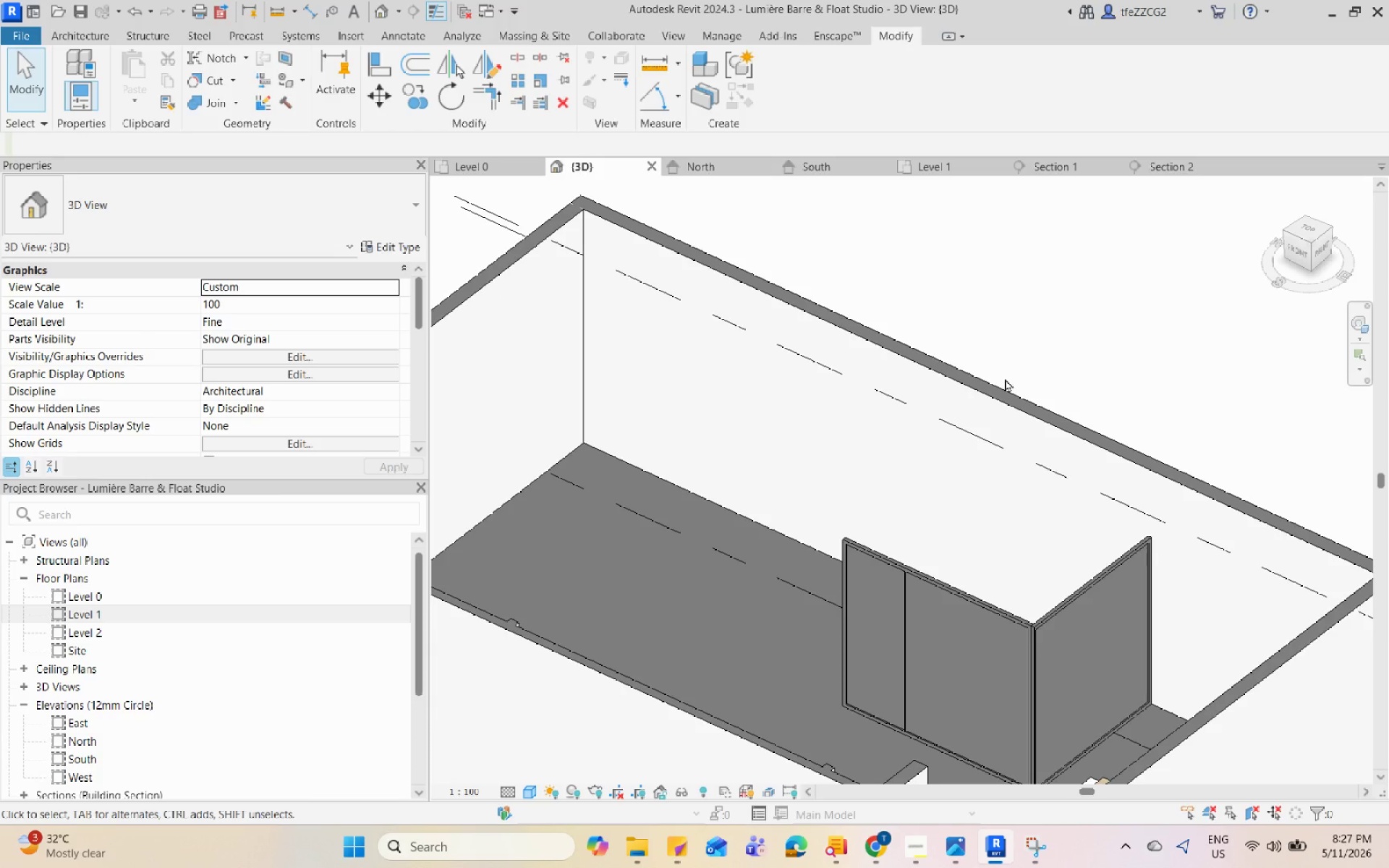 
hold_key(key=Space, duration=1.51)
 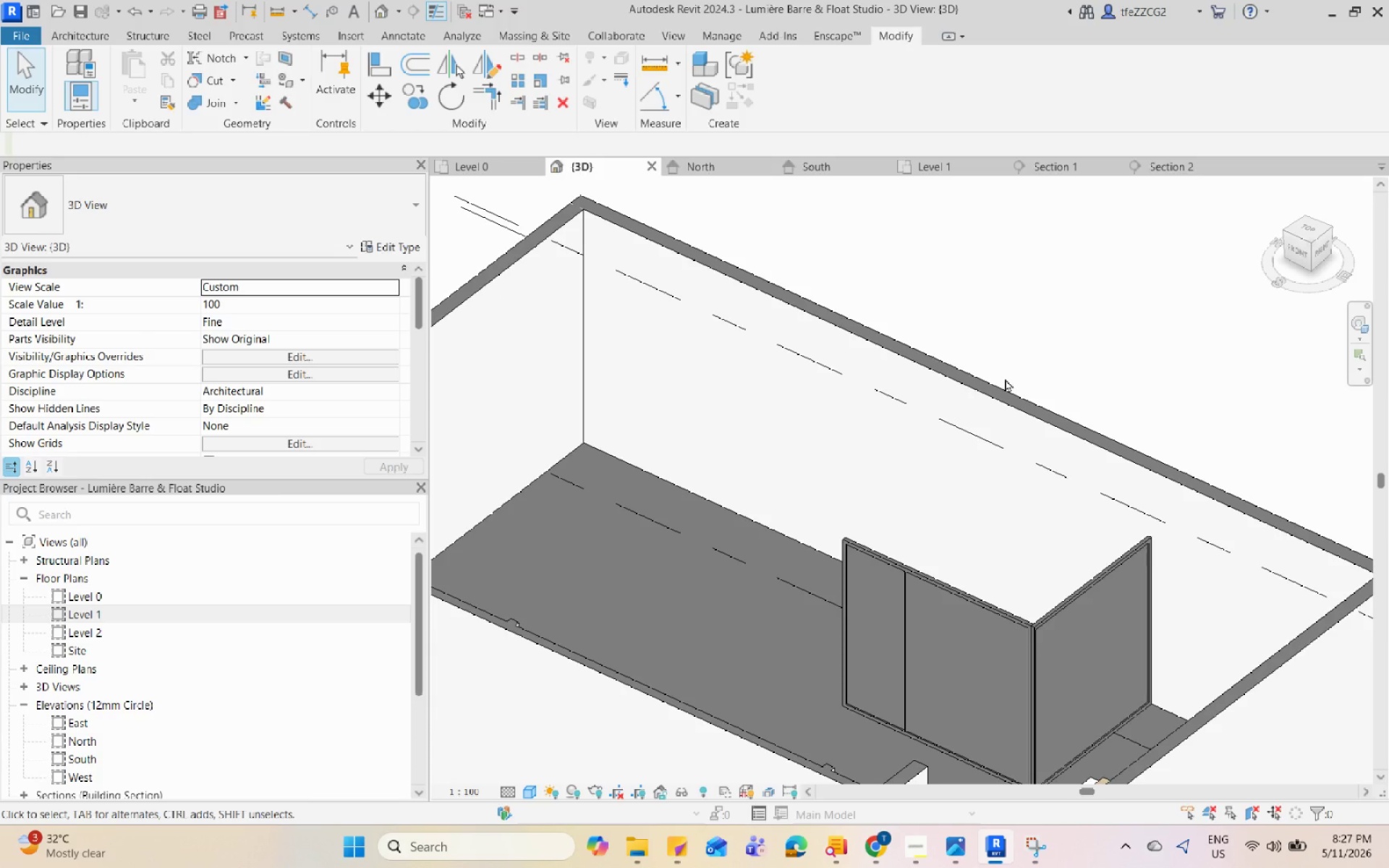 
hold_key(key=Space, duration=1.52)
 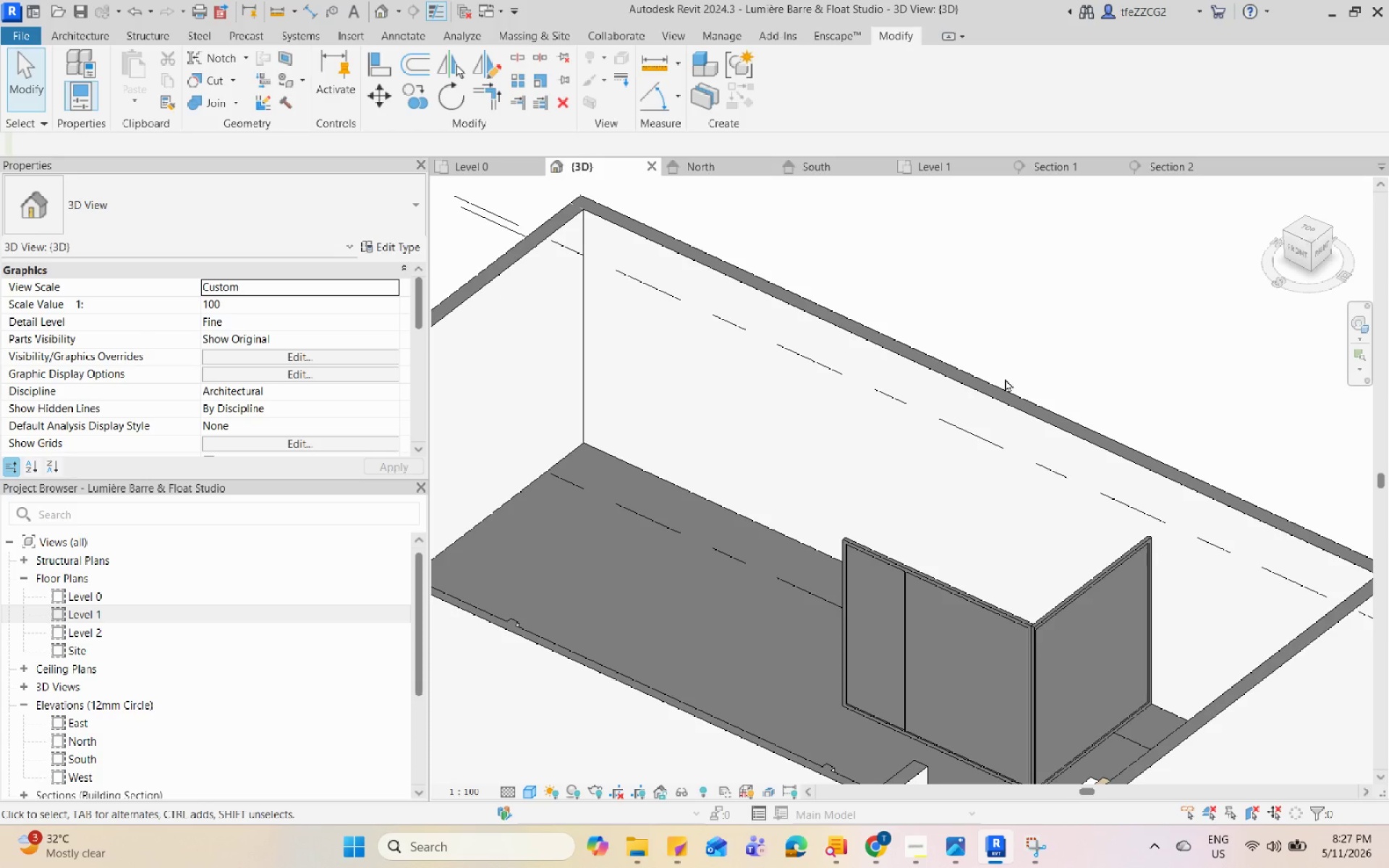 
hold_key(key=Space, duration=1.51)
 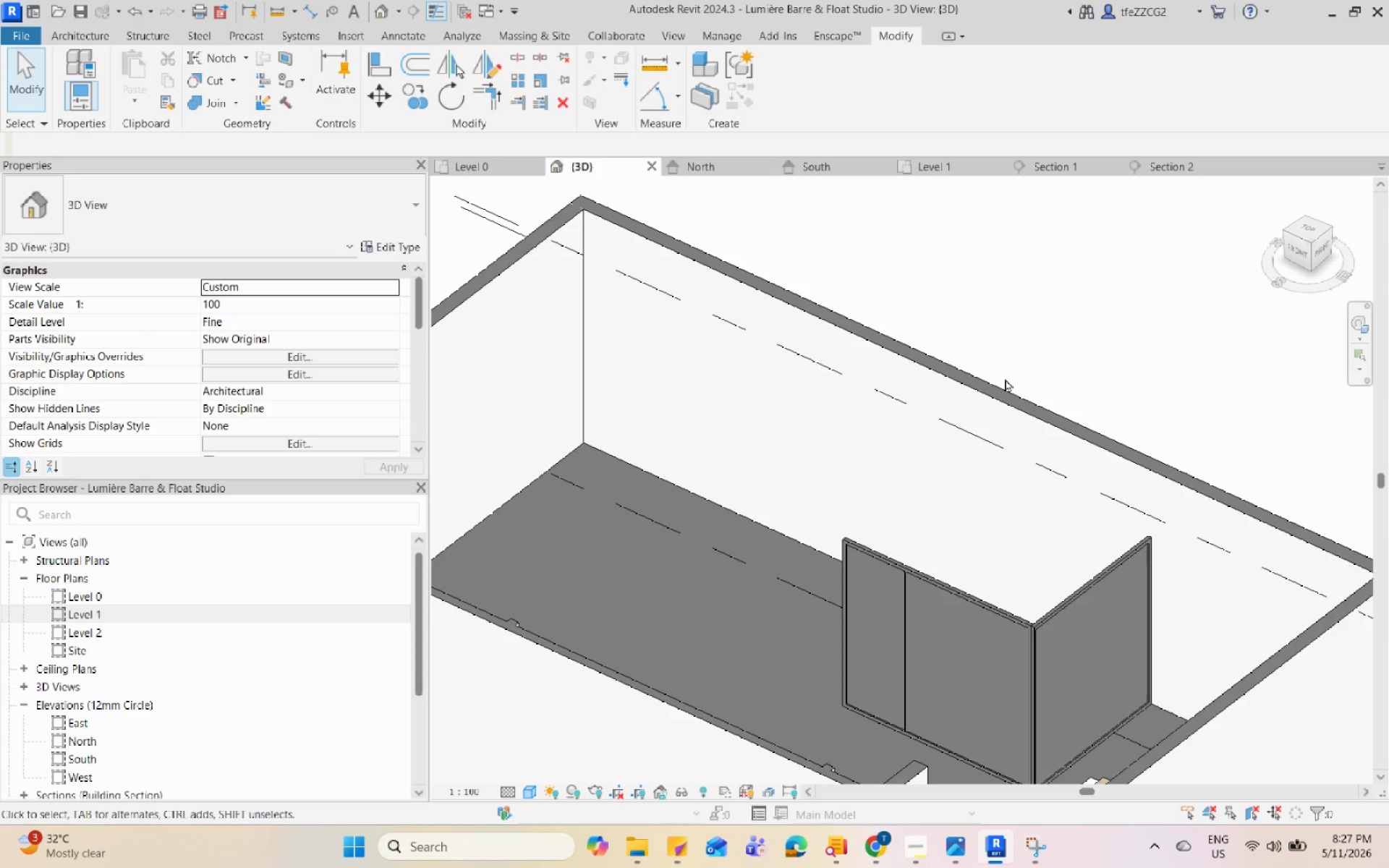 
hold_key(key=Space, duration=1.52)
 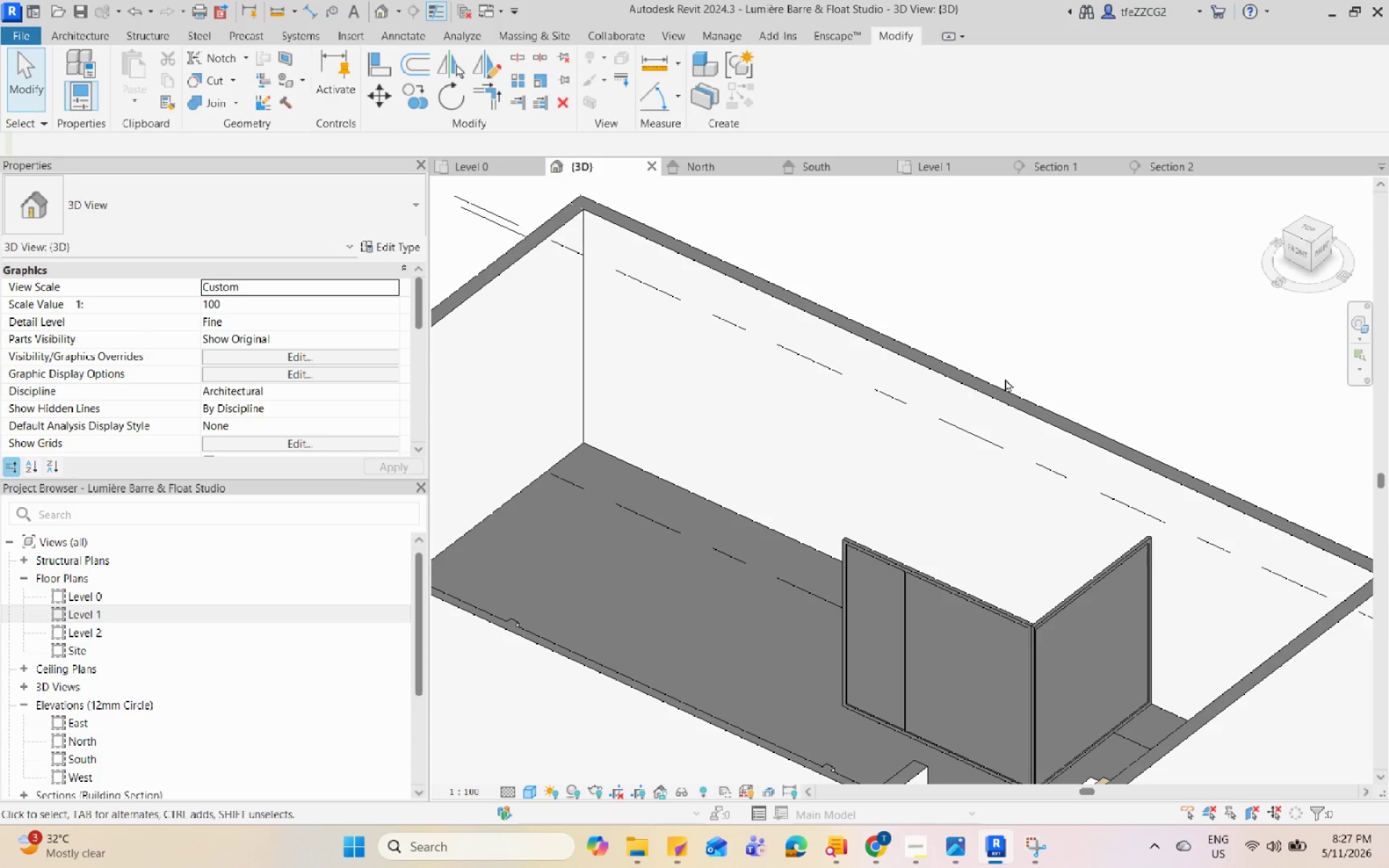 
hold_key(key=Space, duration=1.52)
 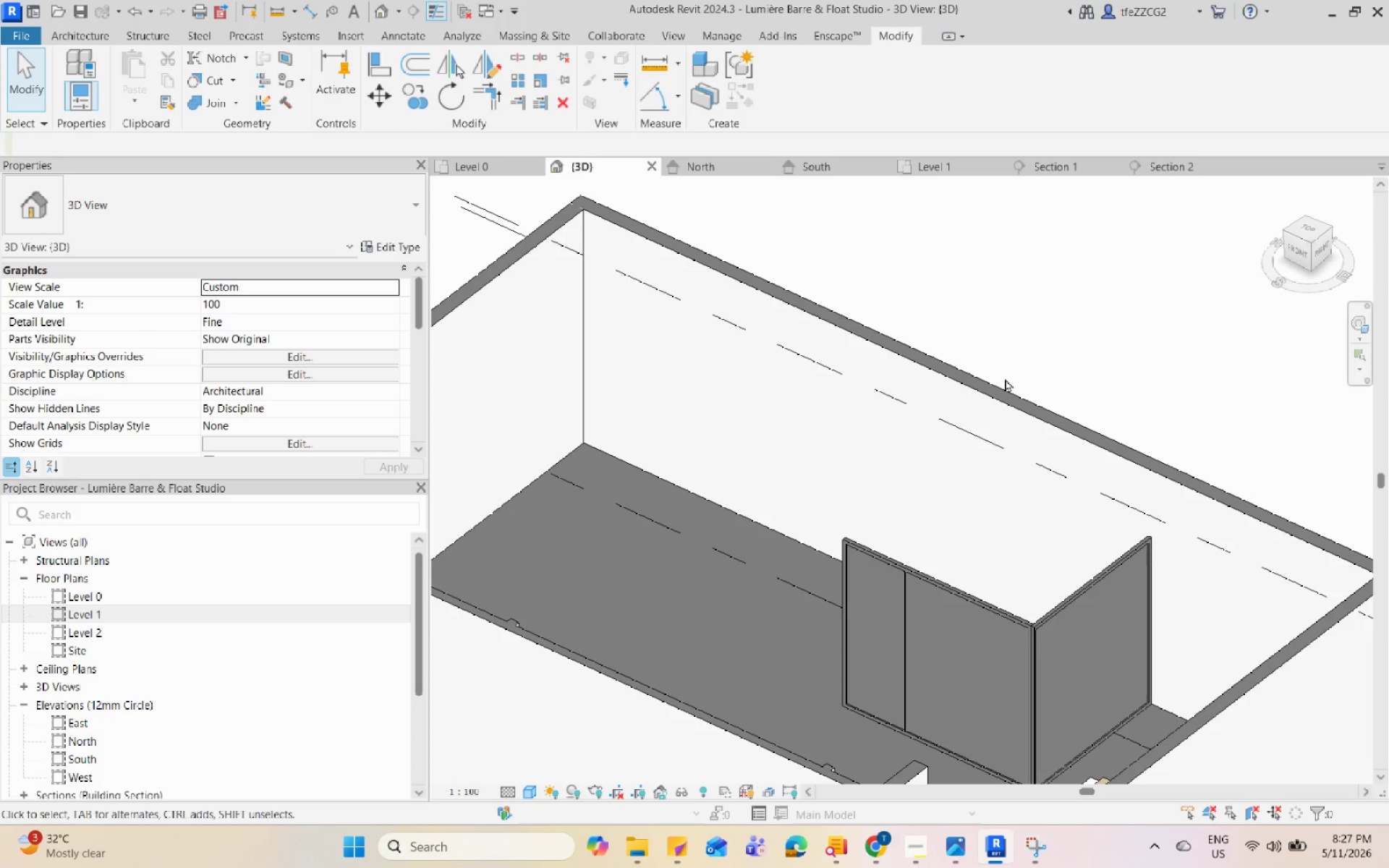 
hold_key(key=Space, duration=1.5)
 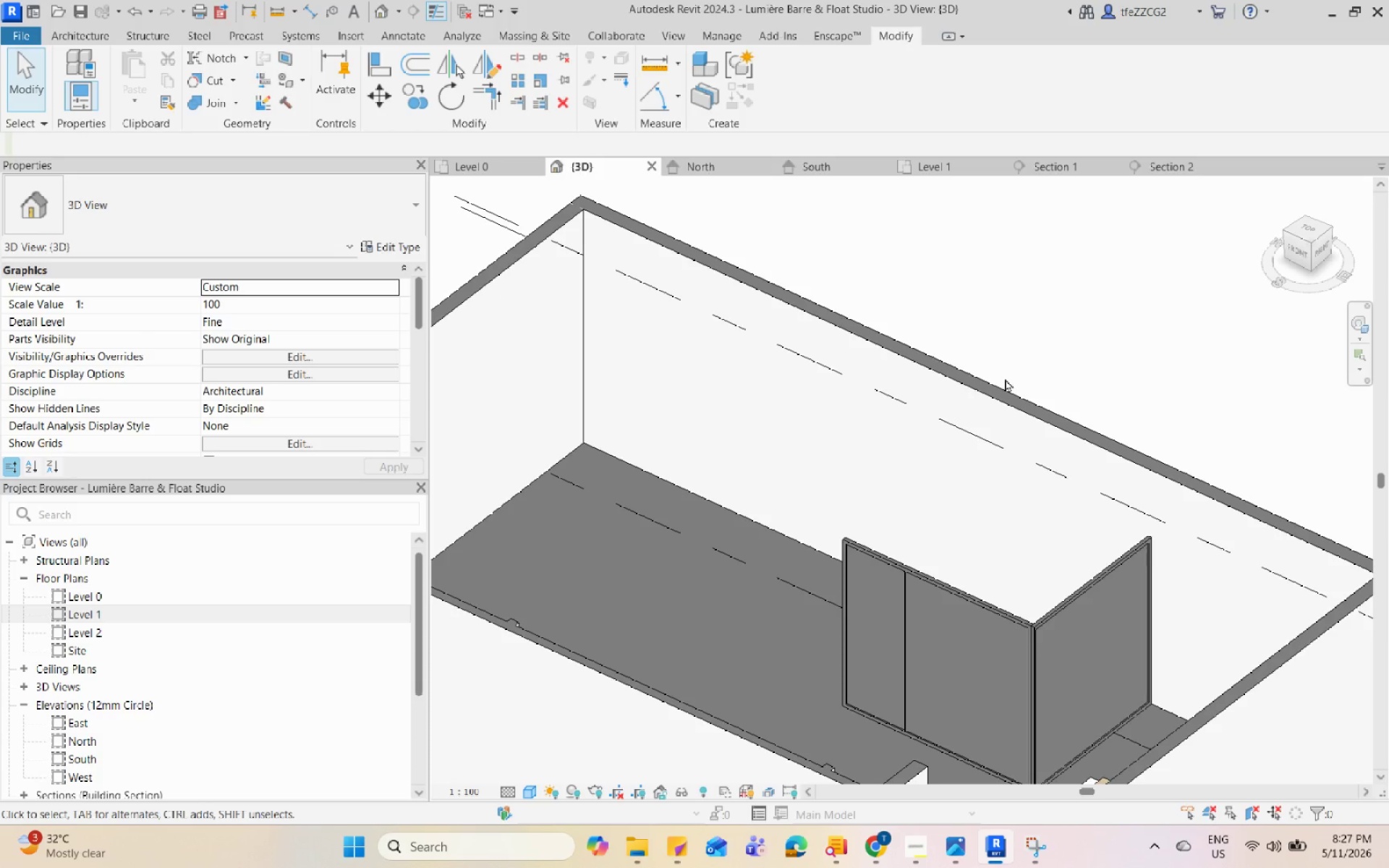 
hold_key(key=Space, duration=1.5)
 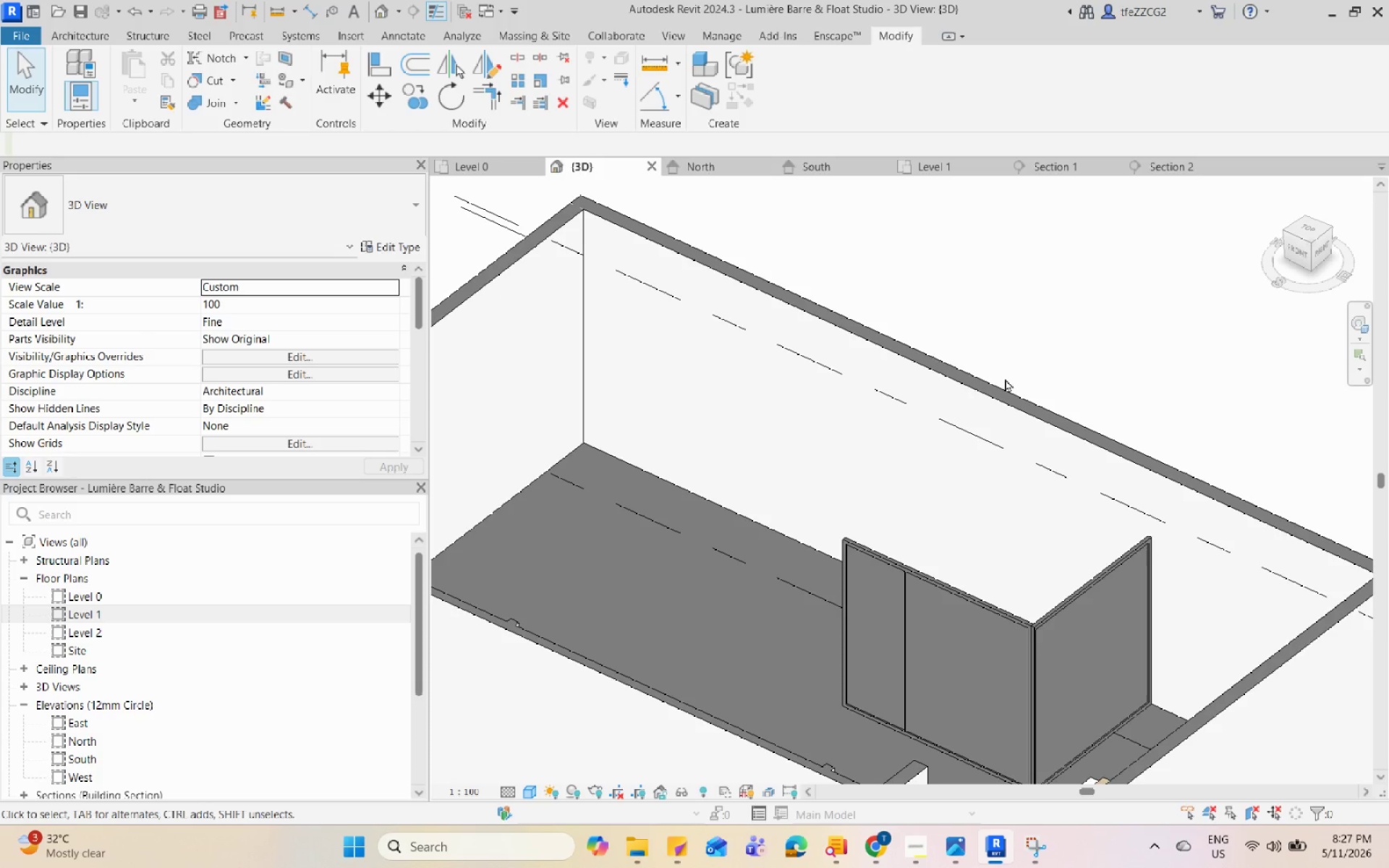 
hold_key(key=Space, duration=1.5)
 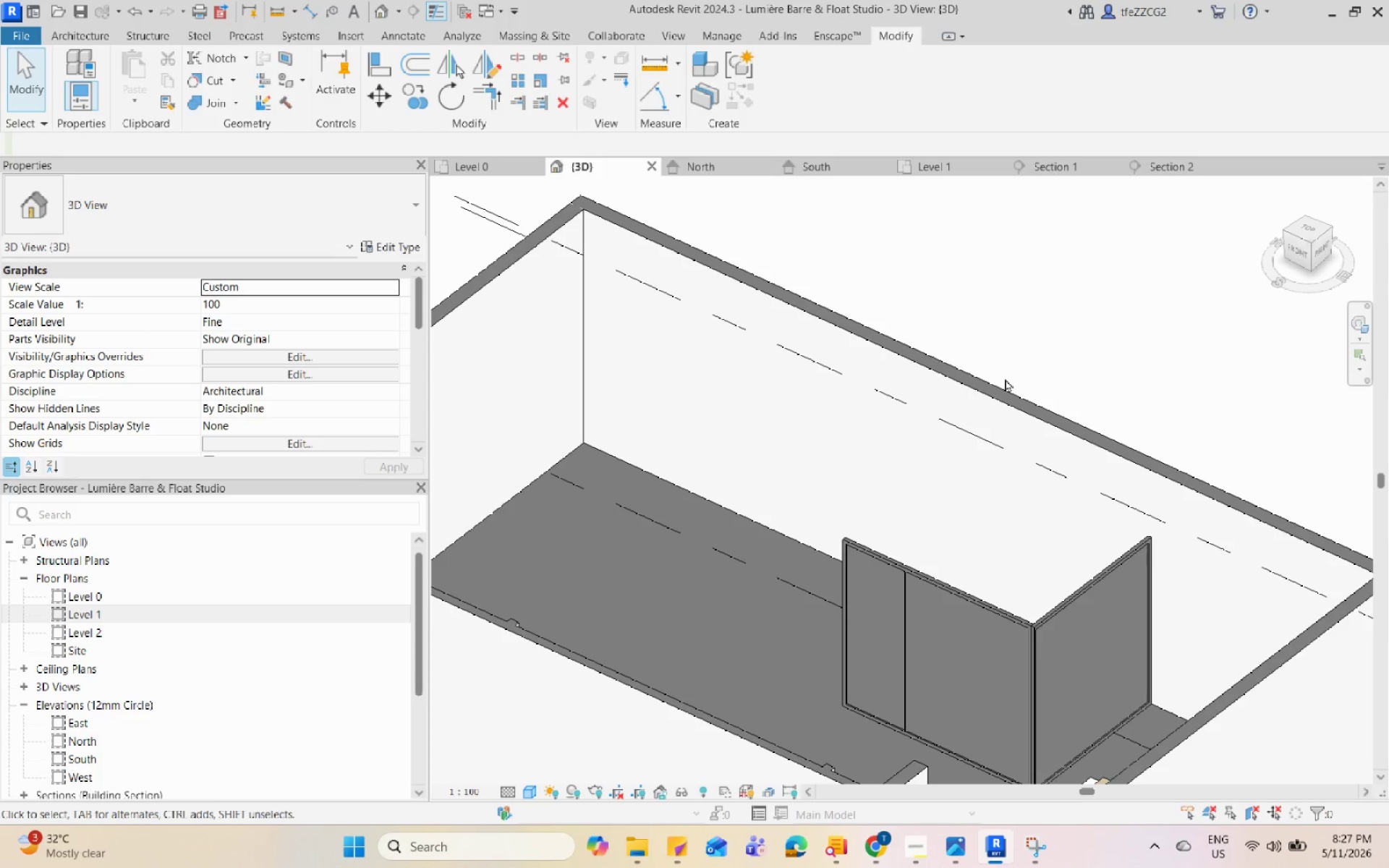 
hold_key(key=Space, duration=1.51)
 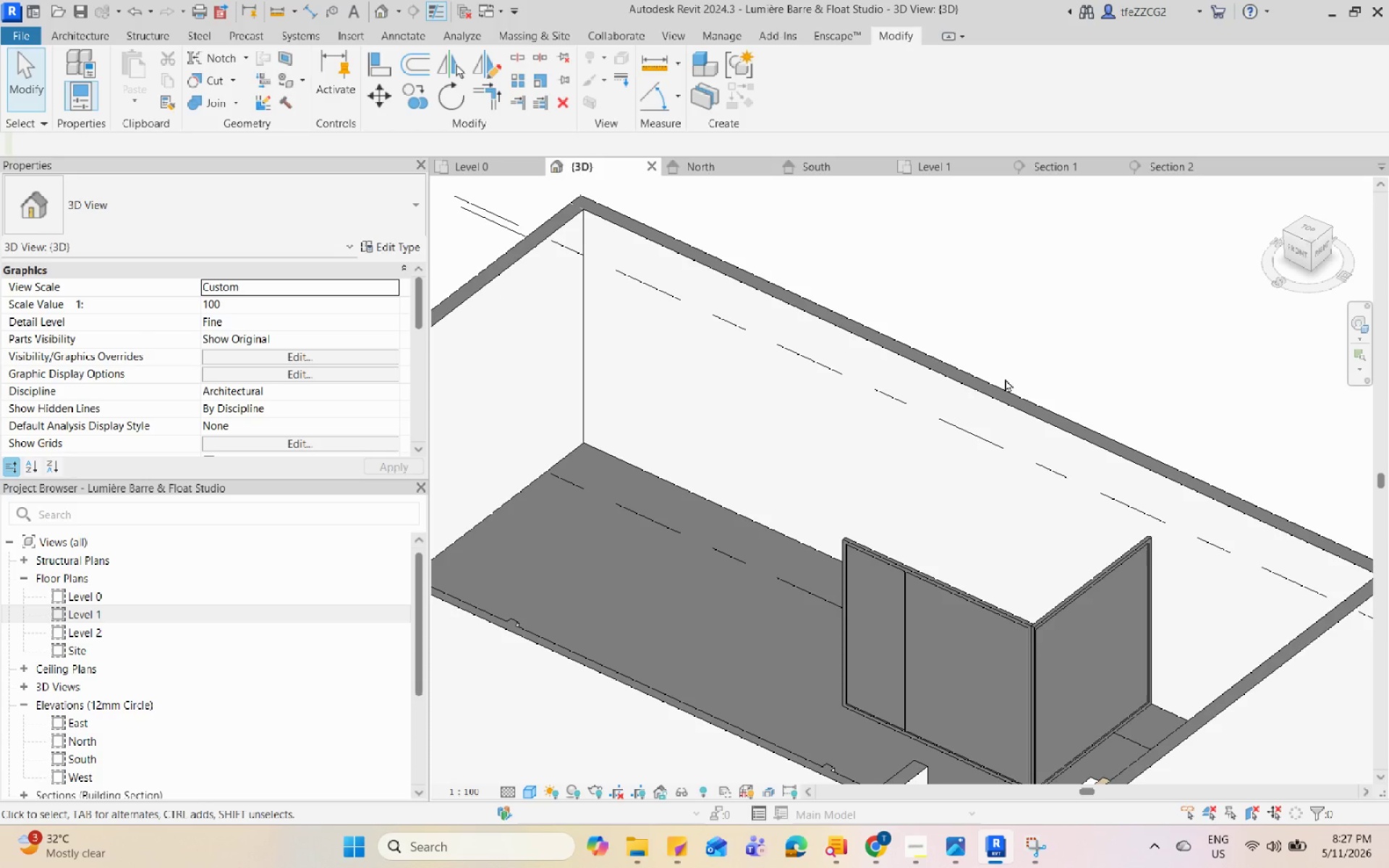 
hold_key(key=Space, duration=1.52)
 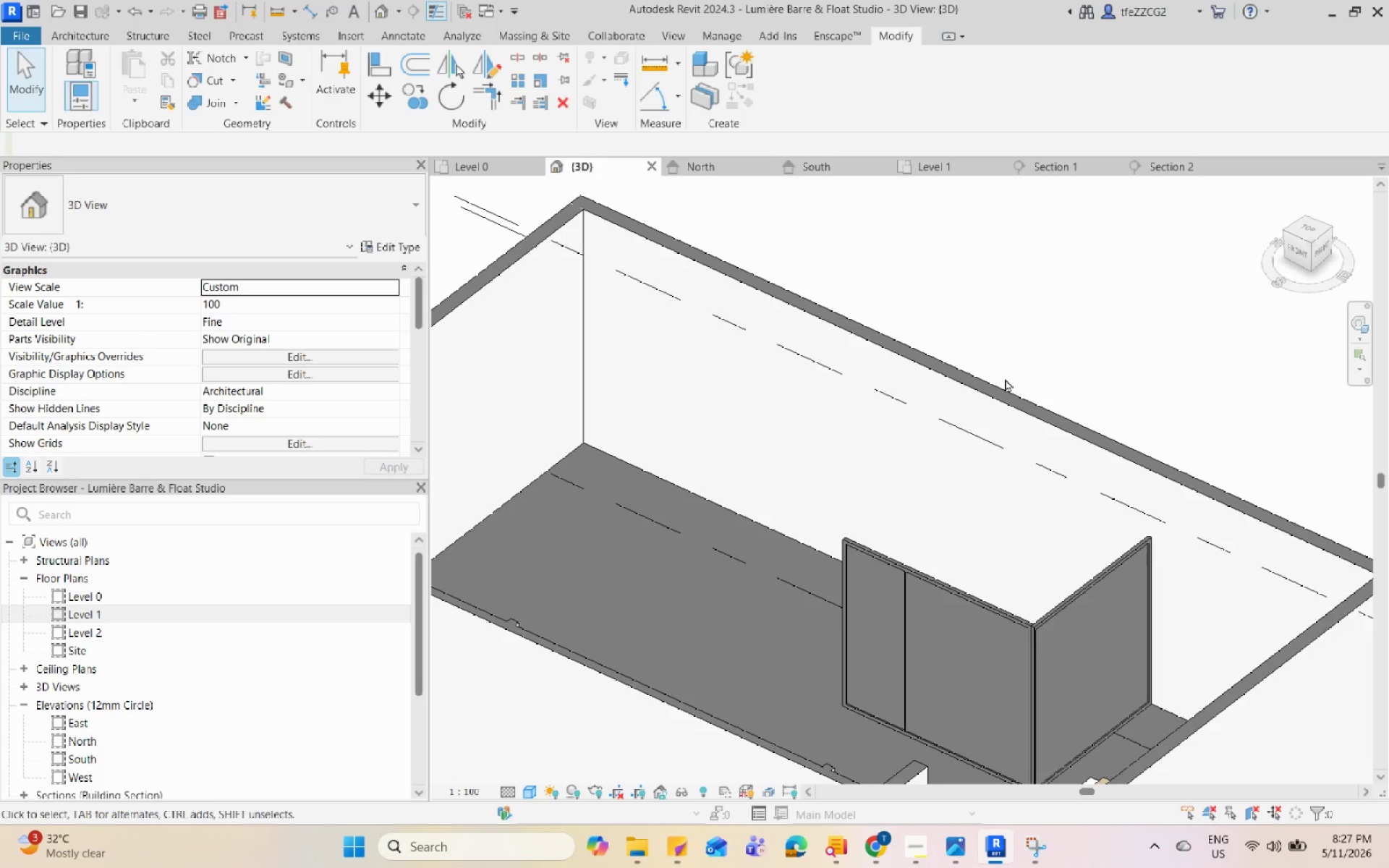 
hold_key(key=Space, duration=1.52)
 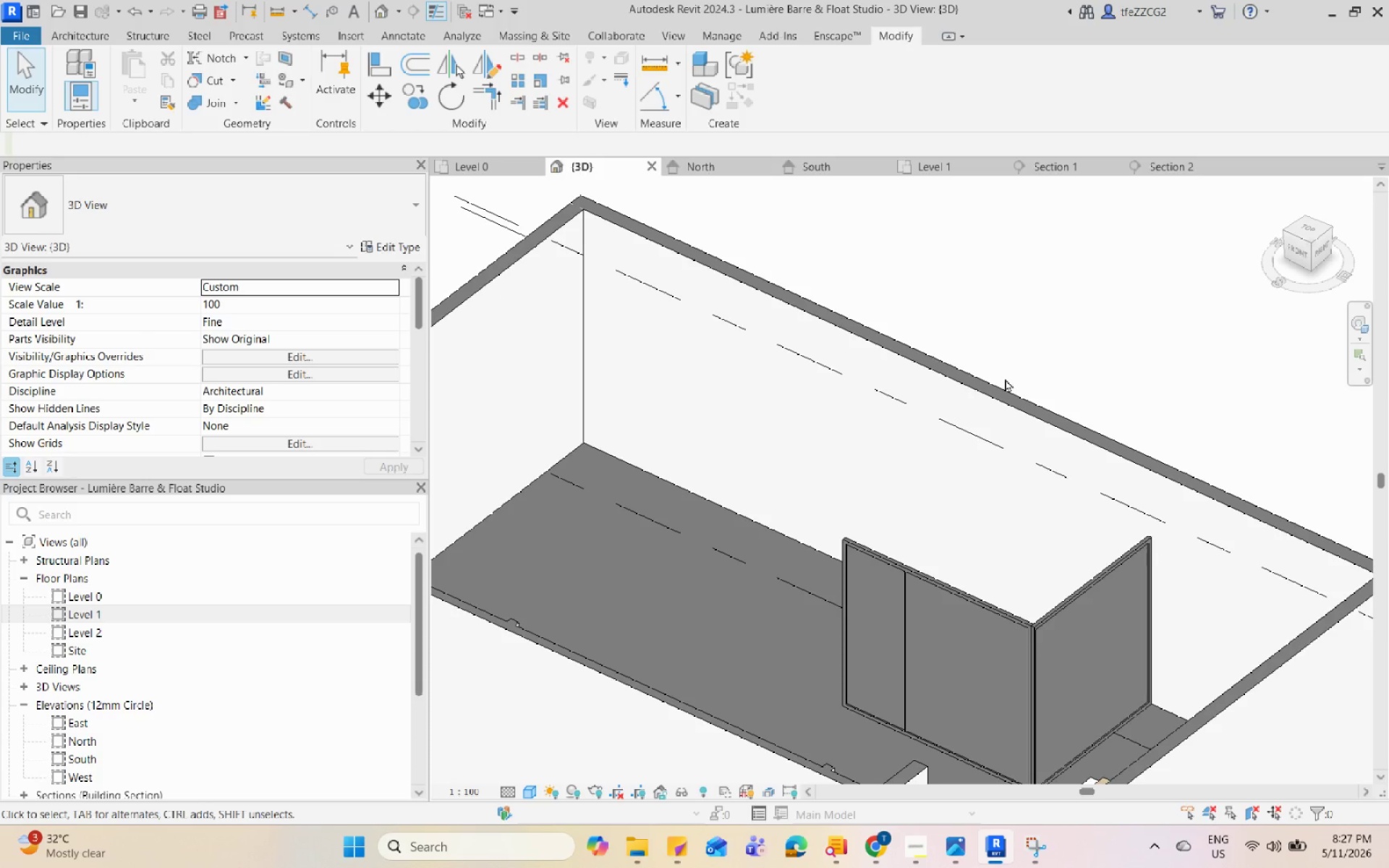 
hold_key(key=Space, duration=1.53)
 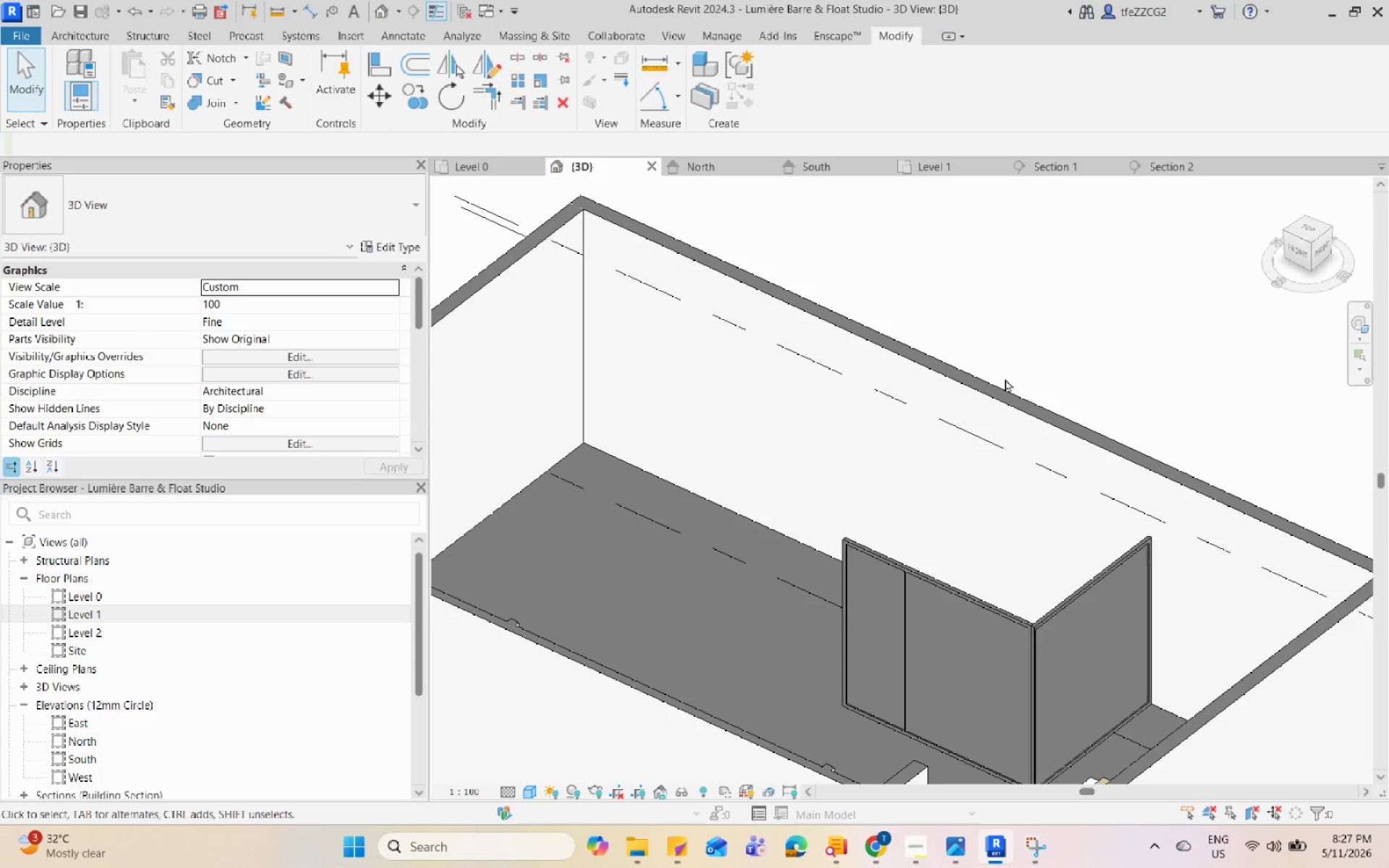 
hold_key(key=Space, duration=1.51)
 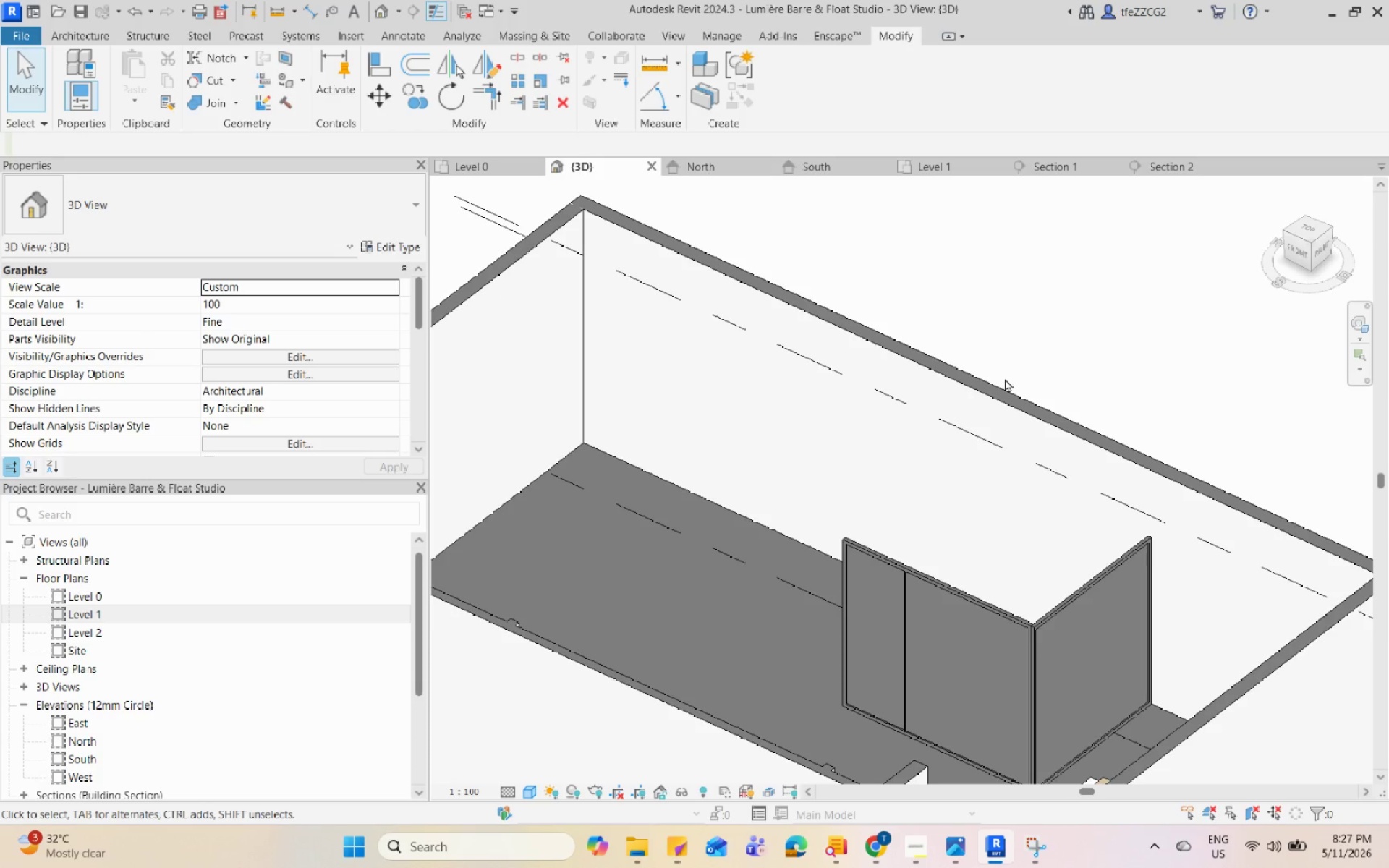 
hold_key(key=Space, duration=1.5)
 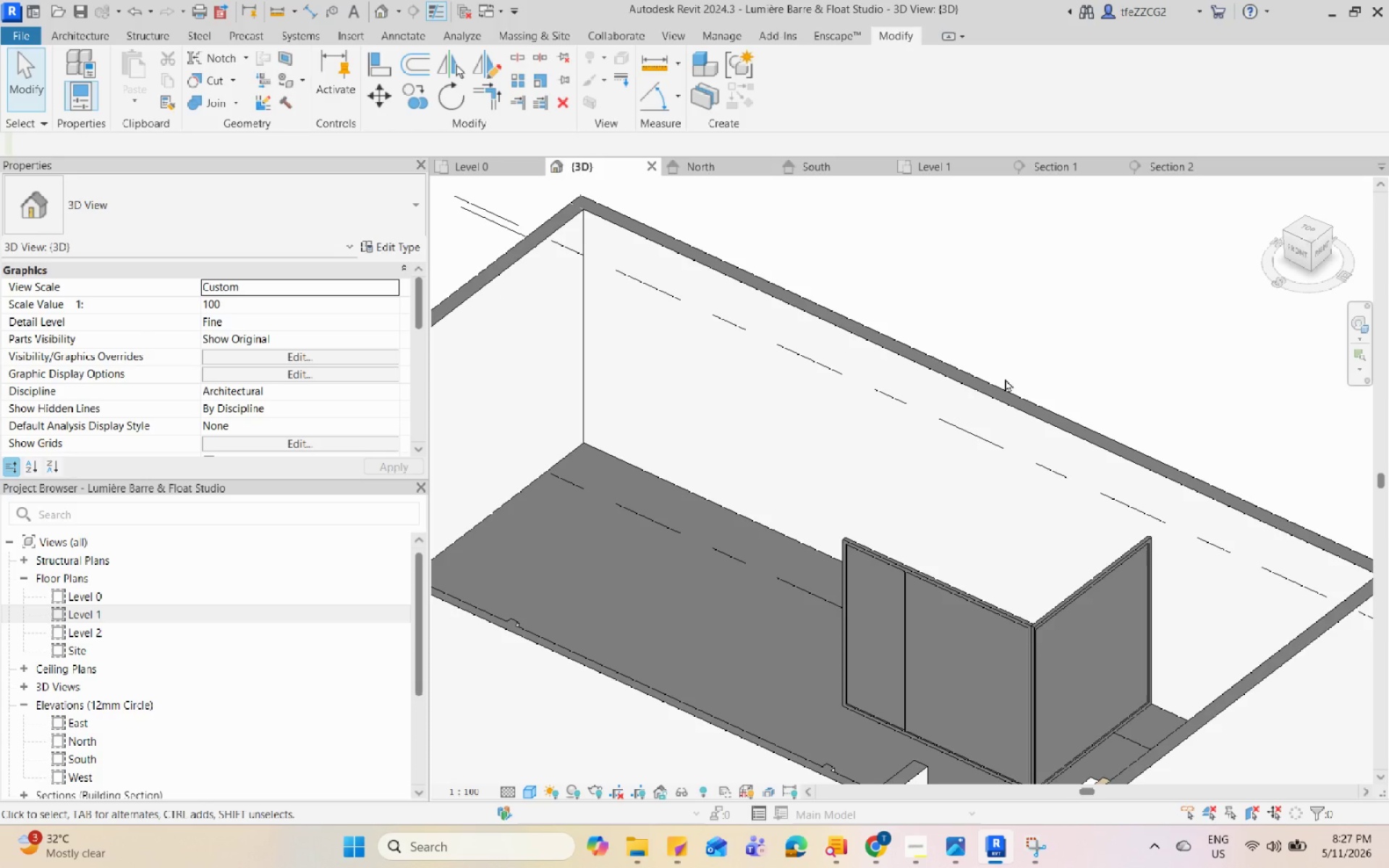 
hold_key(key=Space, duration=1.52)
 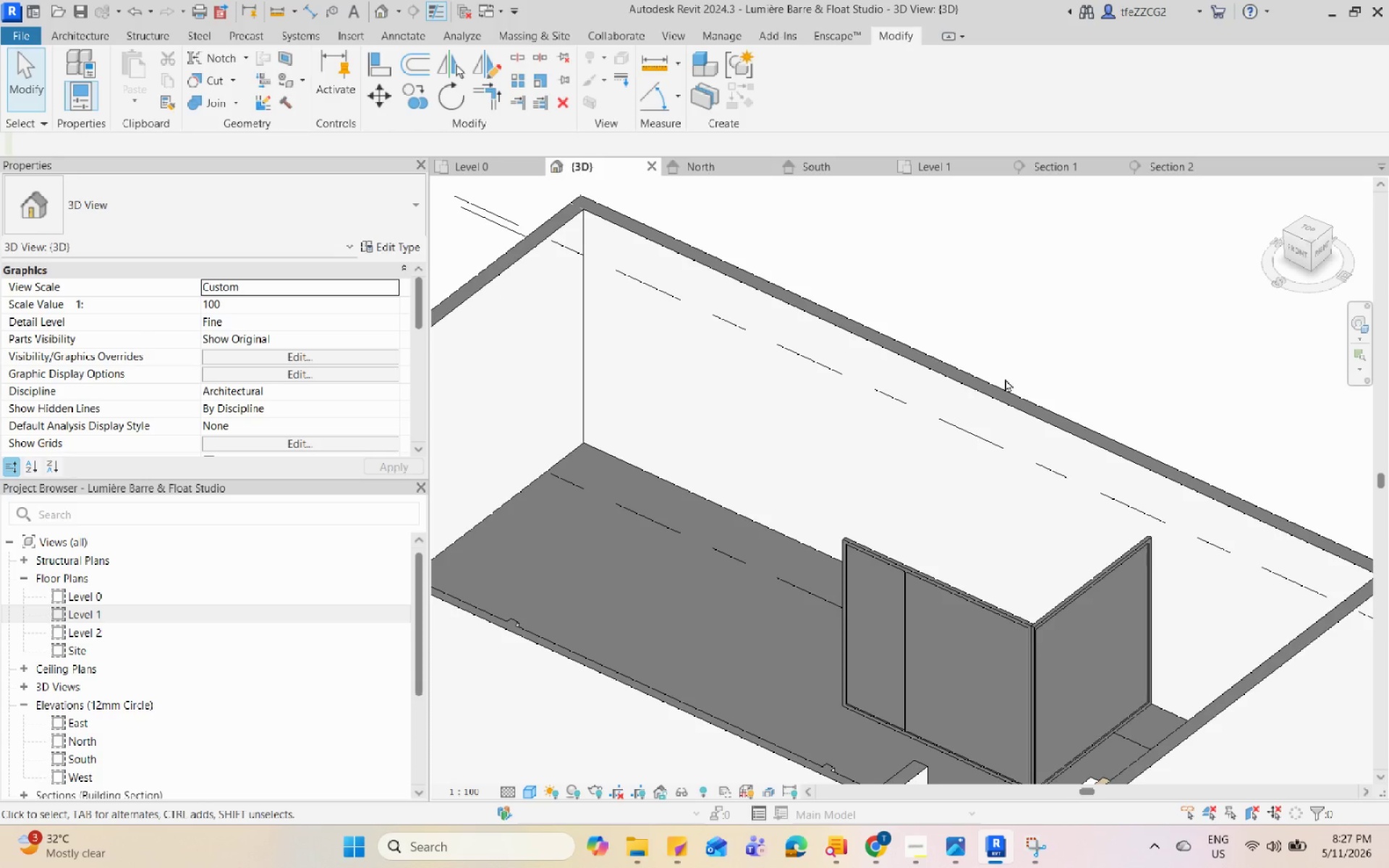 
hold_key(key=Space, duration=1.5)
 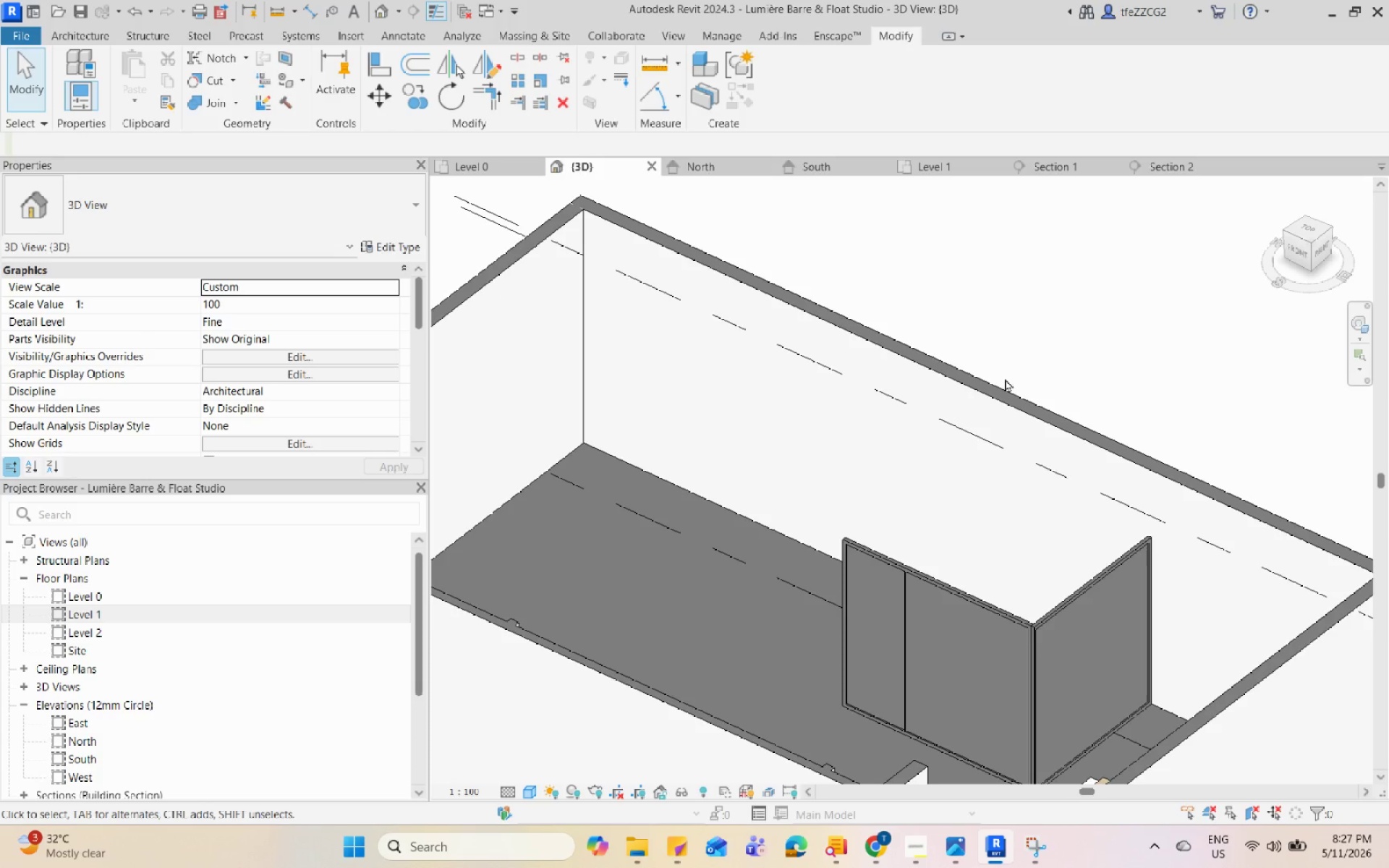 
hold_key(key=Space, duration=1.52)
 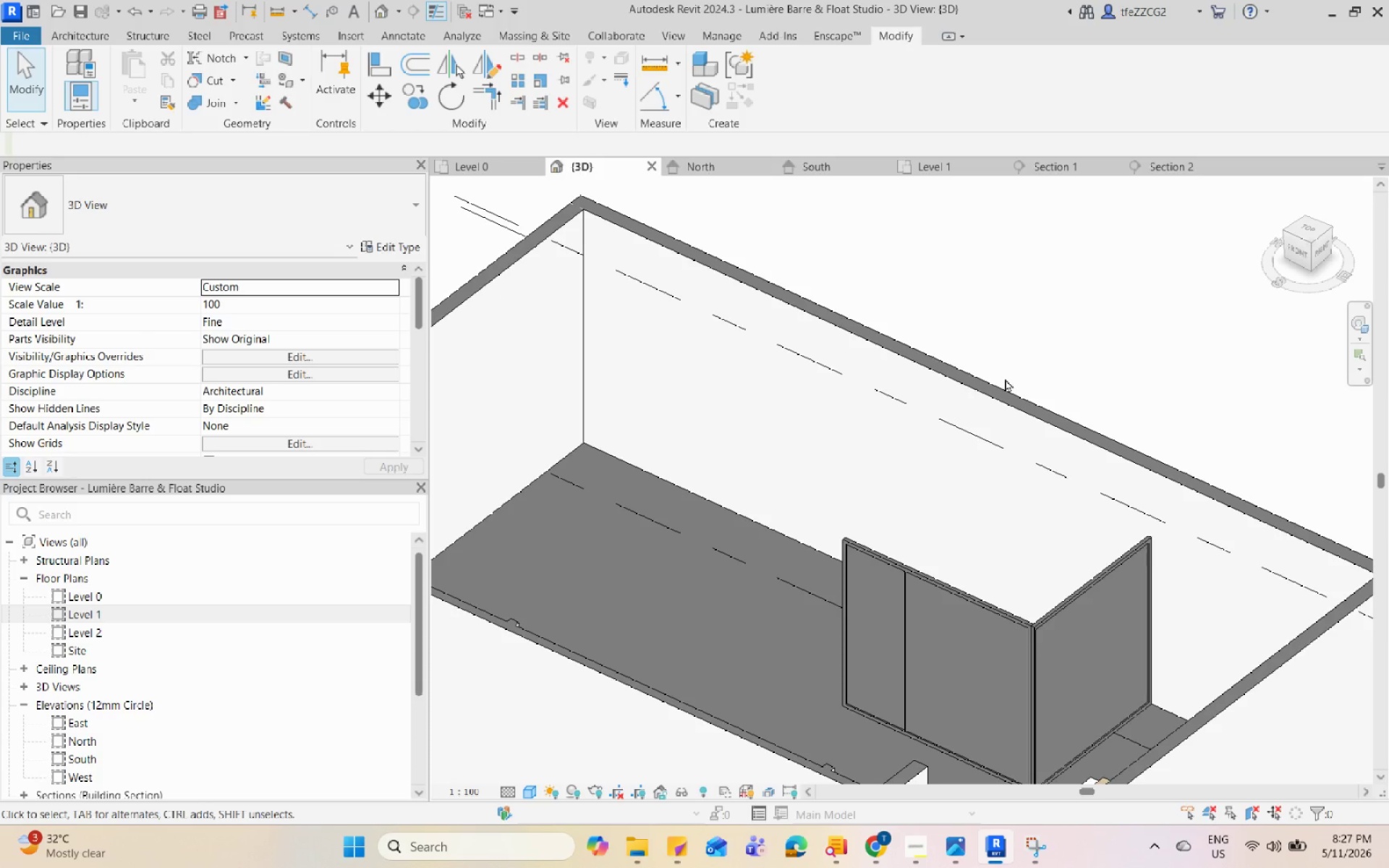 
hold_key(key=Space, duration=1.51)
 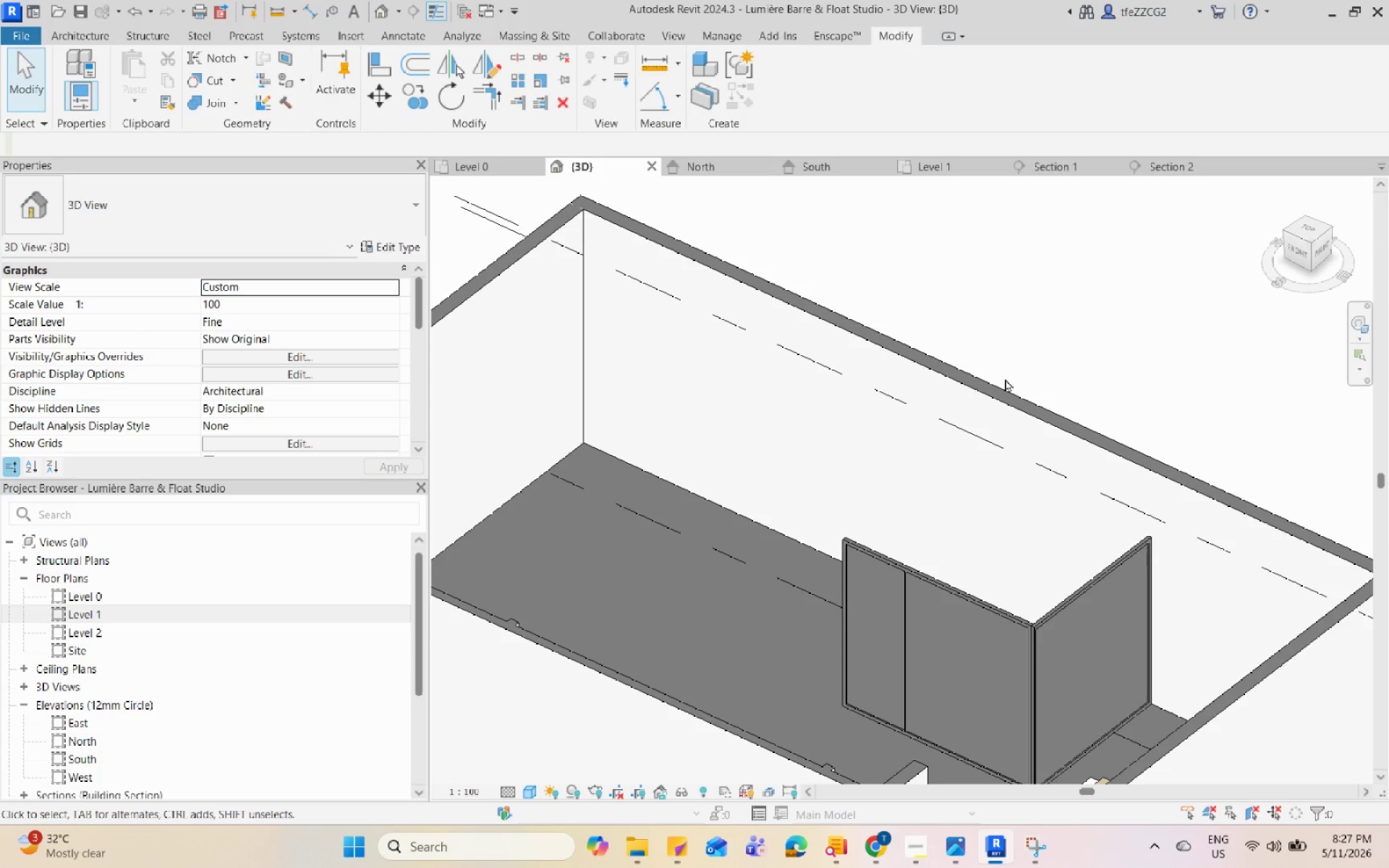 
hold_key(key=Space, duration=1.52)
 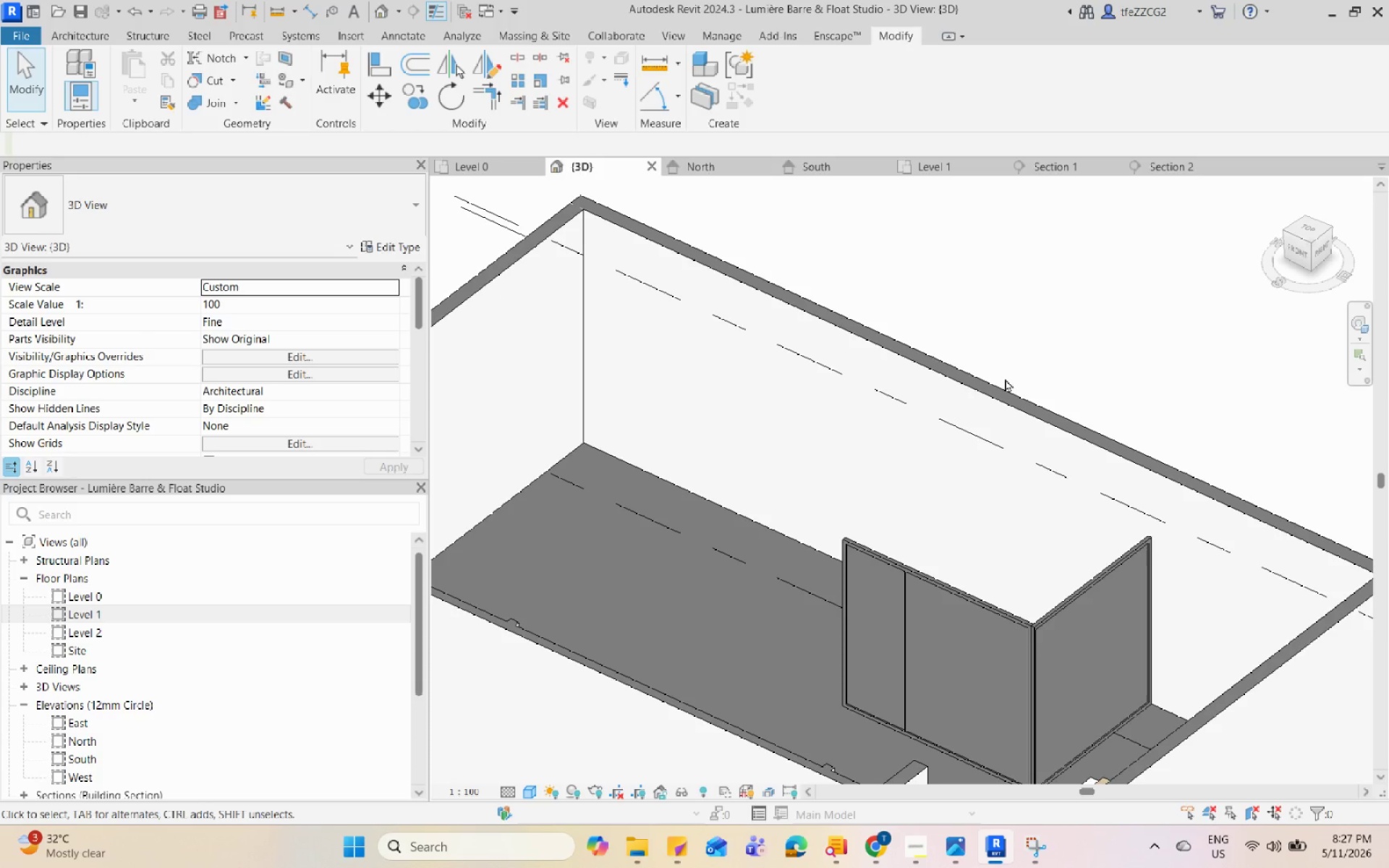 
hold_key(key=Space, duration=1.53)
 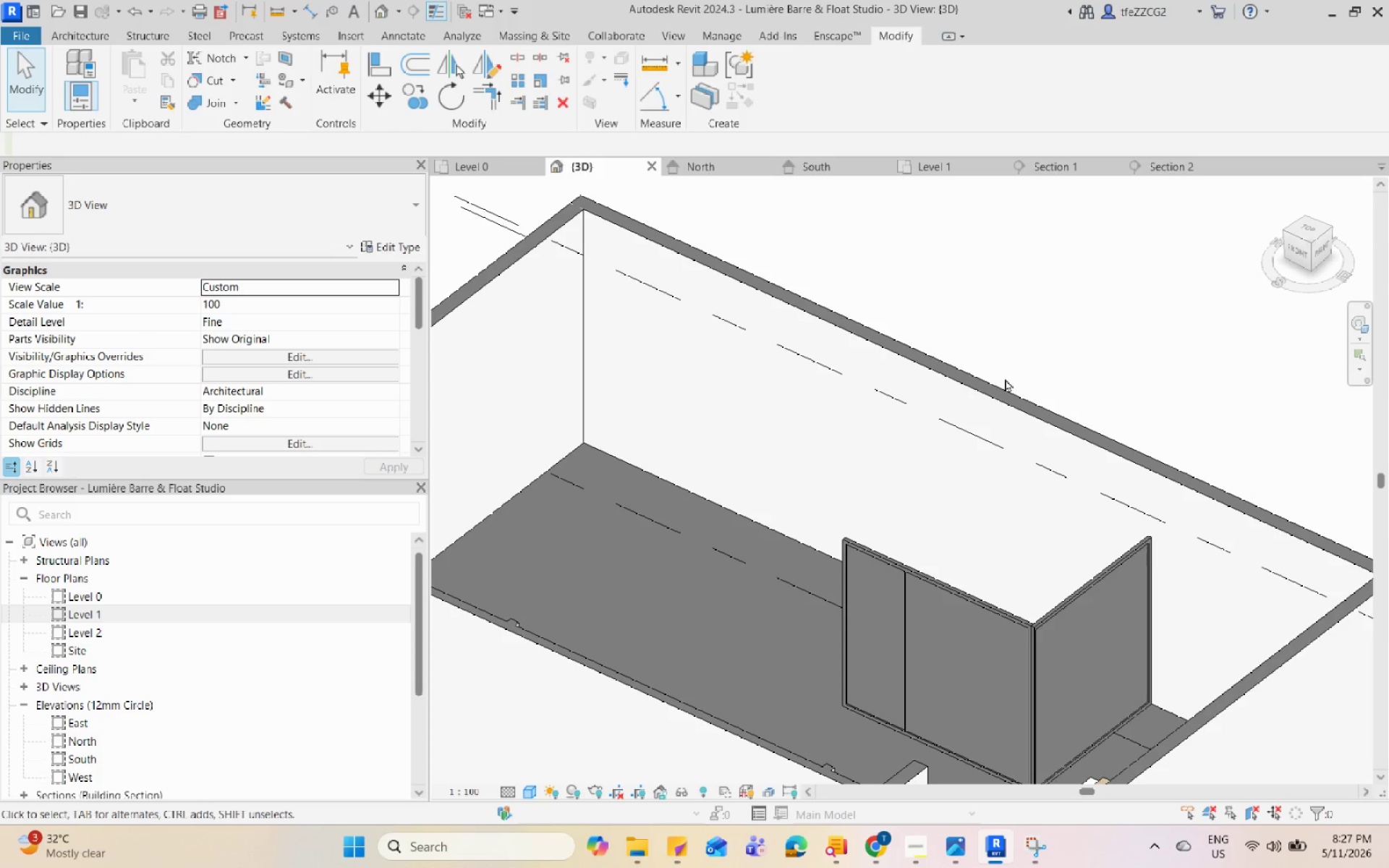 
hold_key(key=Space, duration=1.52)
 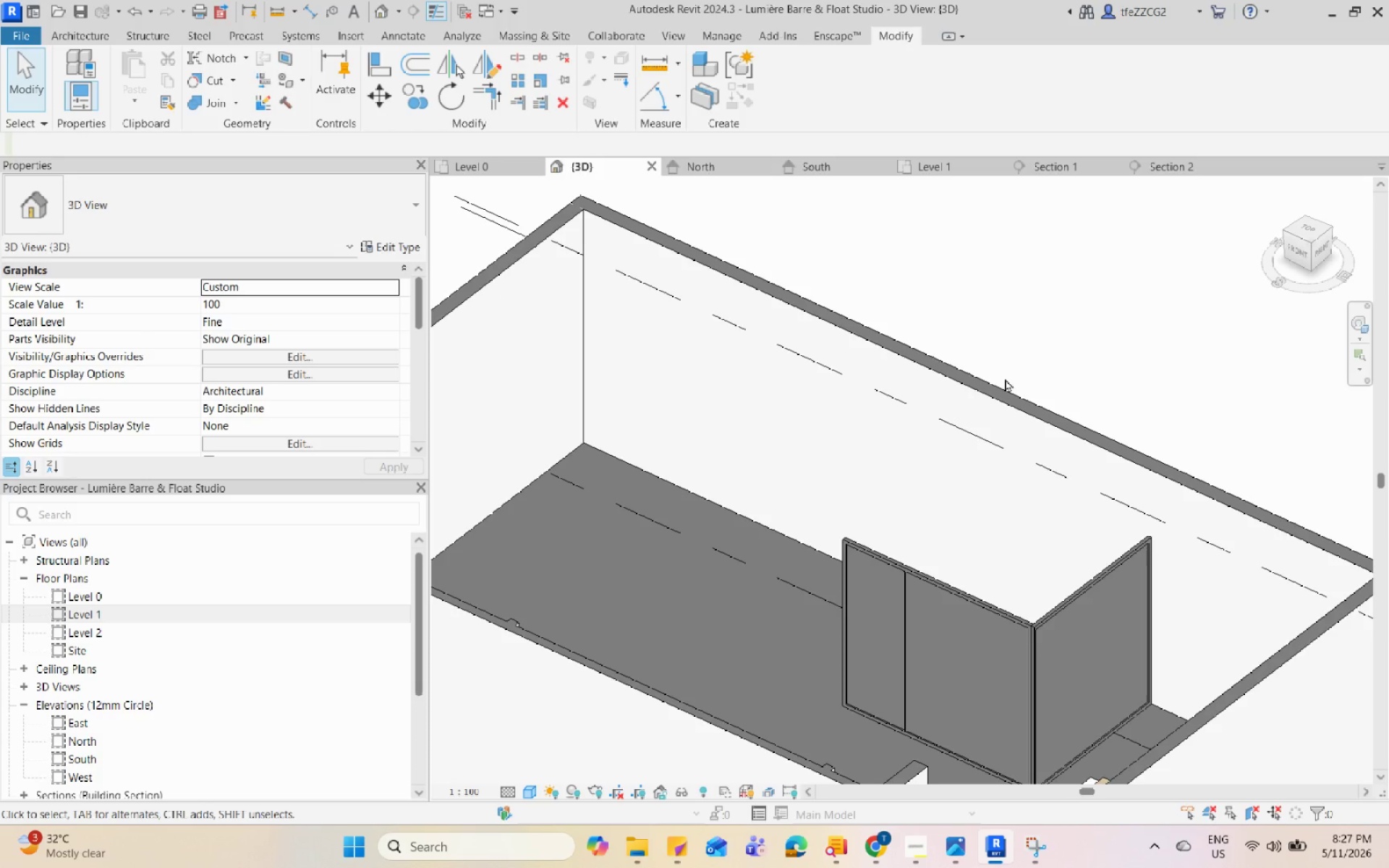 
hold_key(key=Space, duration=1.51)
 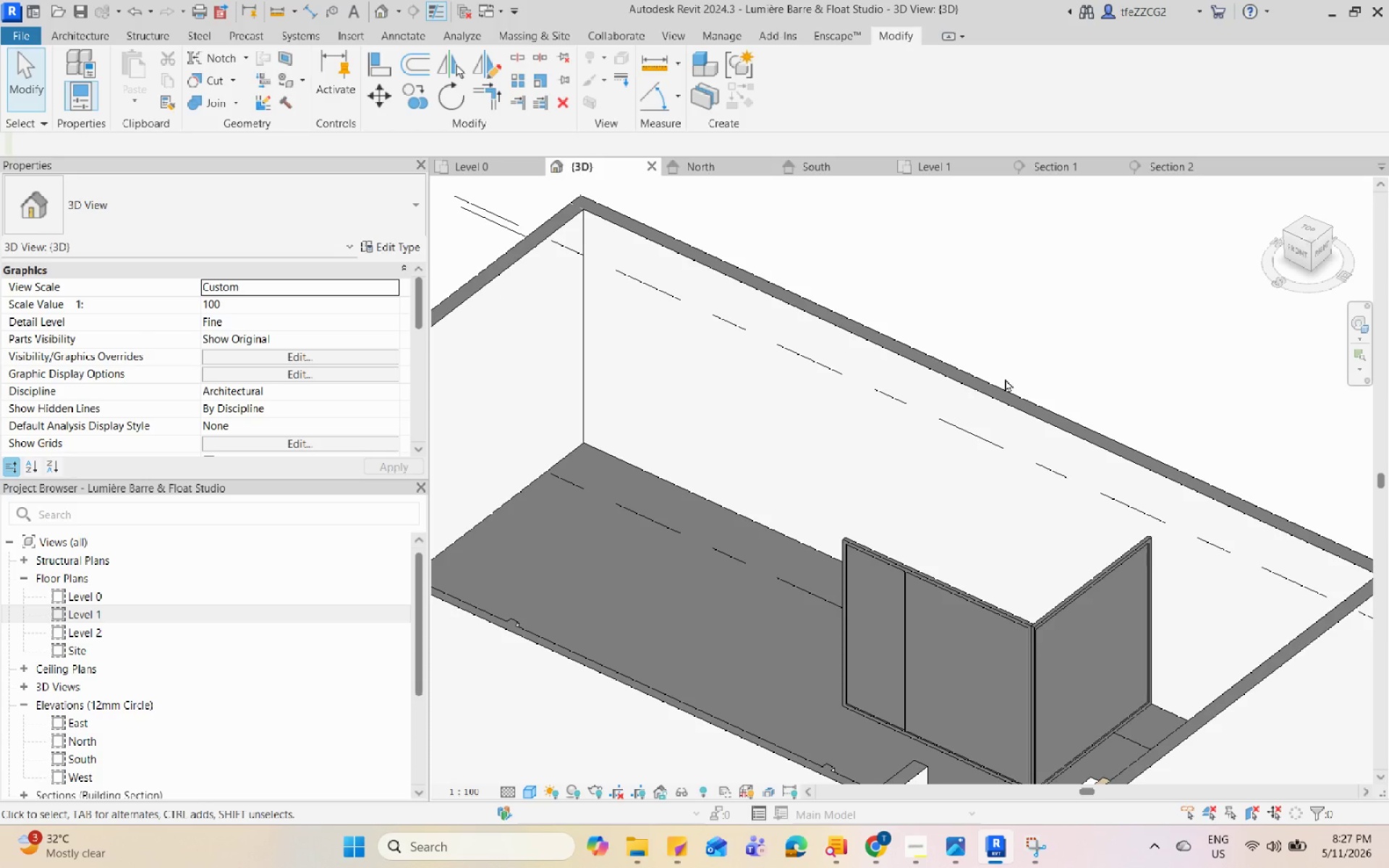 
hold_key(key=Space, duration=1.52)
 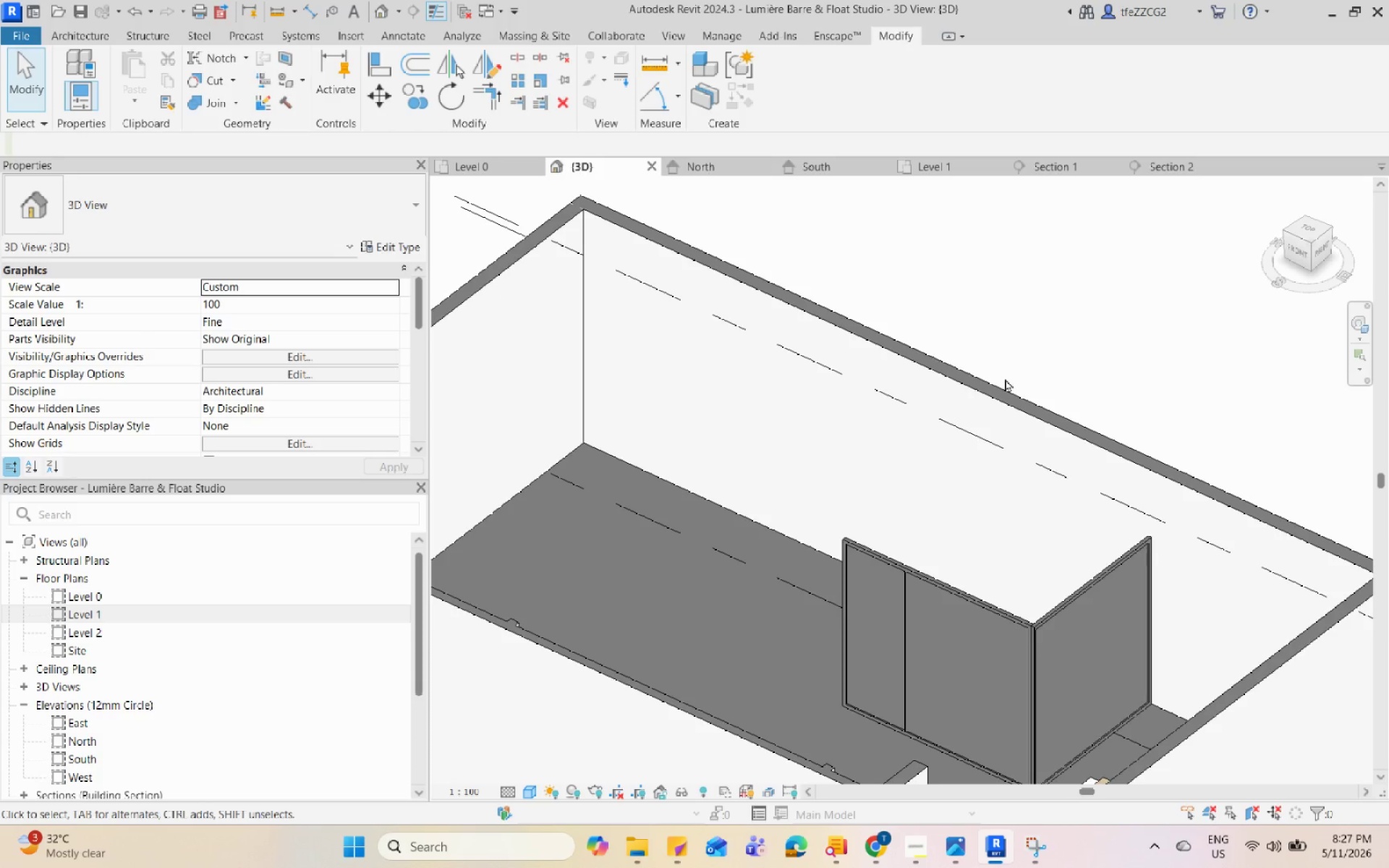 
hold_key(key=Space, duration=1.52)
 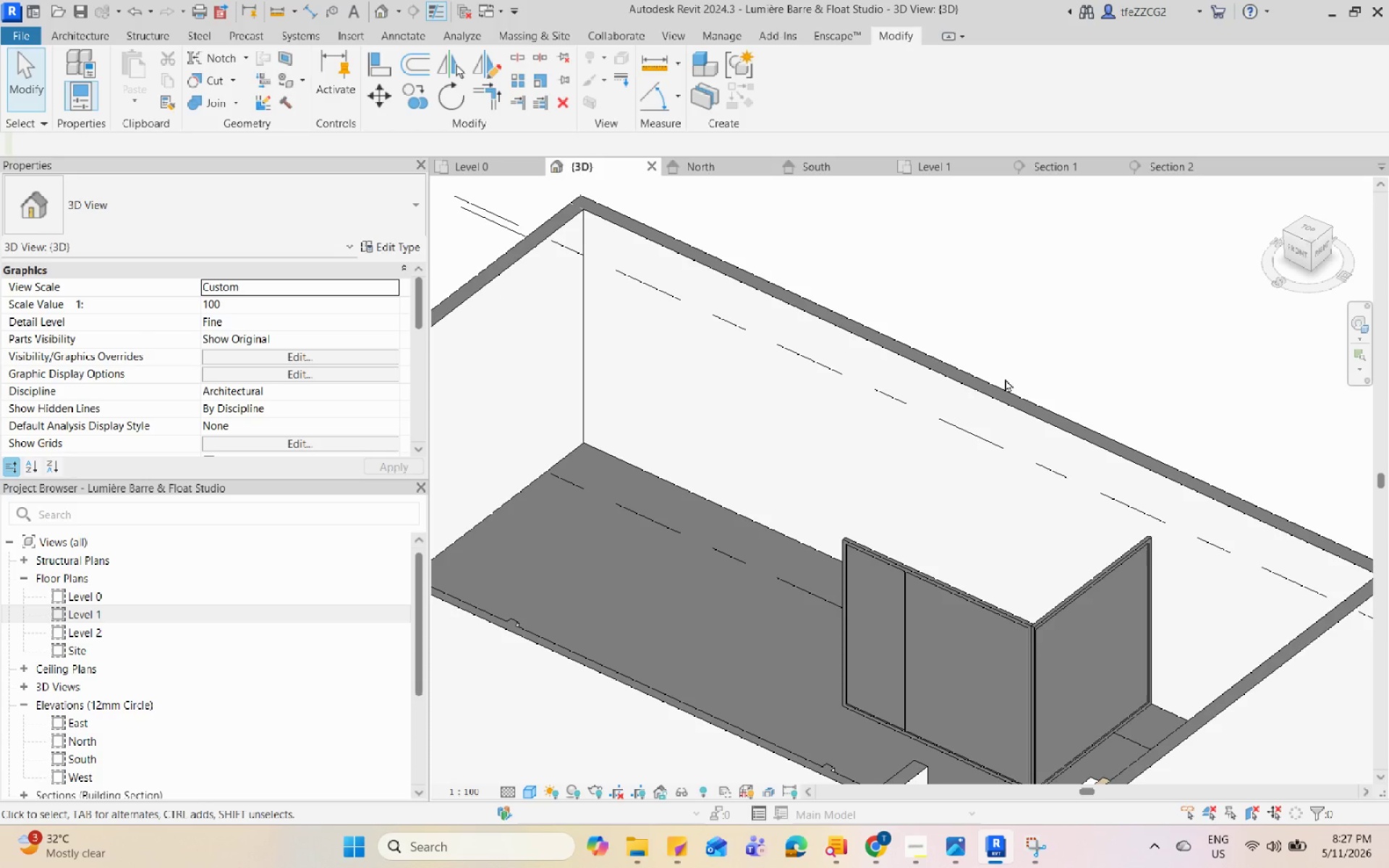 
hold_key(key=Space, duration=1.51)
 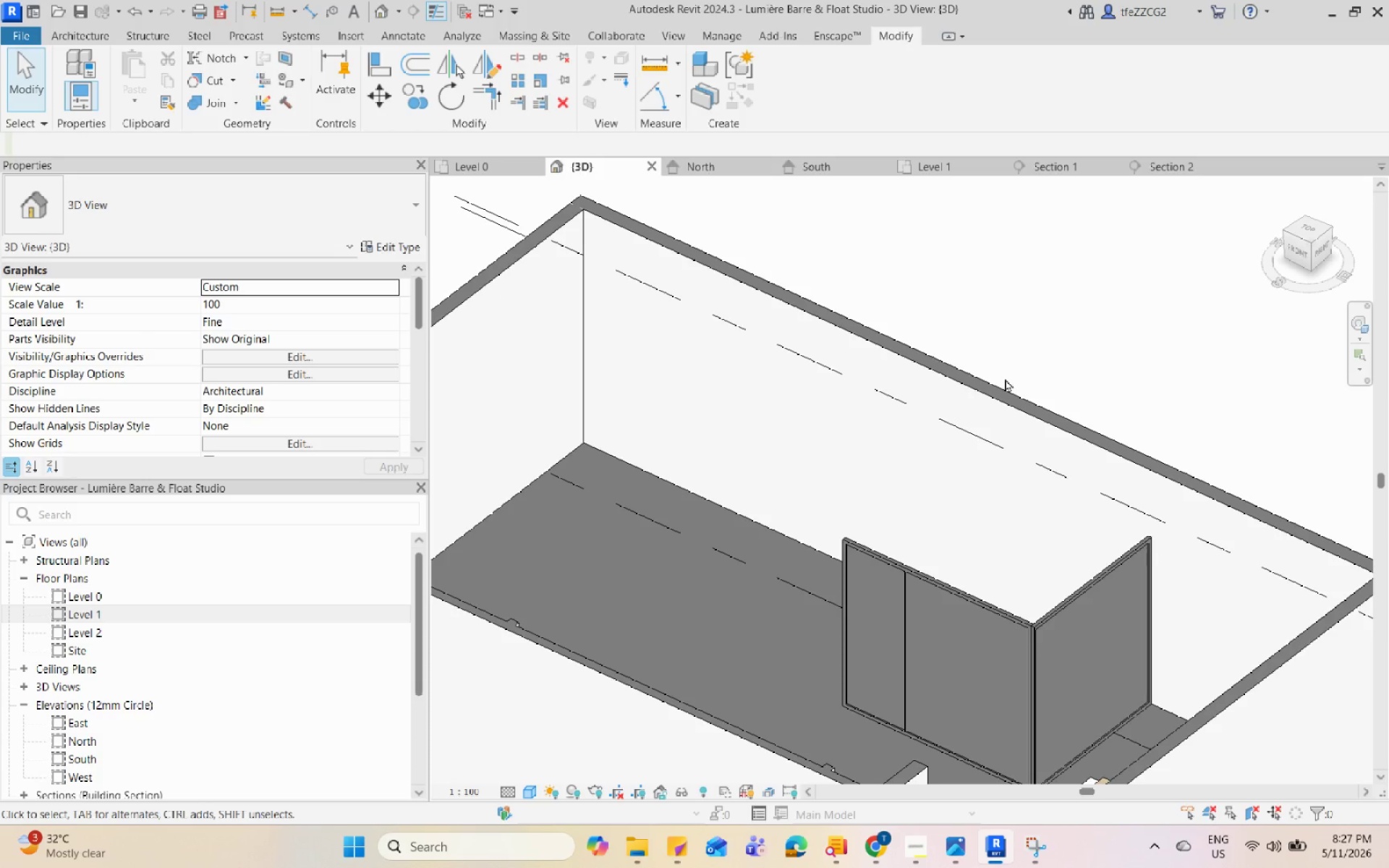 
hold_key(key=Space, duration=1.5)
 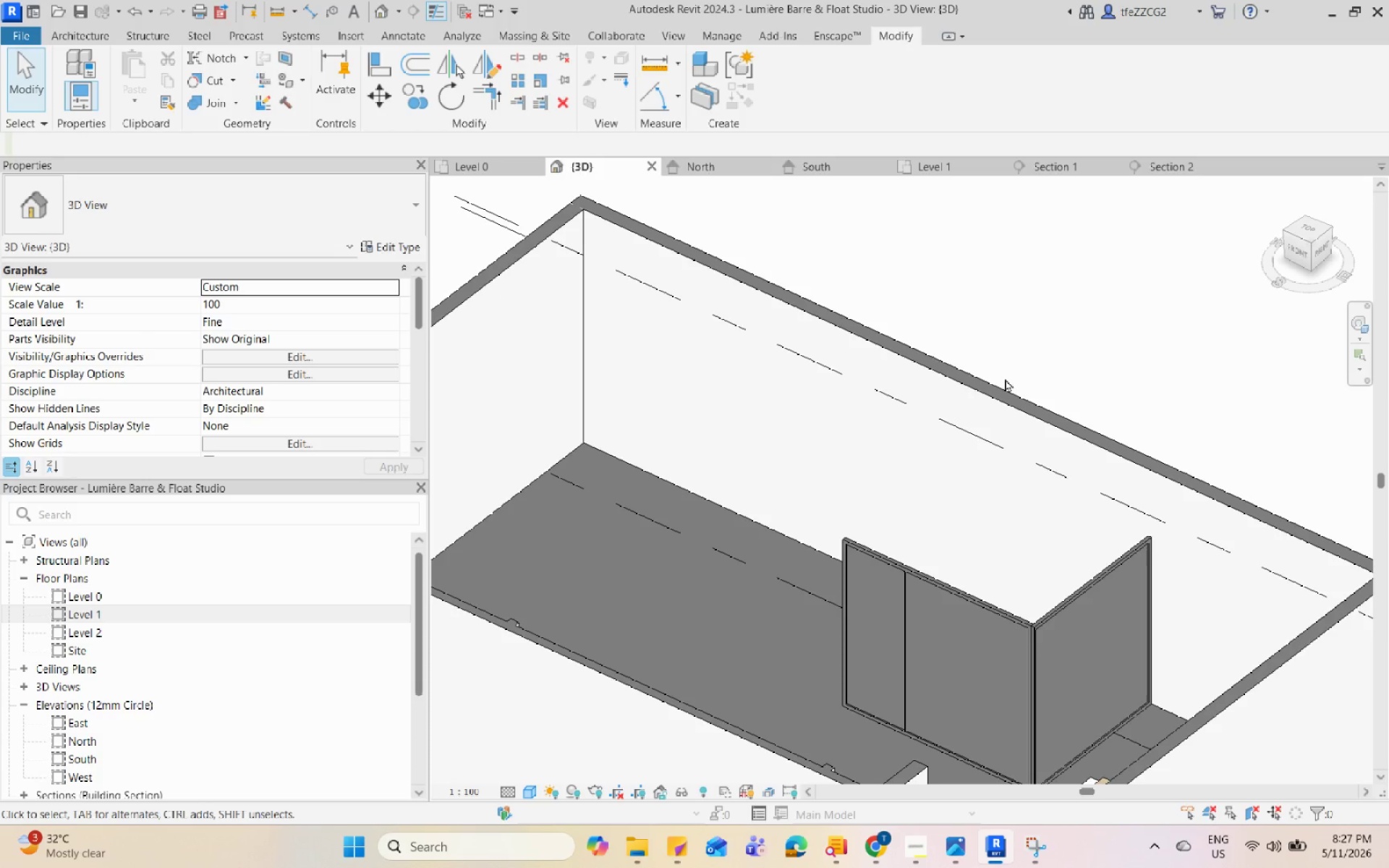 
hold_key(key=Space, duration=1.5)
 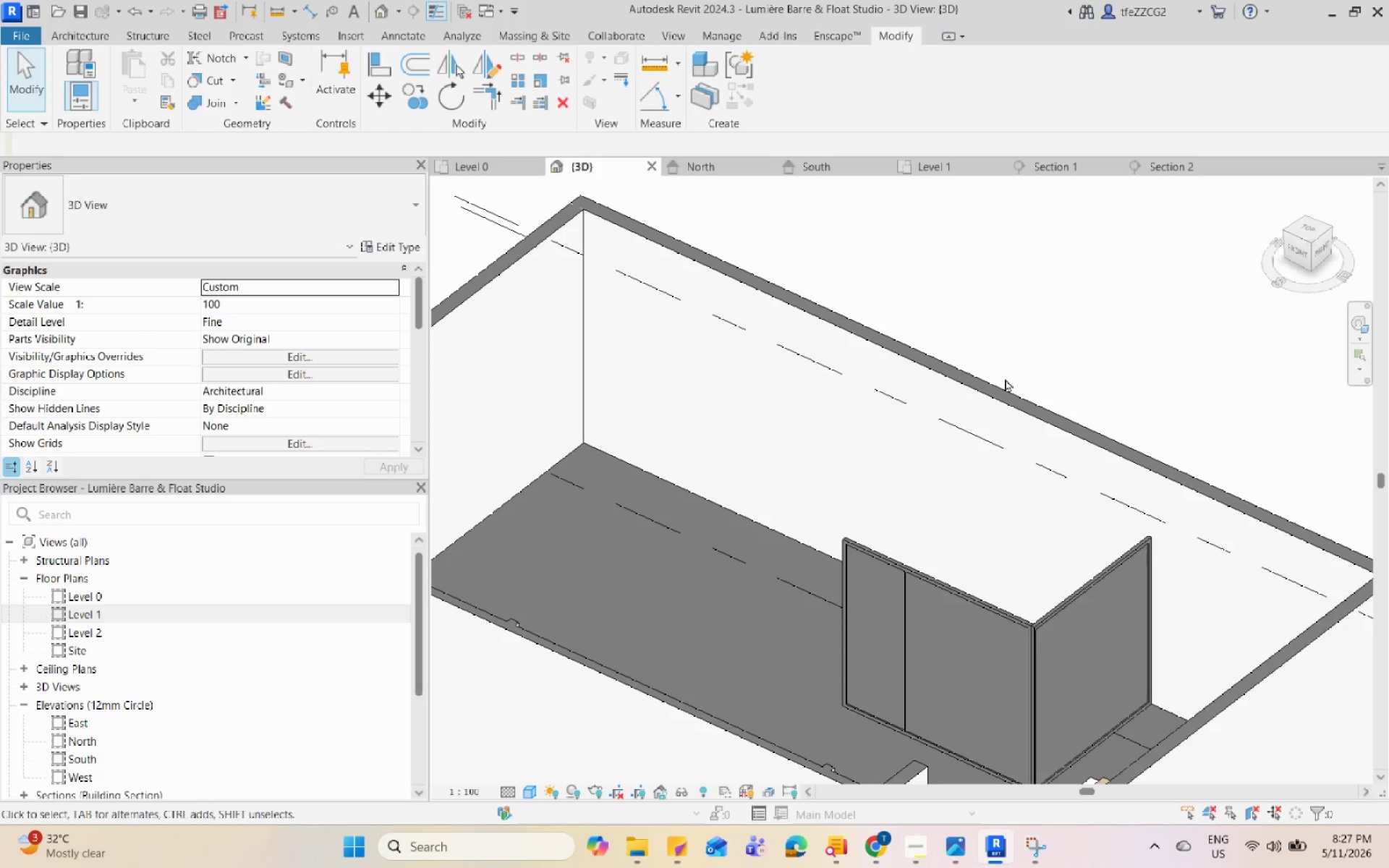 
hold_key(key=Space, duration=1.52)
 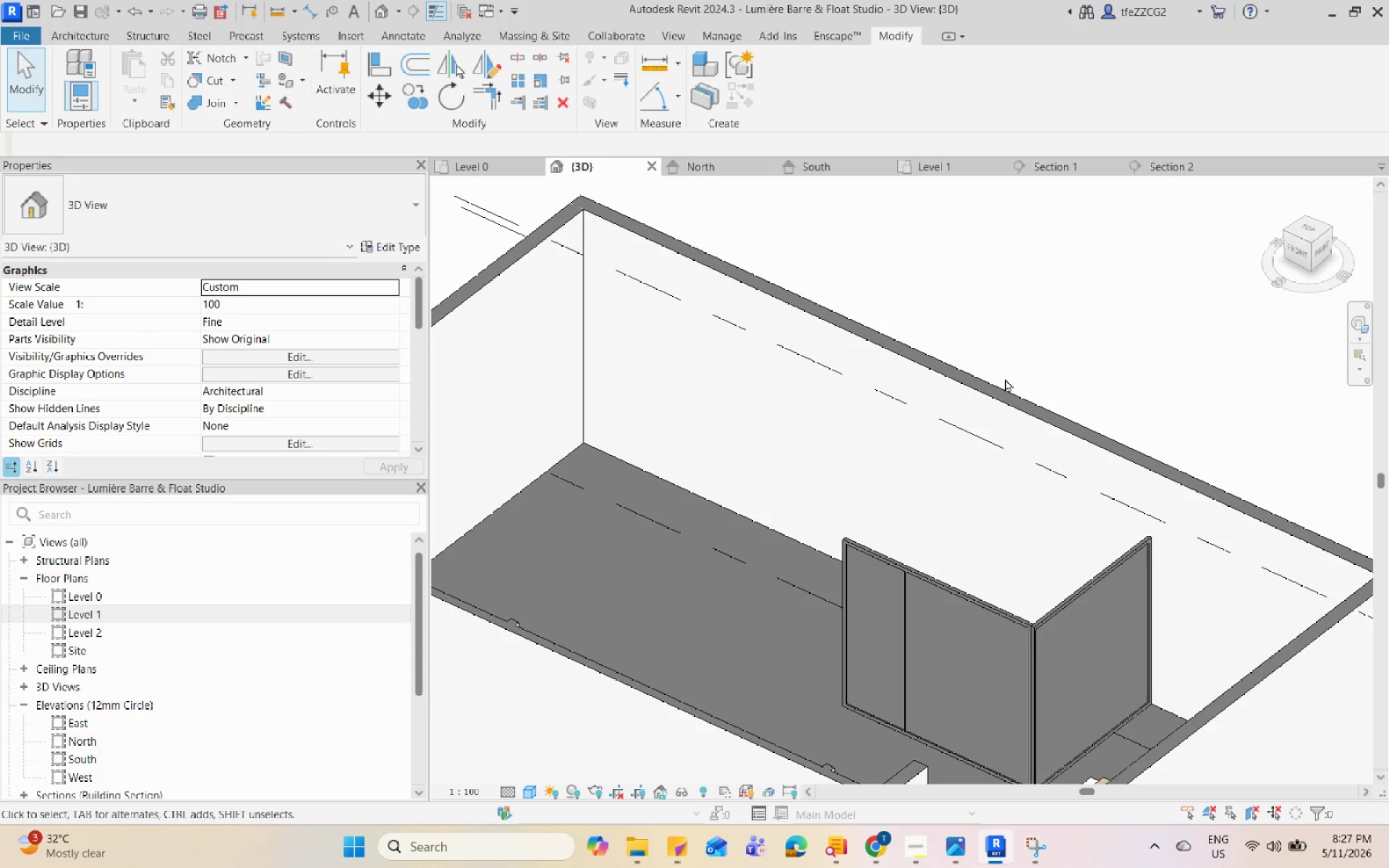 
hold_key(key=Space, duration=1.52)
 